 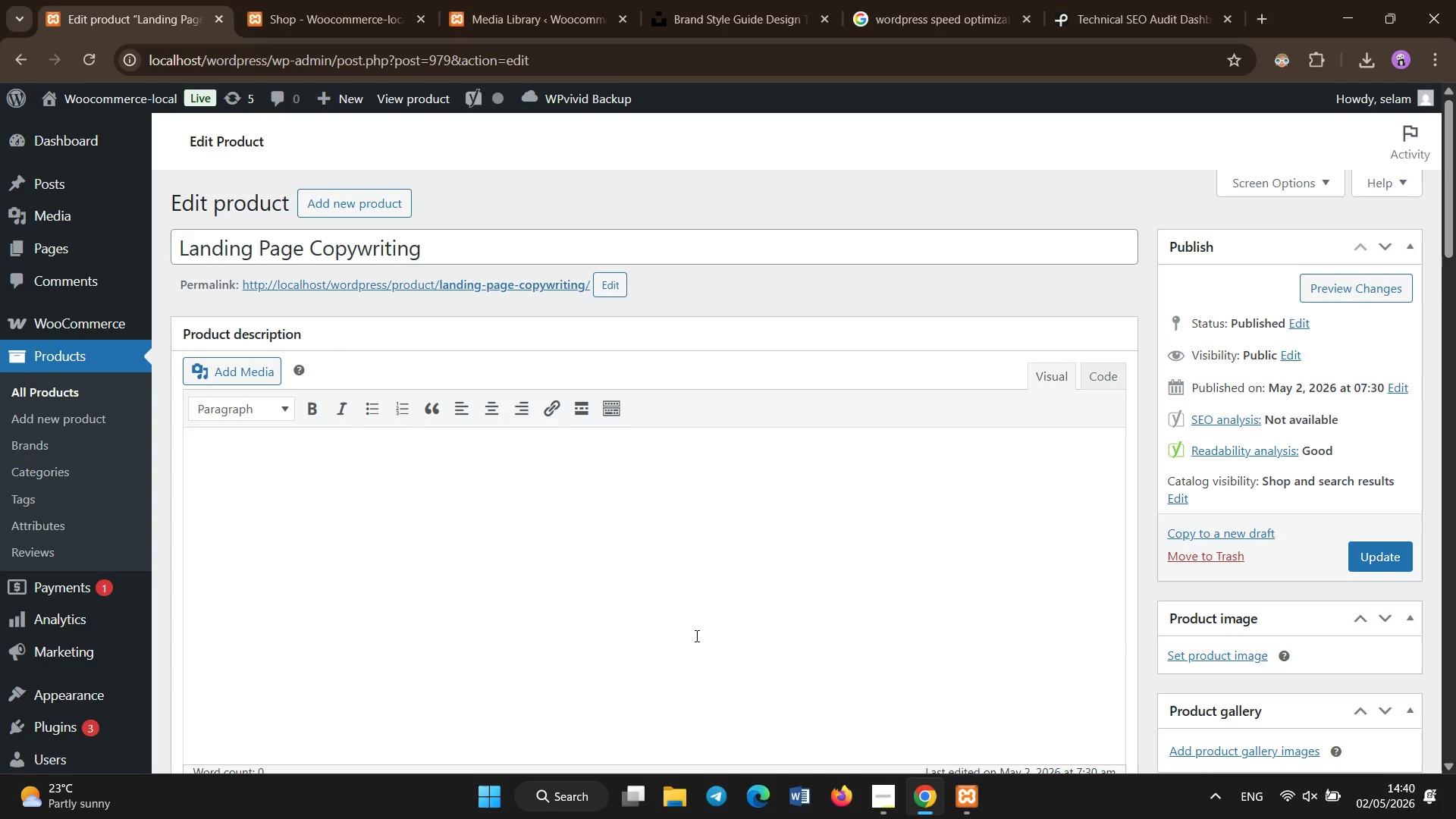 
scroll: coordinate [363, 541], scroll_direction: down, amount: 30.0
 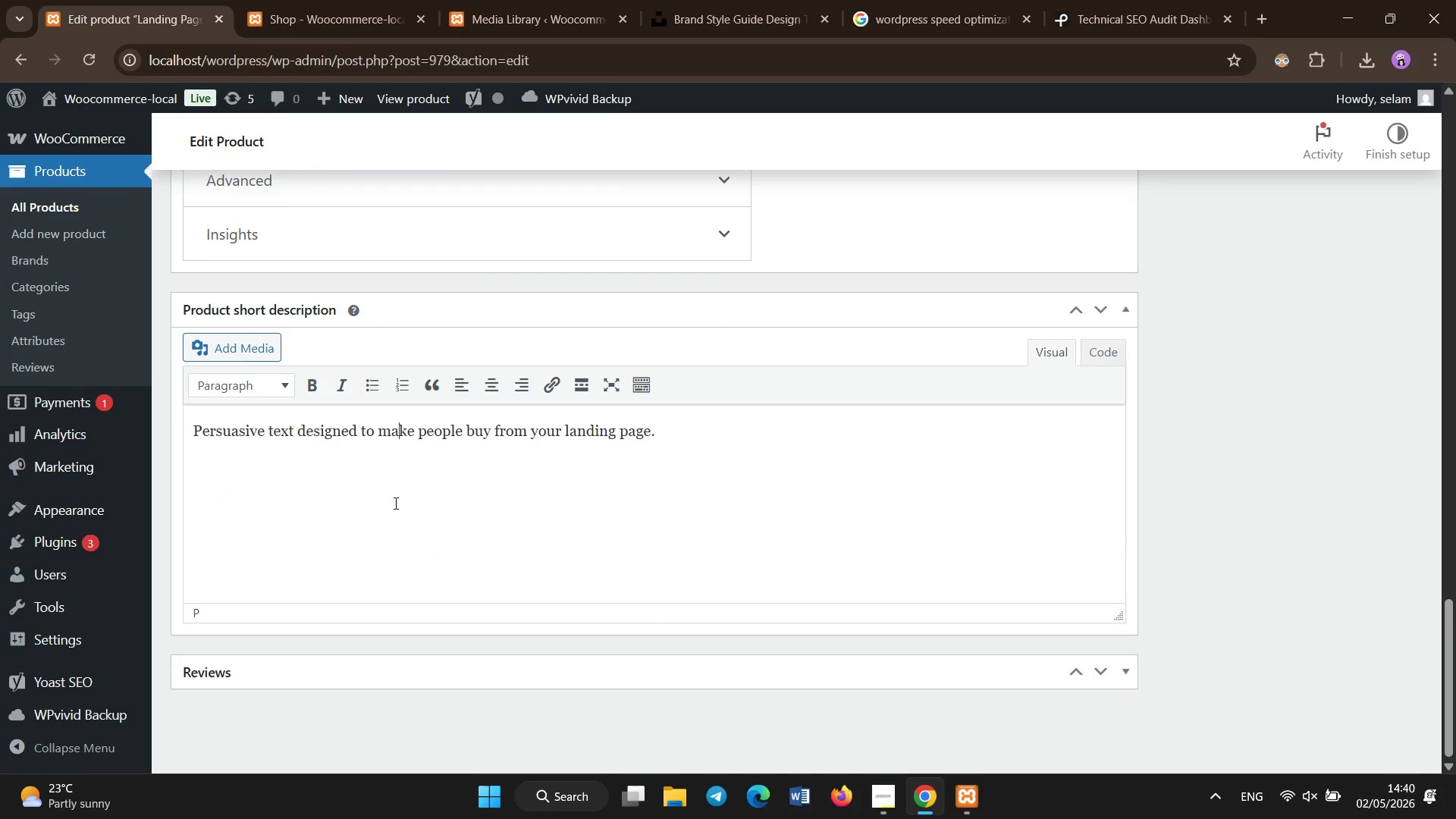 
key(Control+A)
 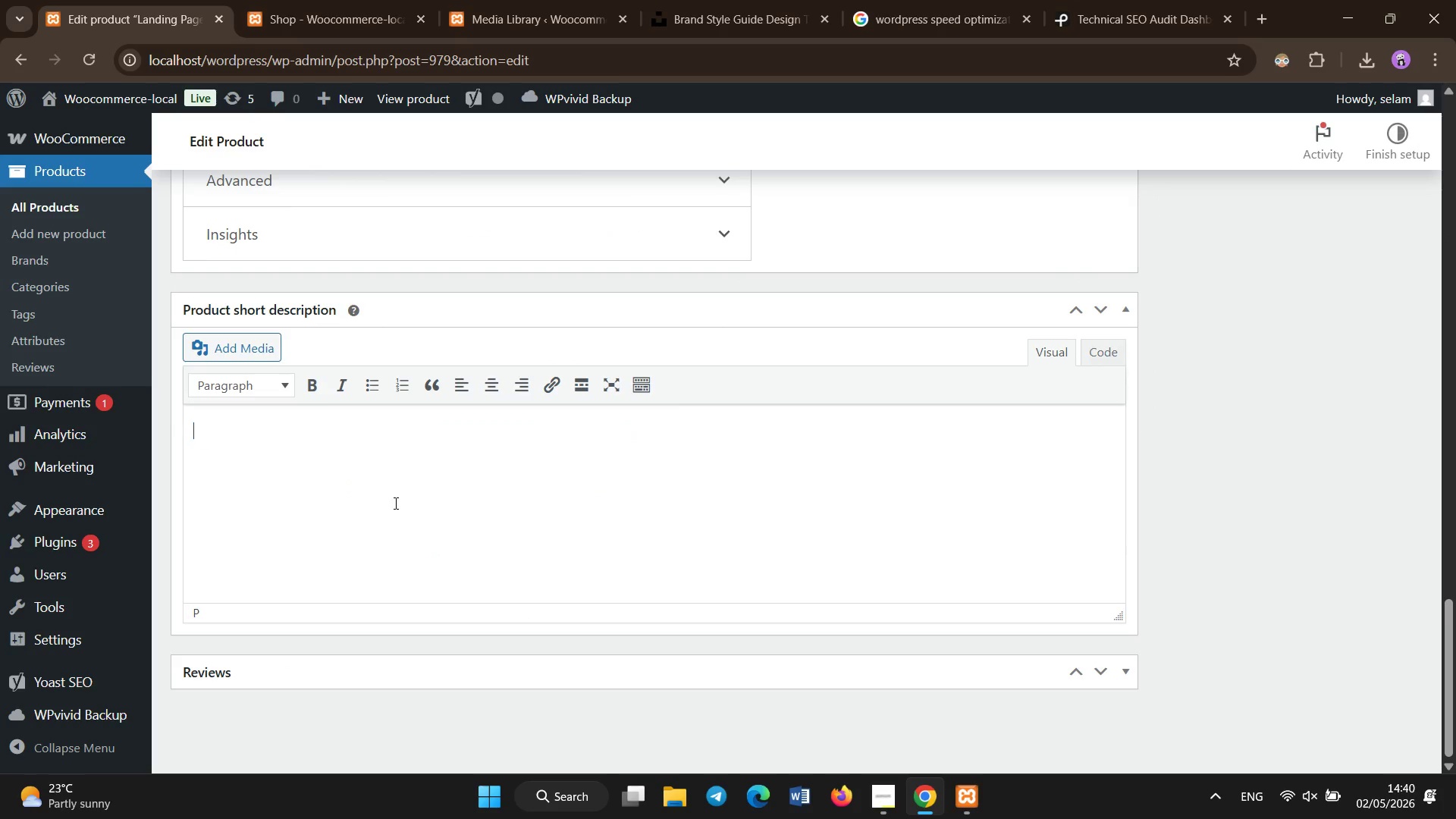 
key(Backspace)
type(Our landing page copywriting service creates persuasive )
key(Backspace)
type(, conversion-focused conten)
key(Backspace)
type(nt designed to increase sales and improve converison rates.)
 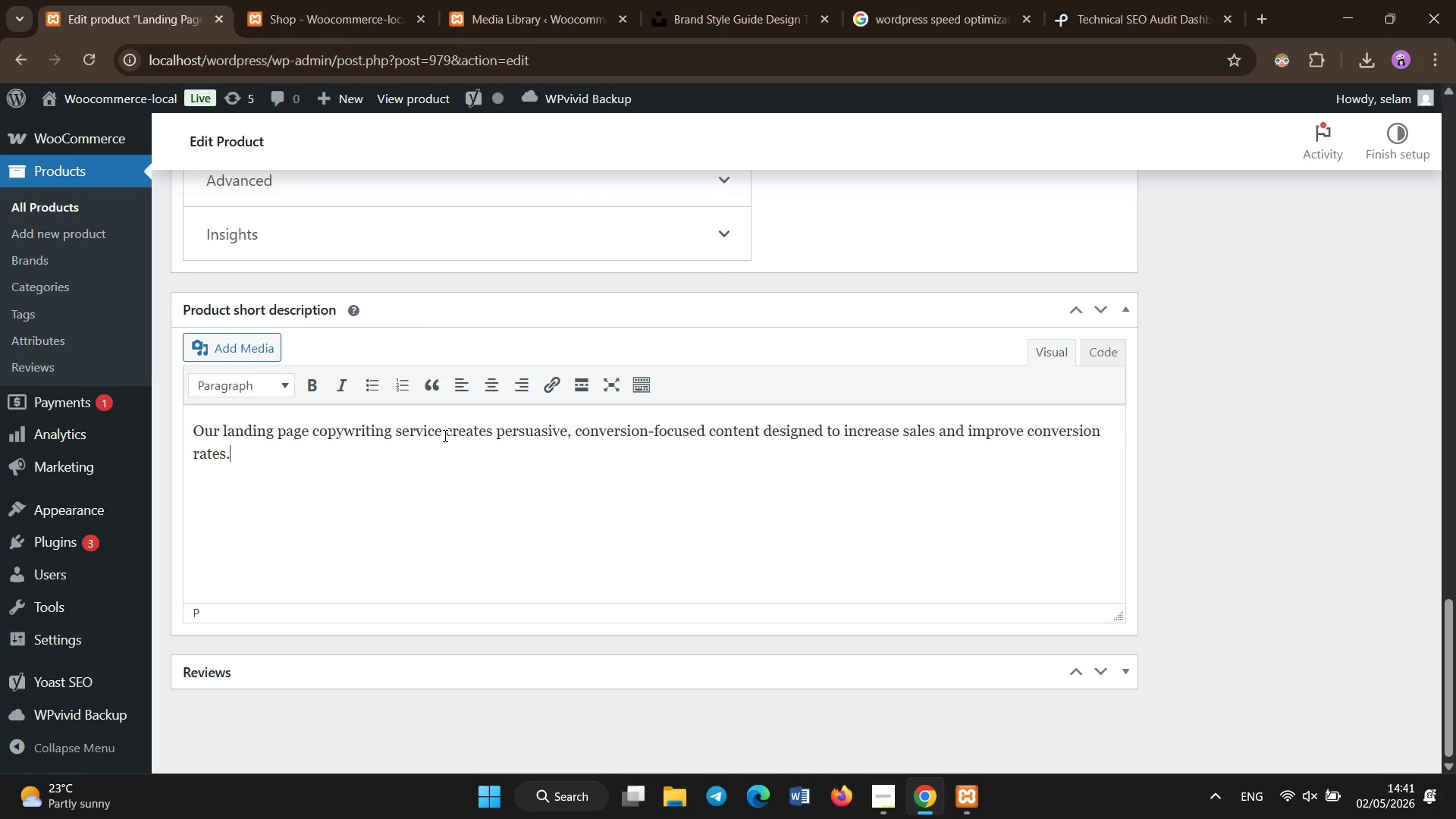 
wait(6.05)
 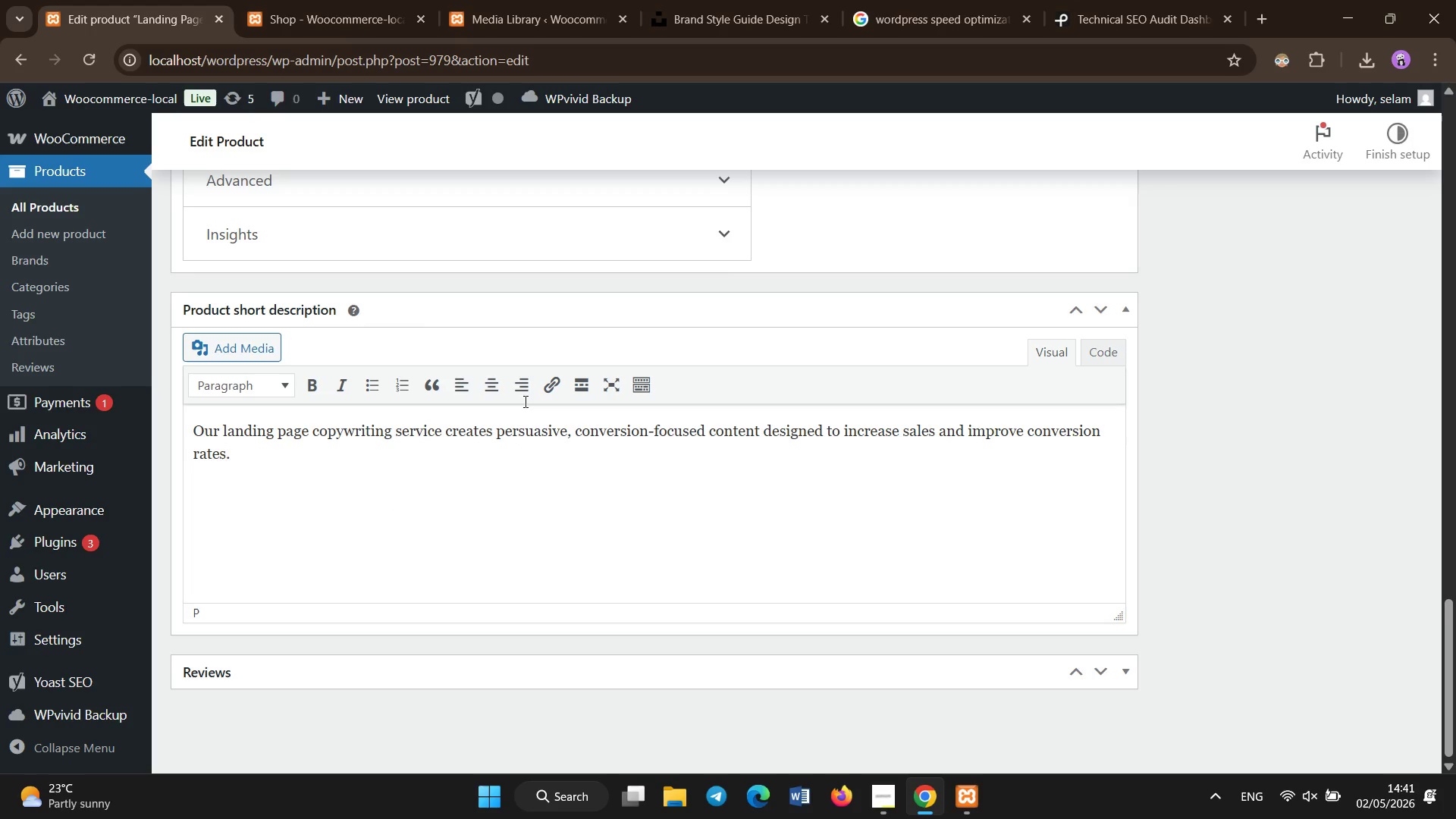 
left_click_drag(start_coordinate=[442, 433], to_coordinate=[221, 433])
 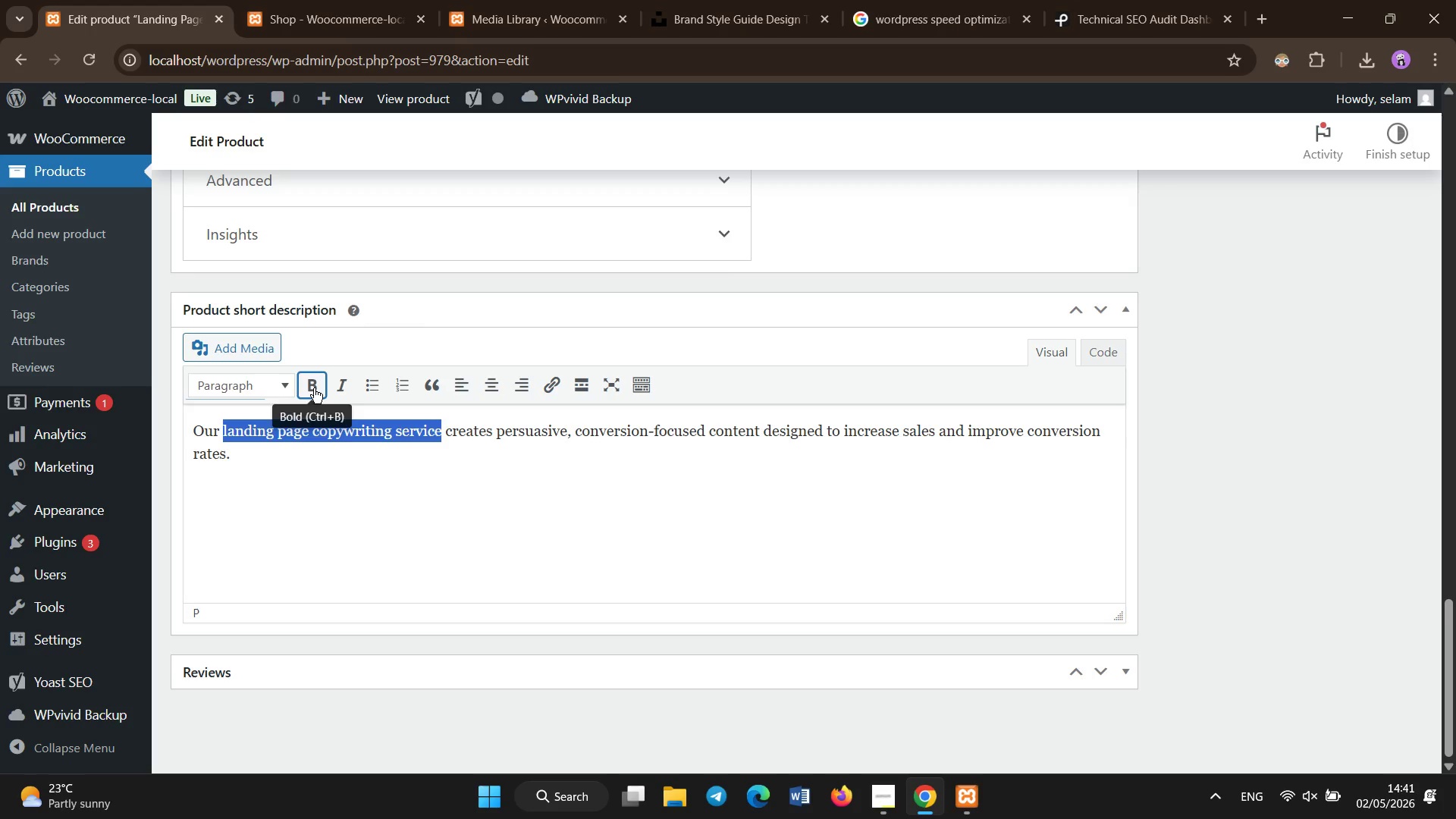 
left_click([314, 388])
 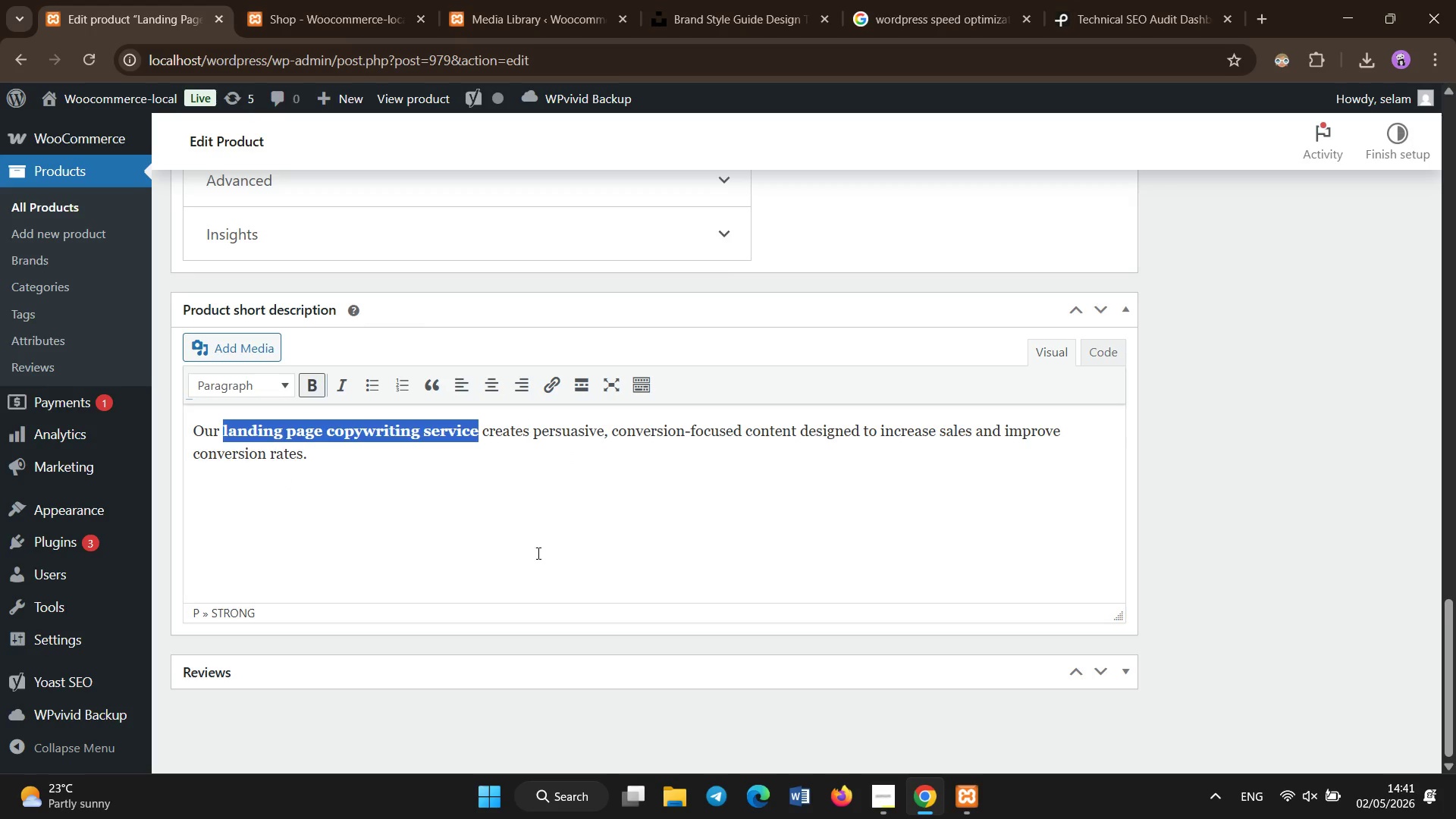 
left_click([538, 554])
 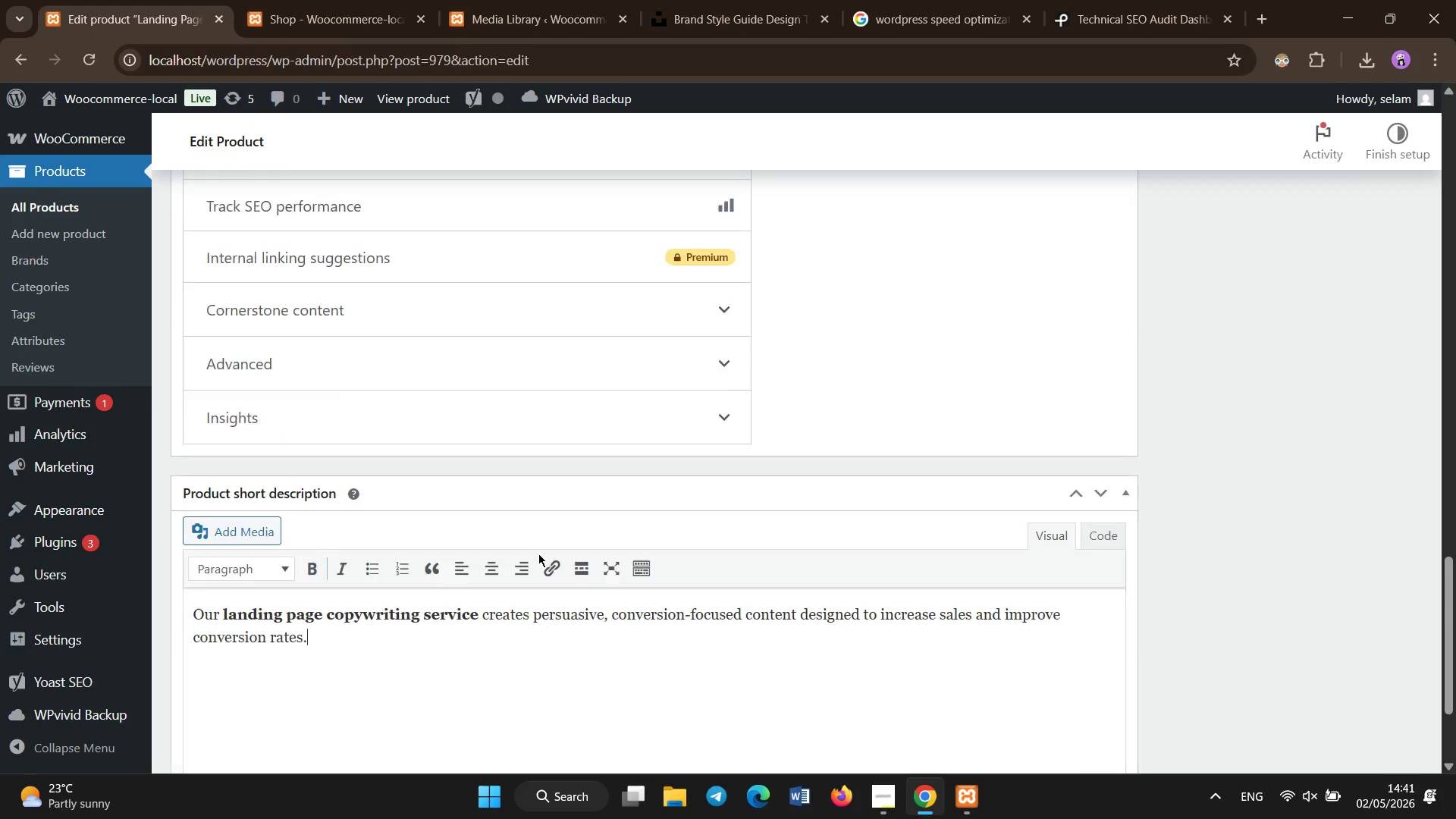 
left_click([508, 371])
 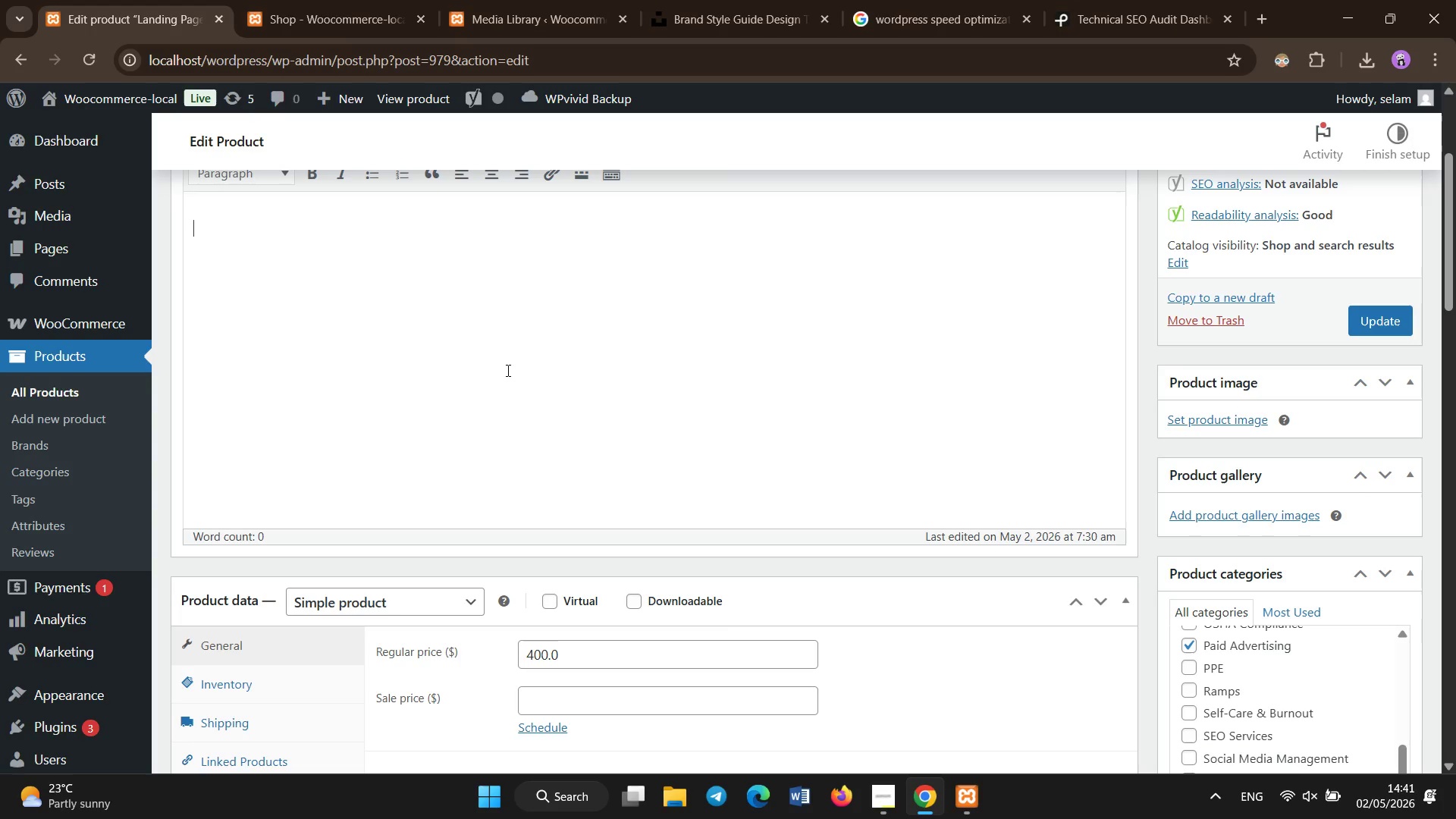 
scroll: coordinate [526, 547], scroll_direction: up, amount: 20.0
 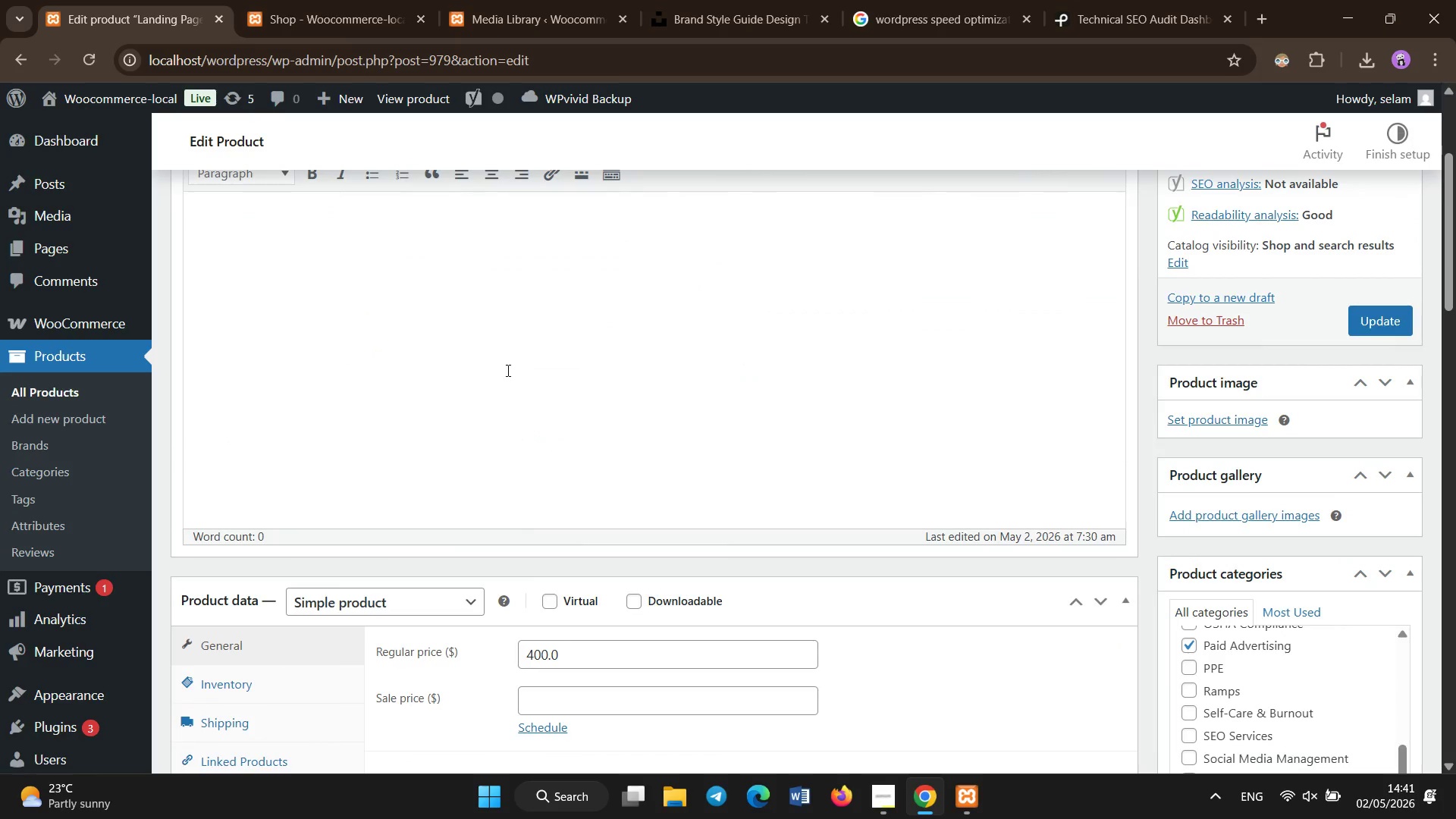 
type(Our landing page copywriting service focuses on creating high-cop)
key(Backspace)
type(nveritn)
key(Backspace)
key(Backspace)
key(Backspace)
type(rting we)
 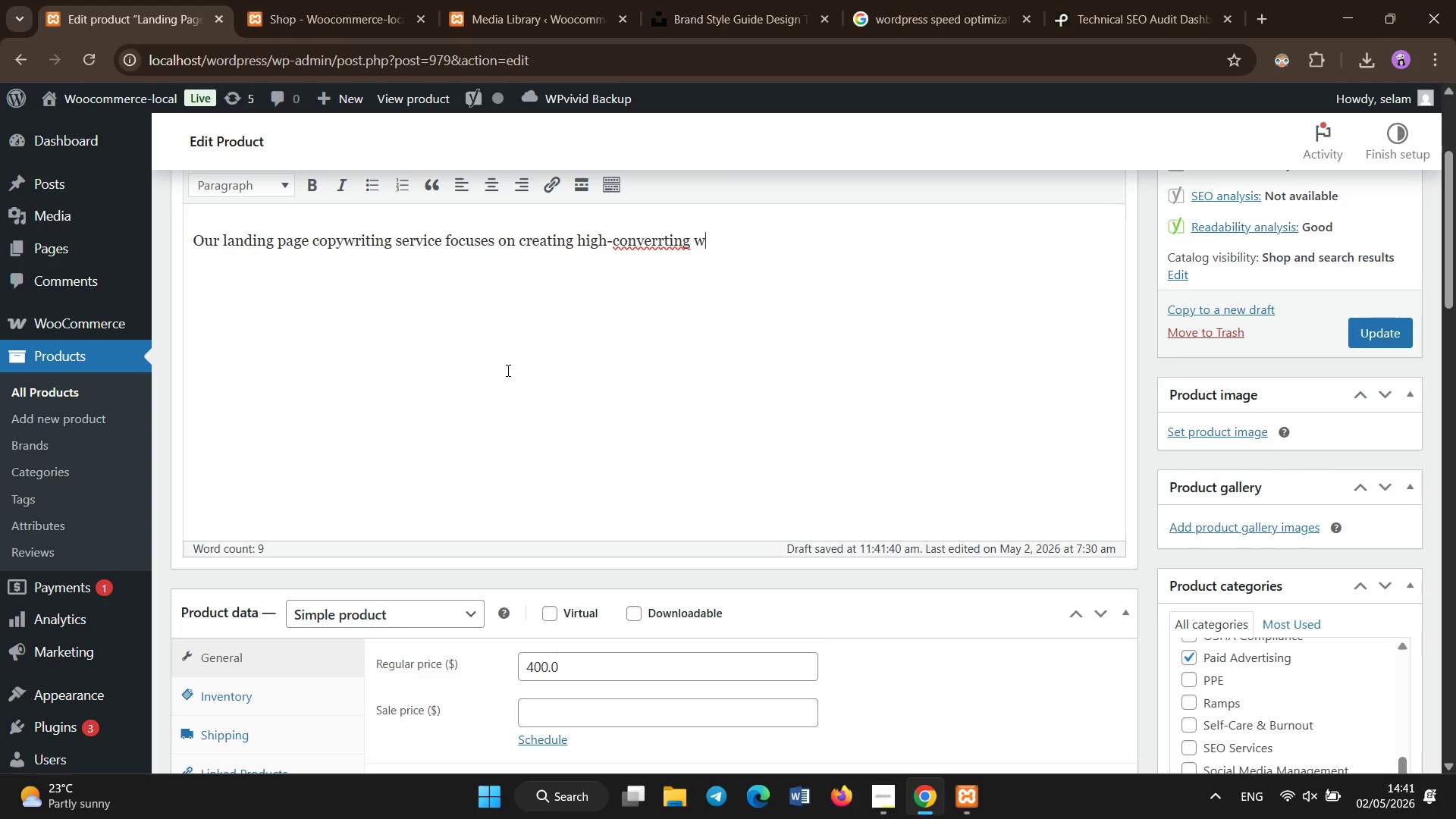 
hold_key(key=Backspace, duration=0.83)
 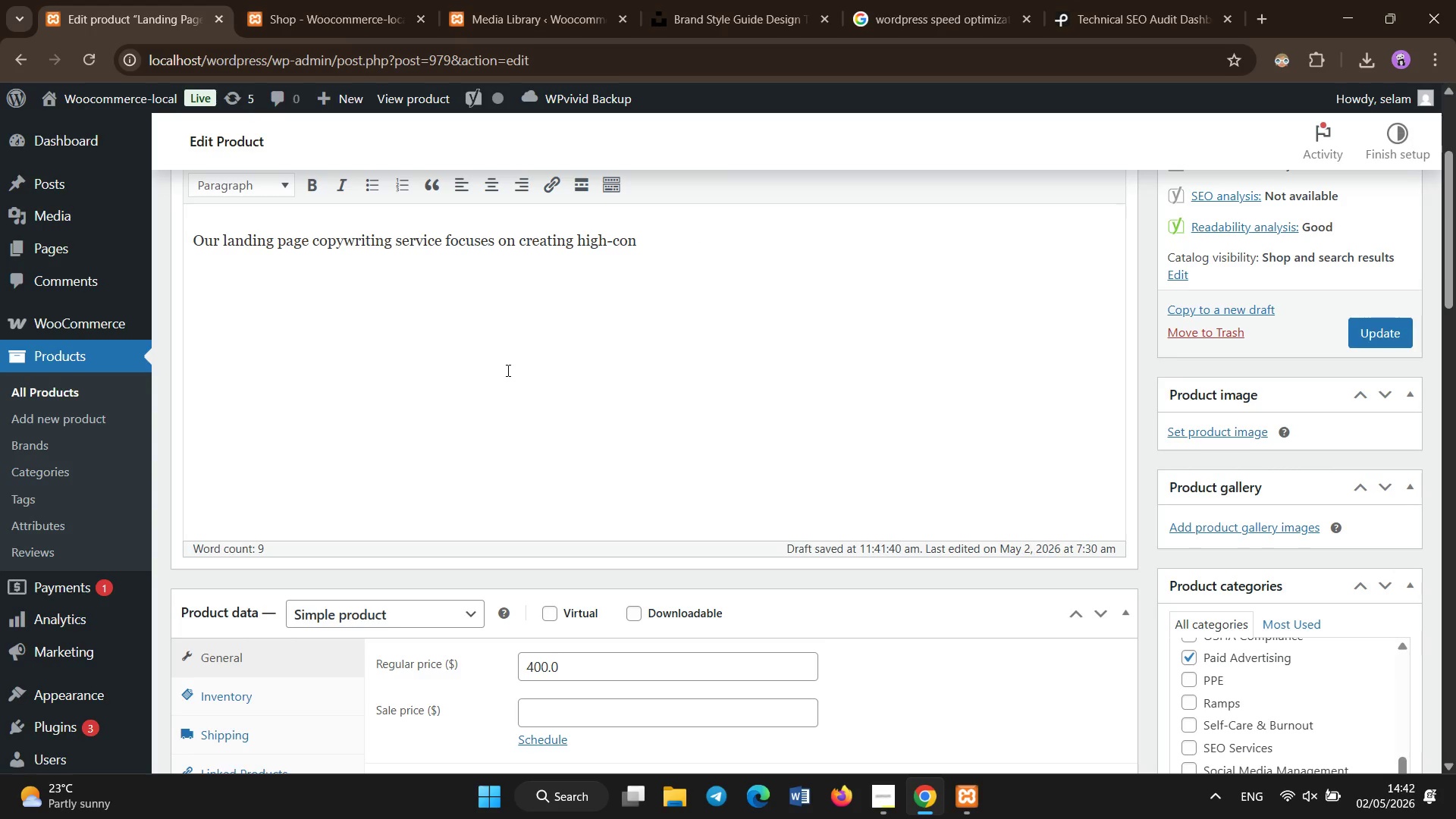 
type(verting website pages that turn visitors into customers. A landing page is one of the most important elements in any marketing campaign because it directly impacts conversions.)
 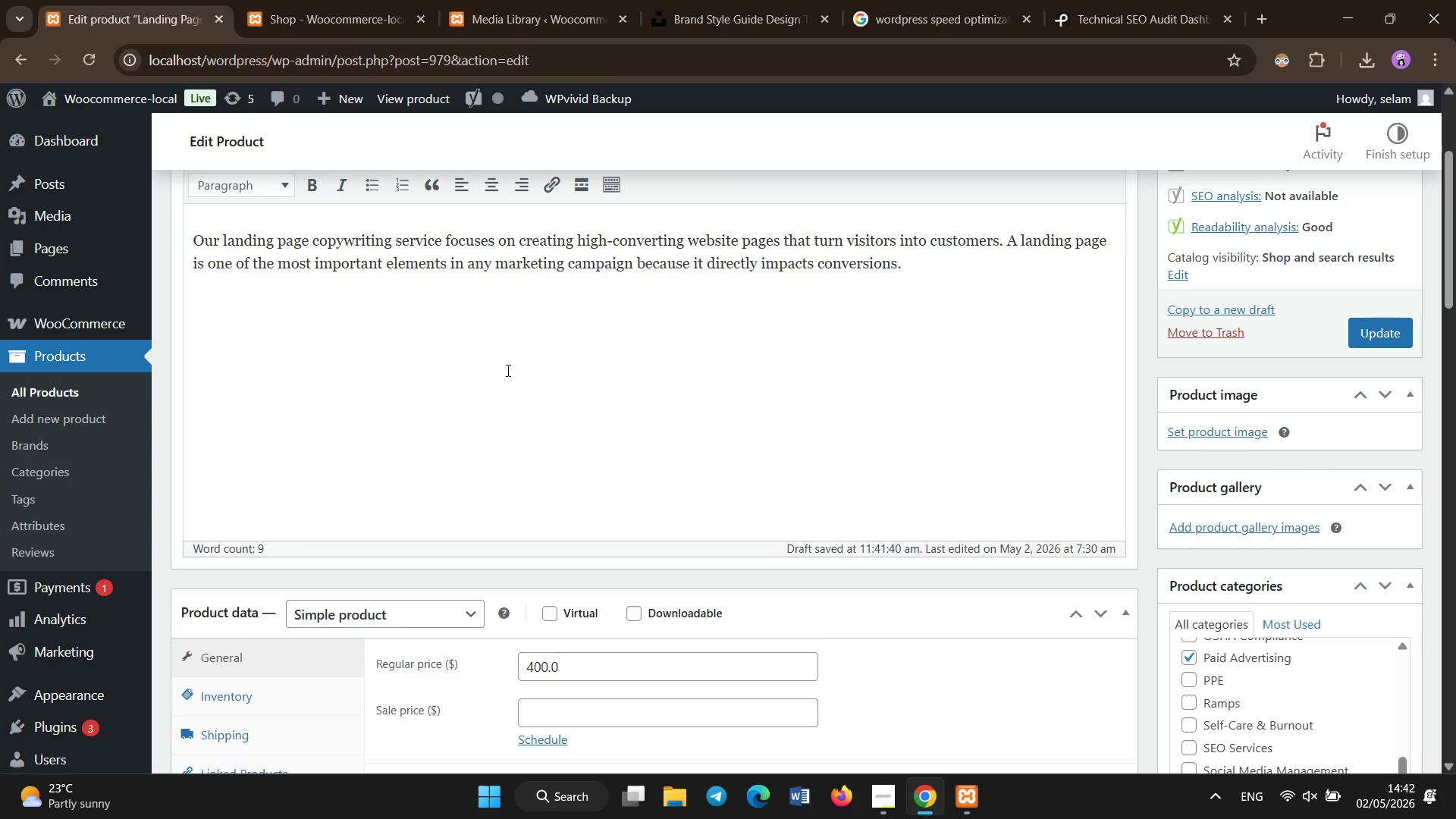 
wait(5.03)
 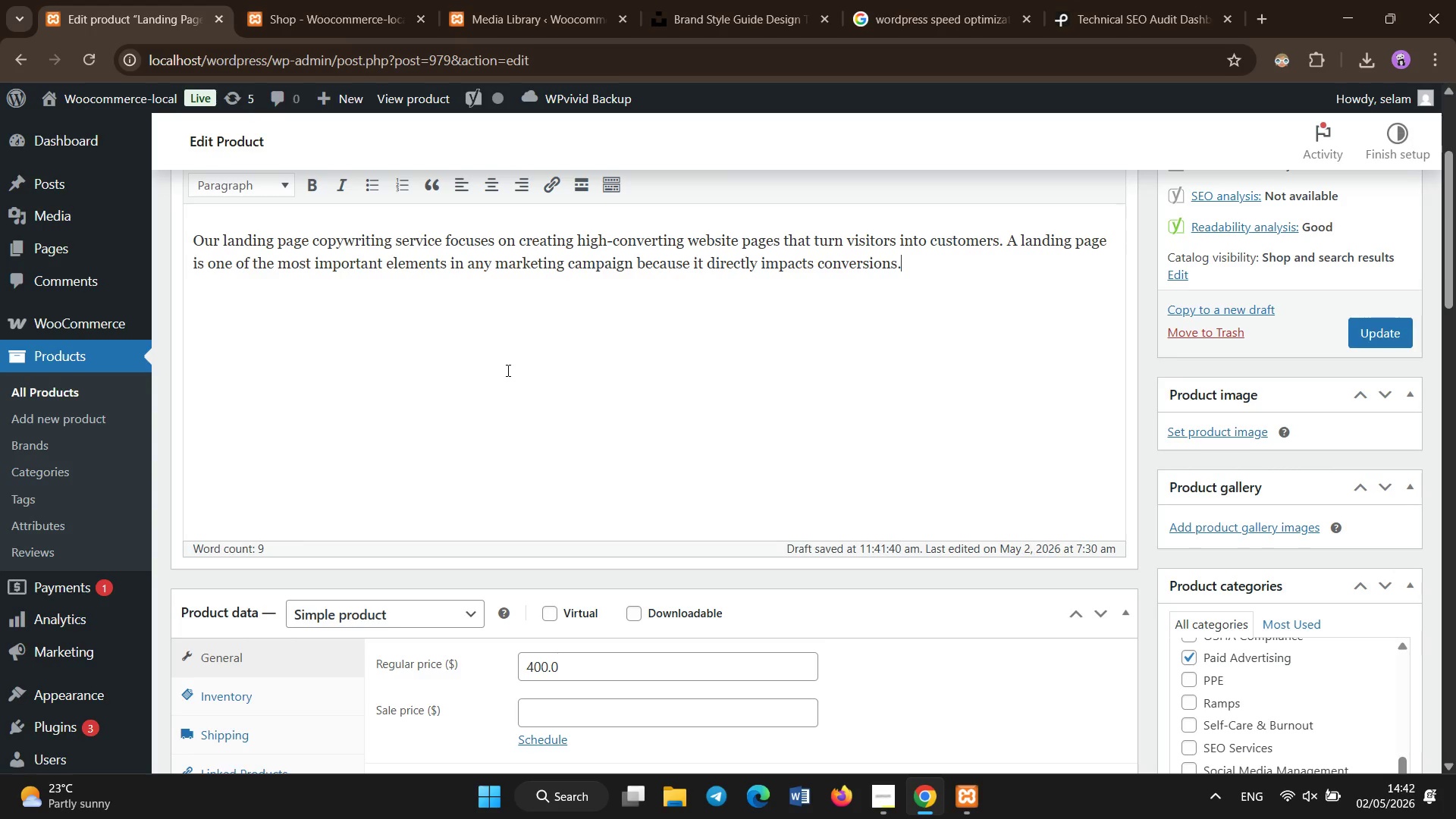 
left_click_drag(start_coordinate=[444, 241], to_coordinate=[224, 245])
 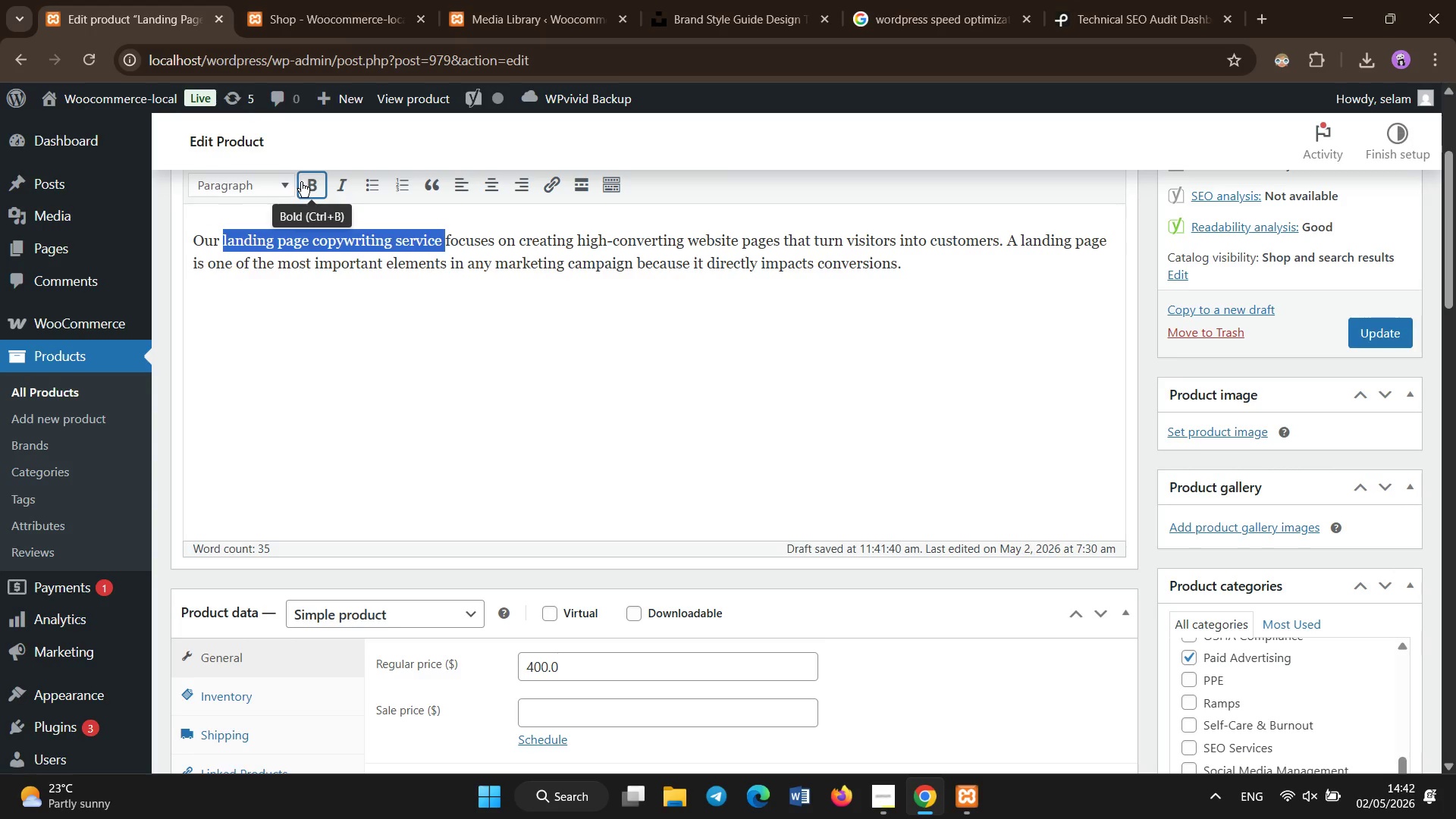 
left_click([301, 182])
 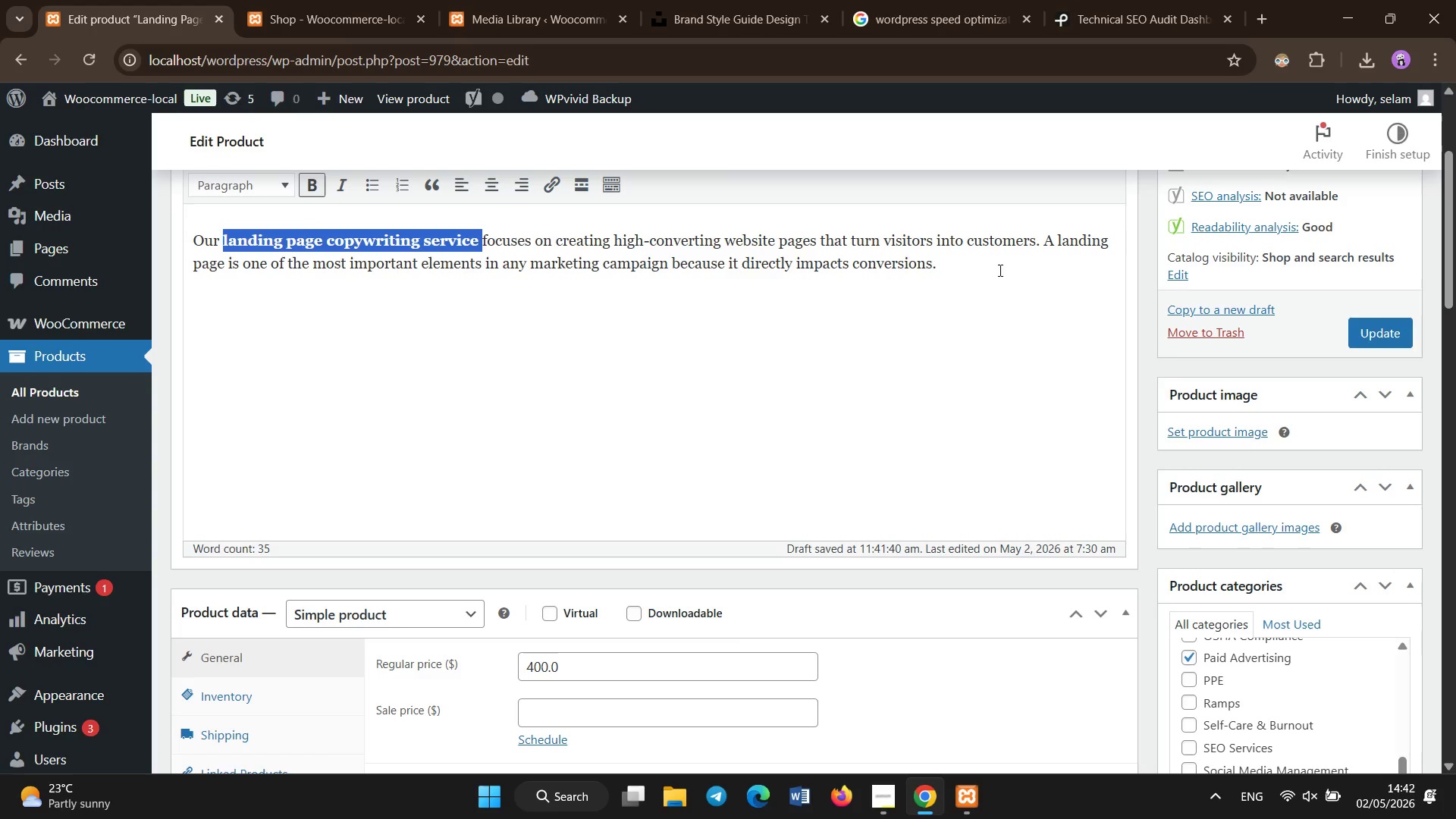 
left_click([974, 271])
 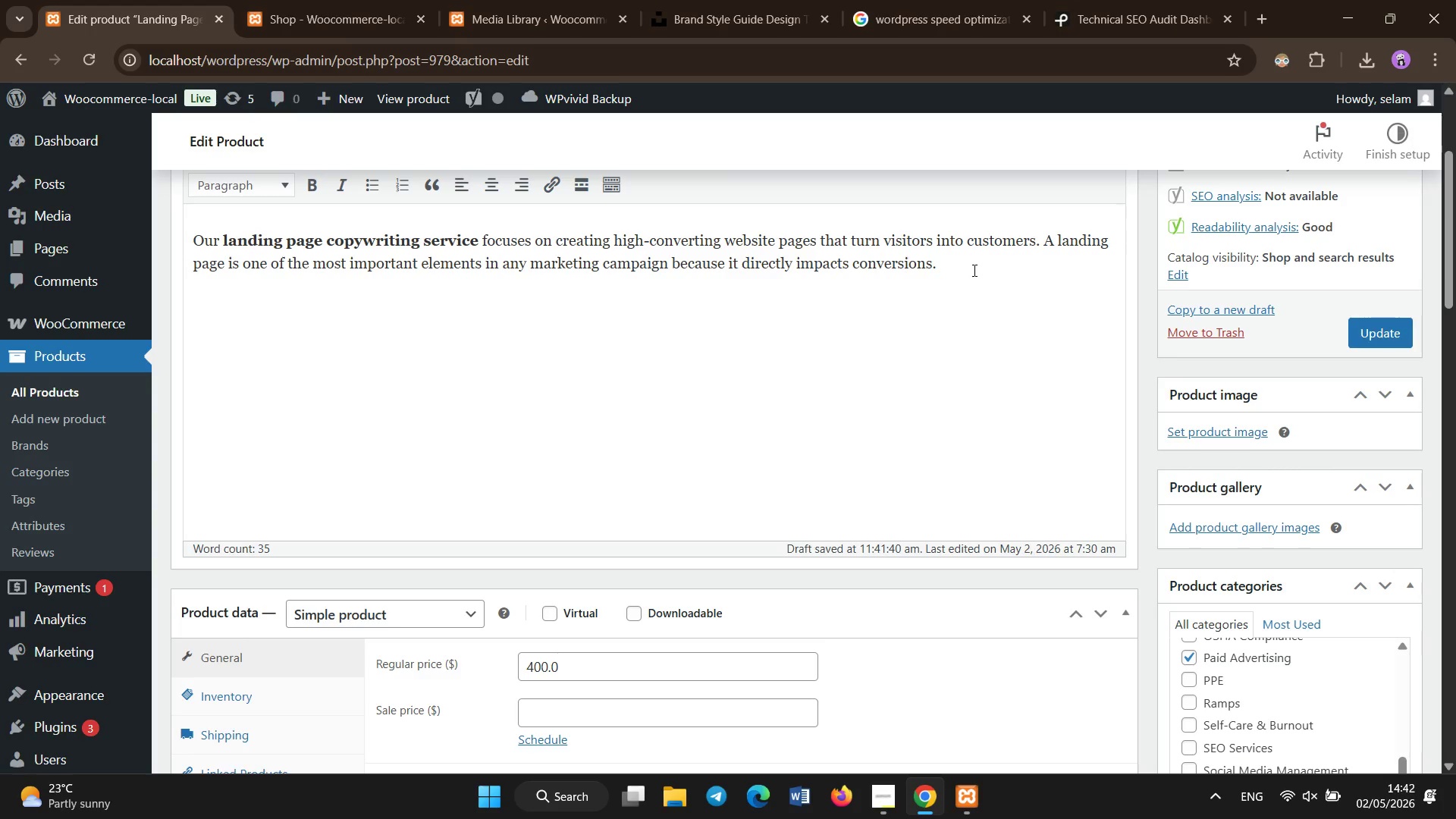 
key(Enter)
 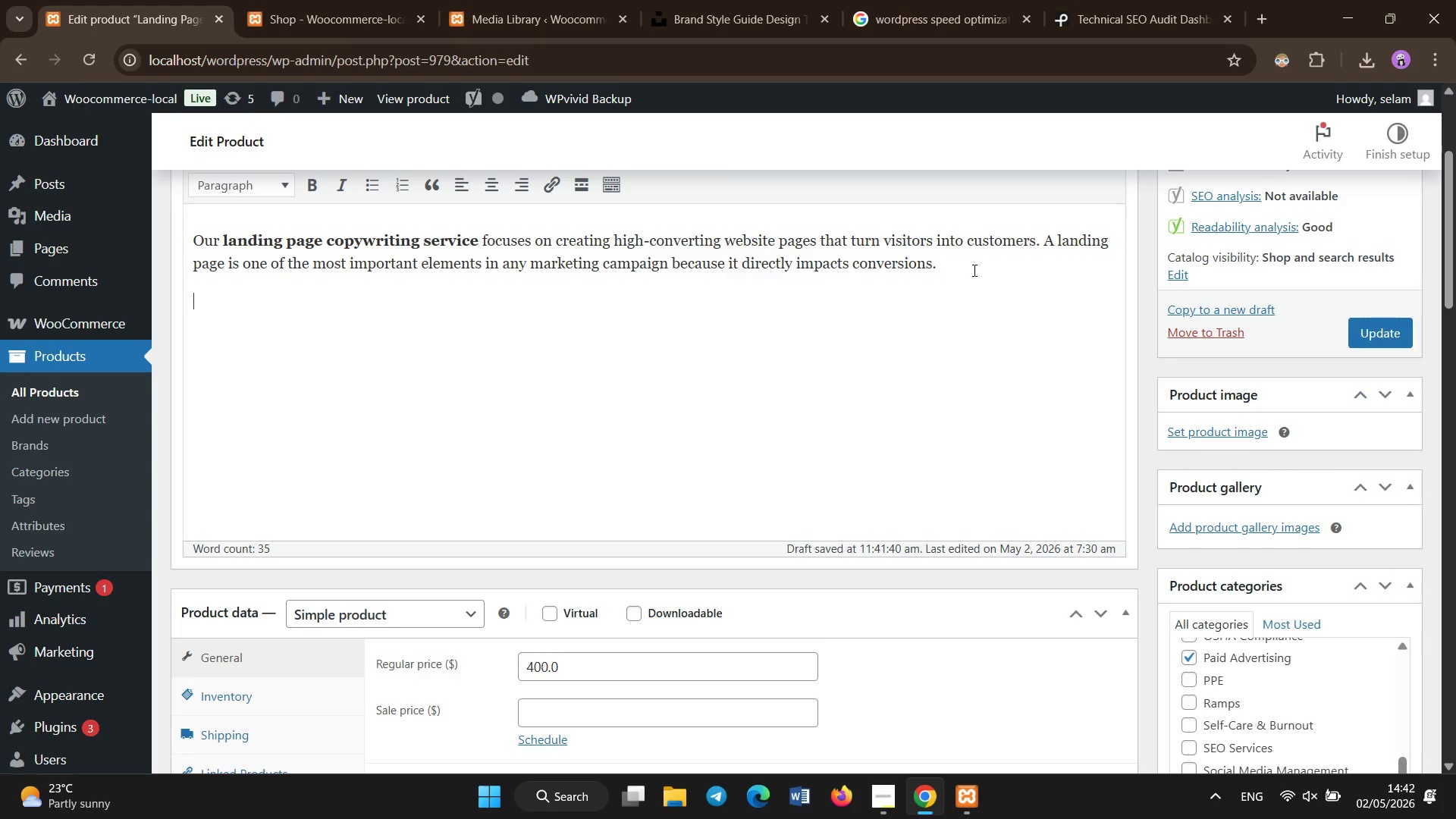 
type(We write persuasive )
key(Backspace)
type(, structured, and benefir-driven copy that guides user)
key(Backspace)
type(t[End] toward taking action. This includes headlines, subheadings call-to-actions, and trust )
key(Backspace)
type(-building content designed for maximum conversion impact.)
 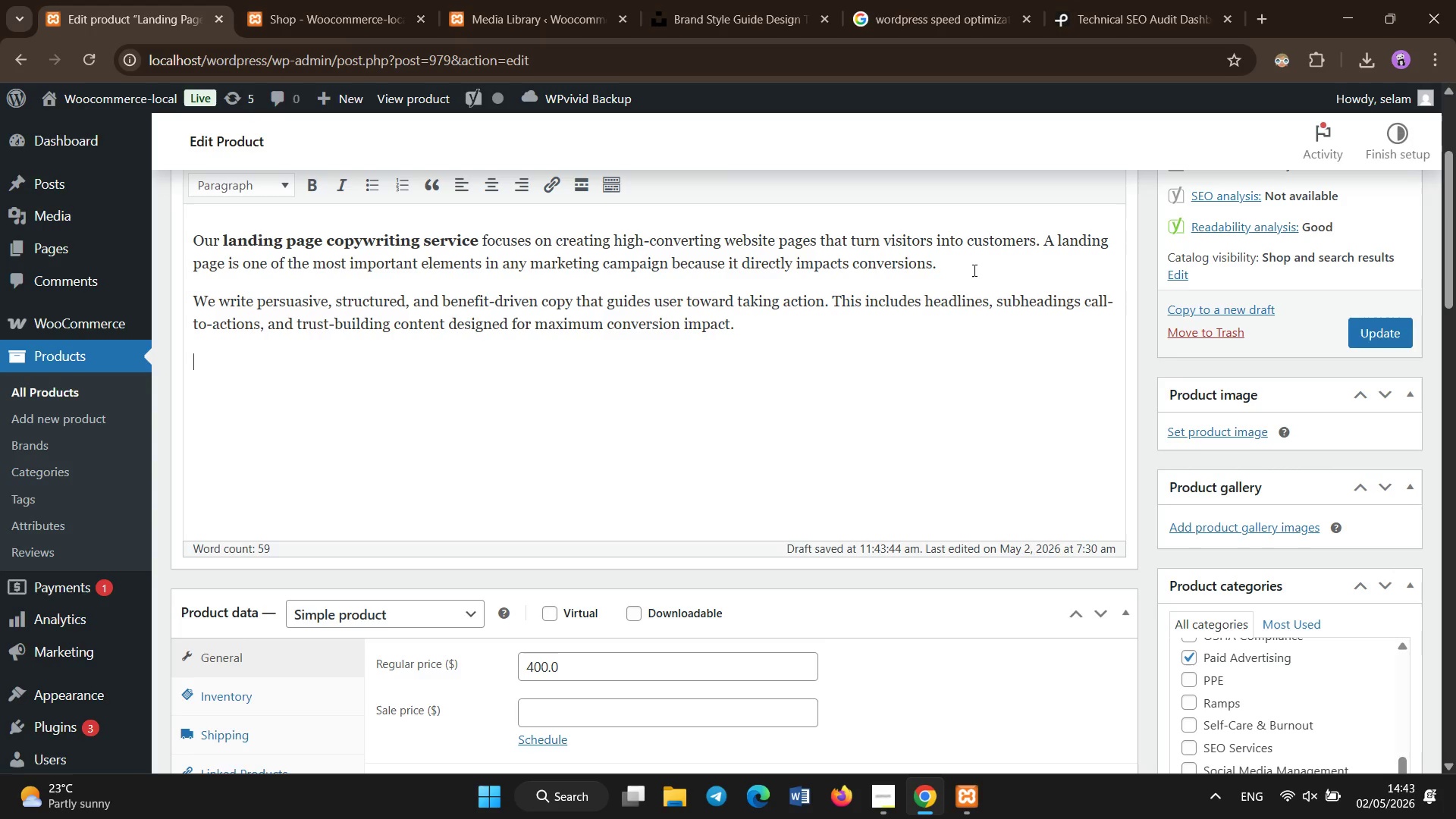 
hold_key(key=ArrowLeft, duration=1.41)
 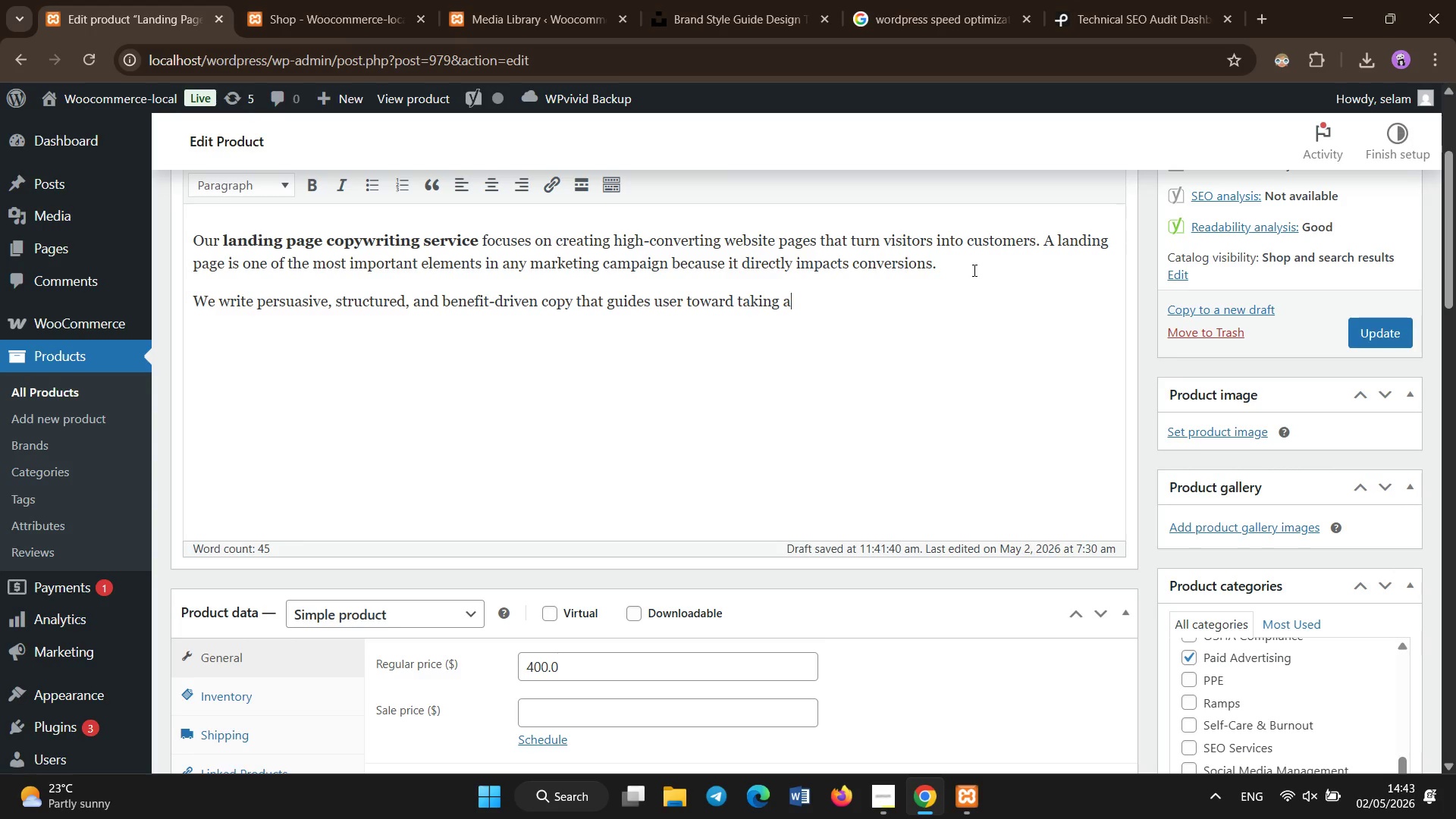 
key(Enter)
 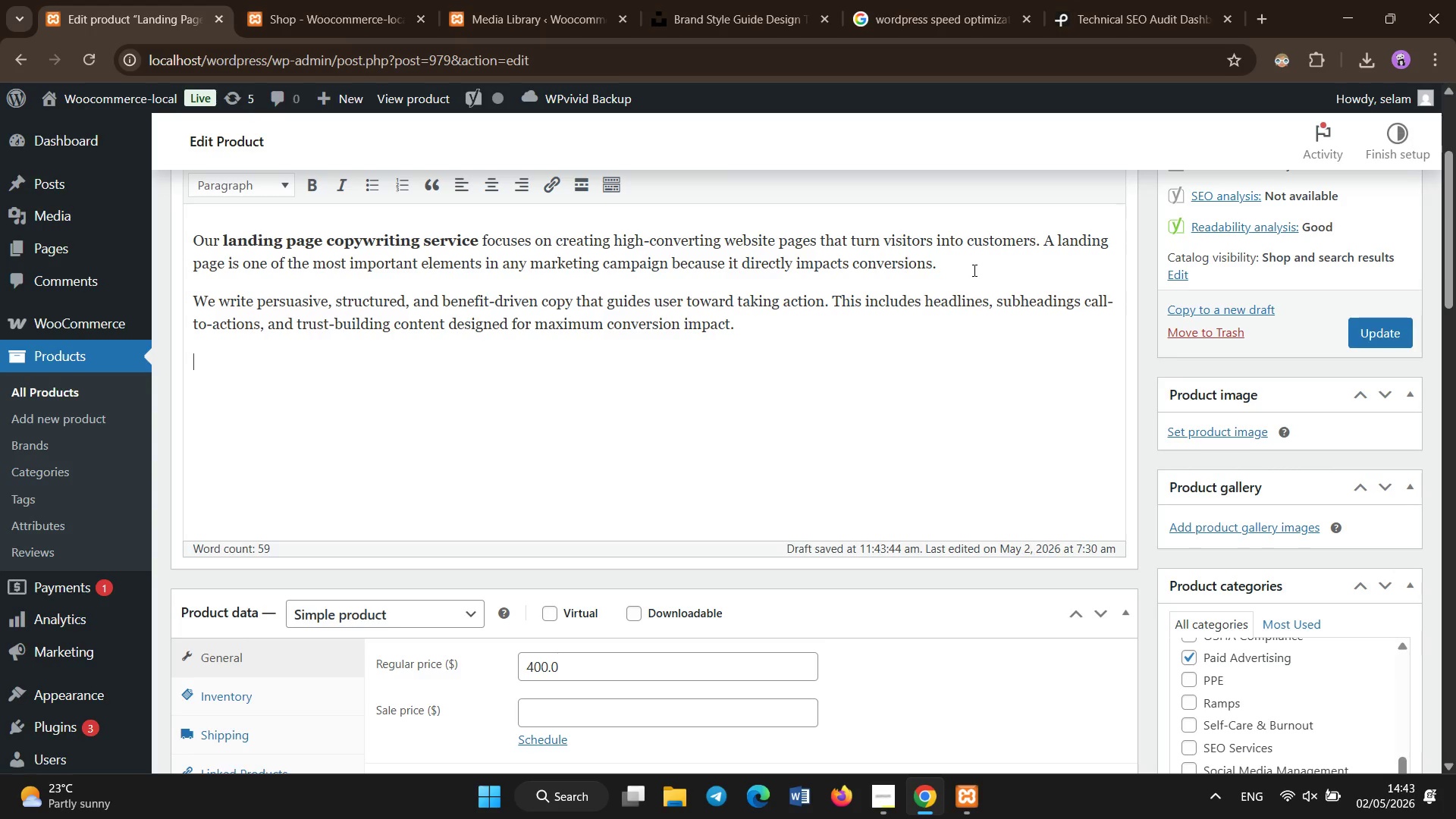 
type(With our landing page copywir)
key(Backspace)
key(Backspace)
type(riting service, )
 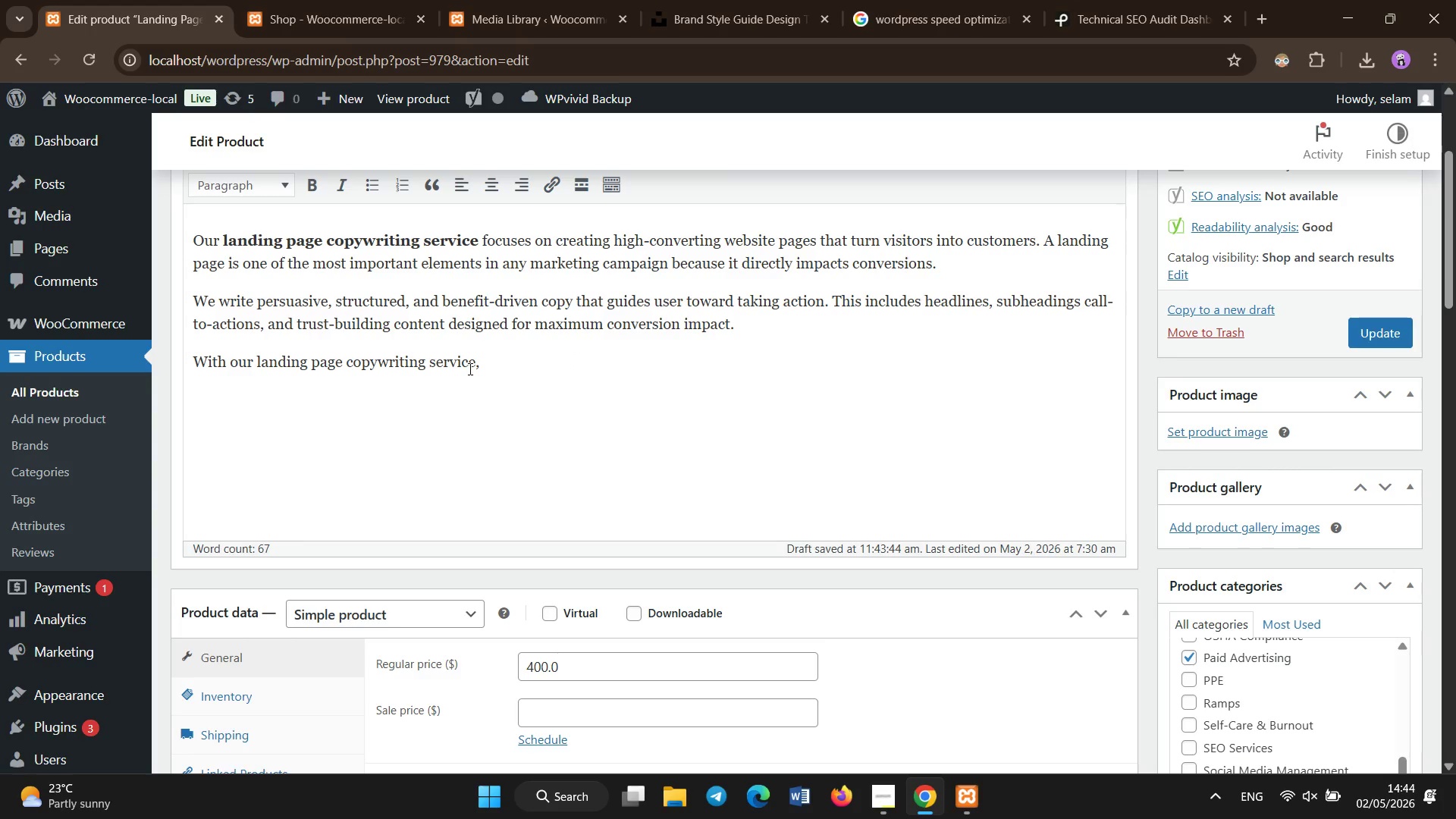 
left_click_drag(start_coordinate=[482, 359], to_coordinate=[231, 379])
 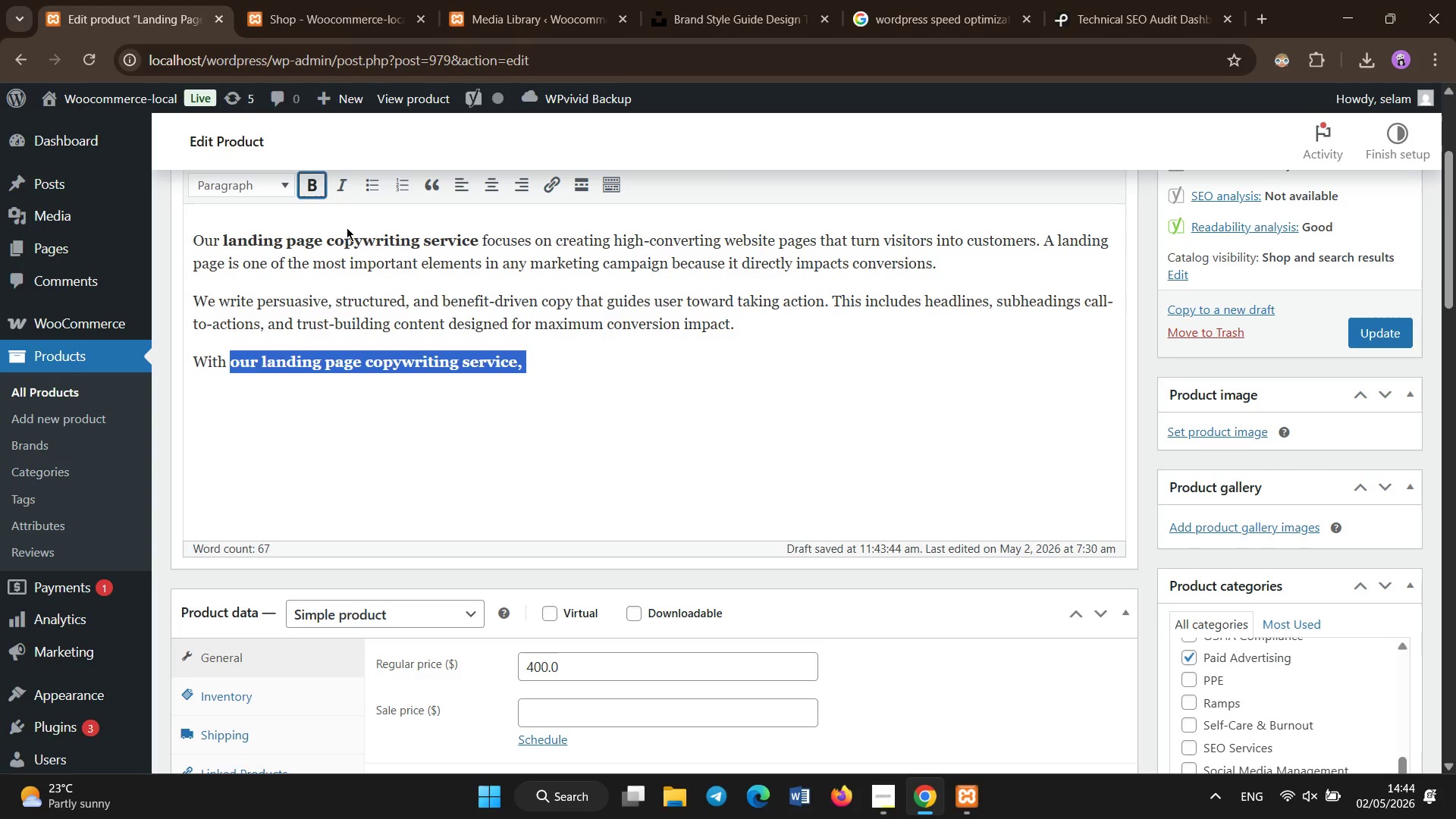 
double_click([508, 327])
 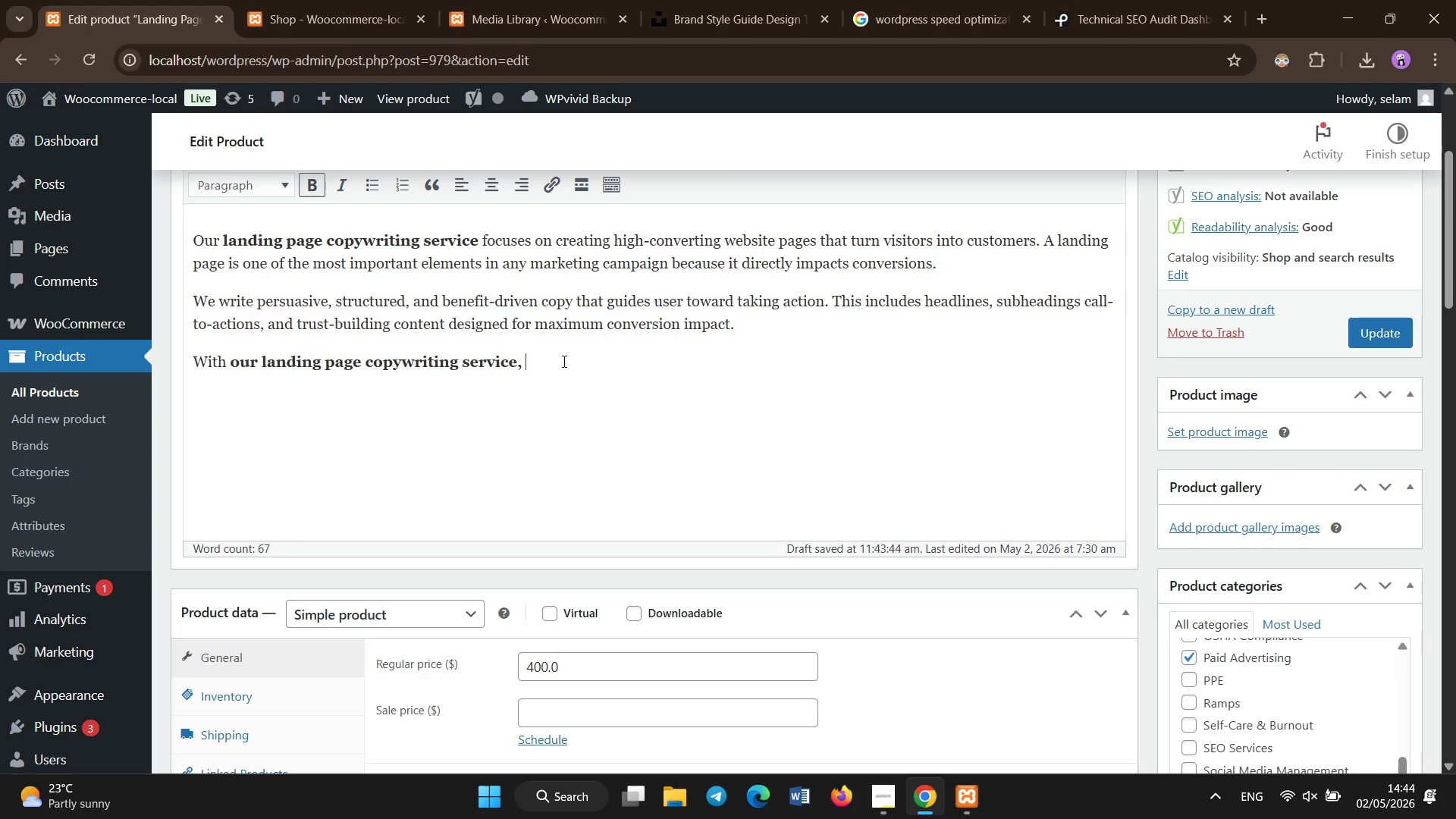 
left_click([564, 362])
 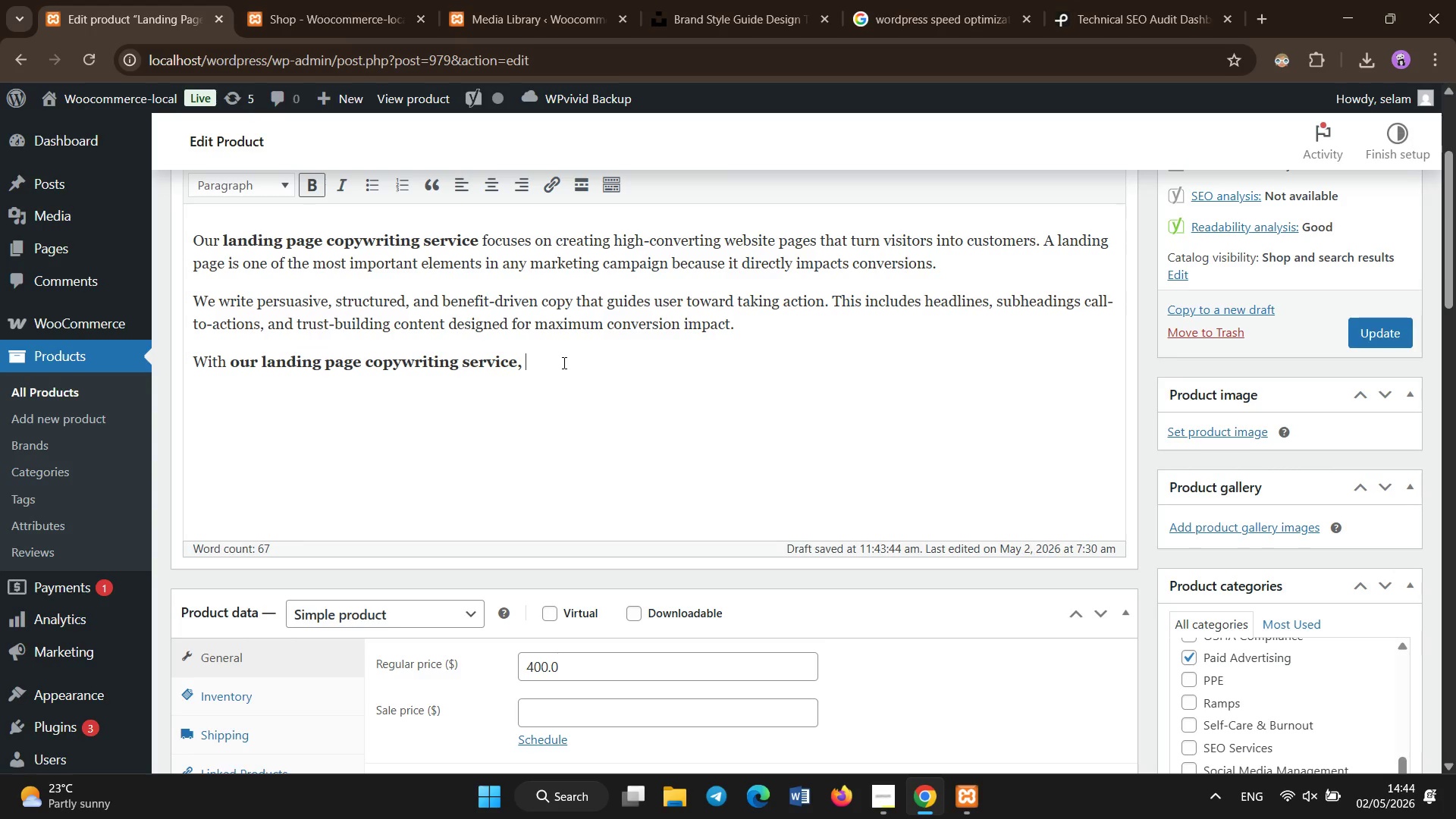 
type(you)
key(Backspace)
key(Backspace)
key(Backspace)
key(Backspace)
type( )
 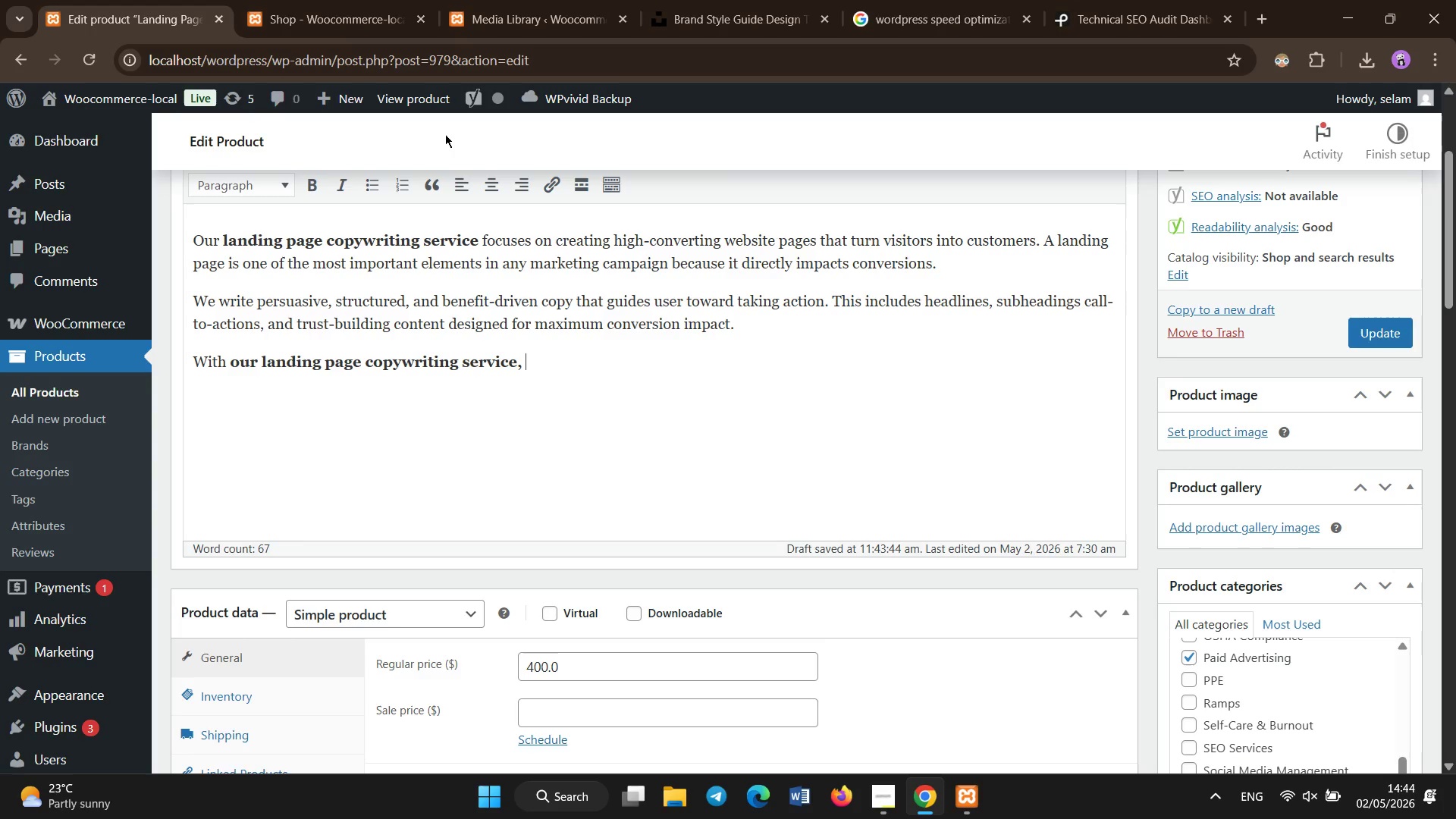 
type(your business benefits from improvedconv)
key(Backspace)
key(Backspace)
key(Backspace)
type( )
key(Backspace)
key(Backspace)
type( conversion rates, better ad performance, and stronger messaging clarity. Every word is crafeted to reduce friction adn)
key(Backspace)
key(Backspace)
type(nd)
 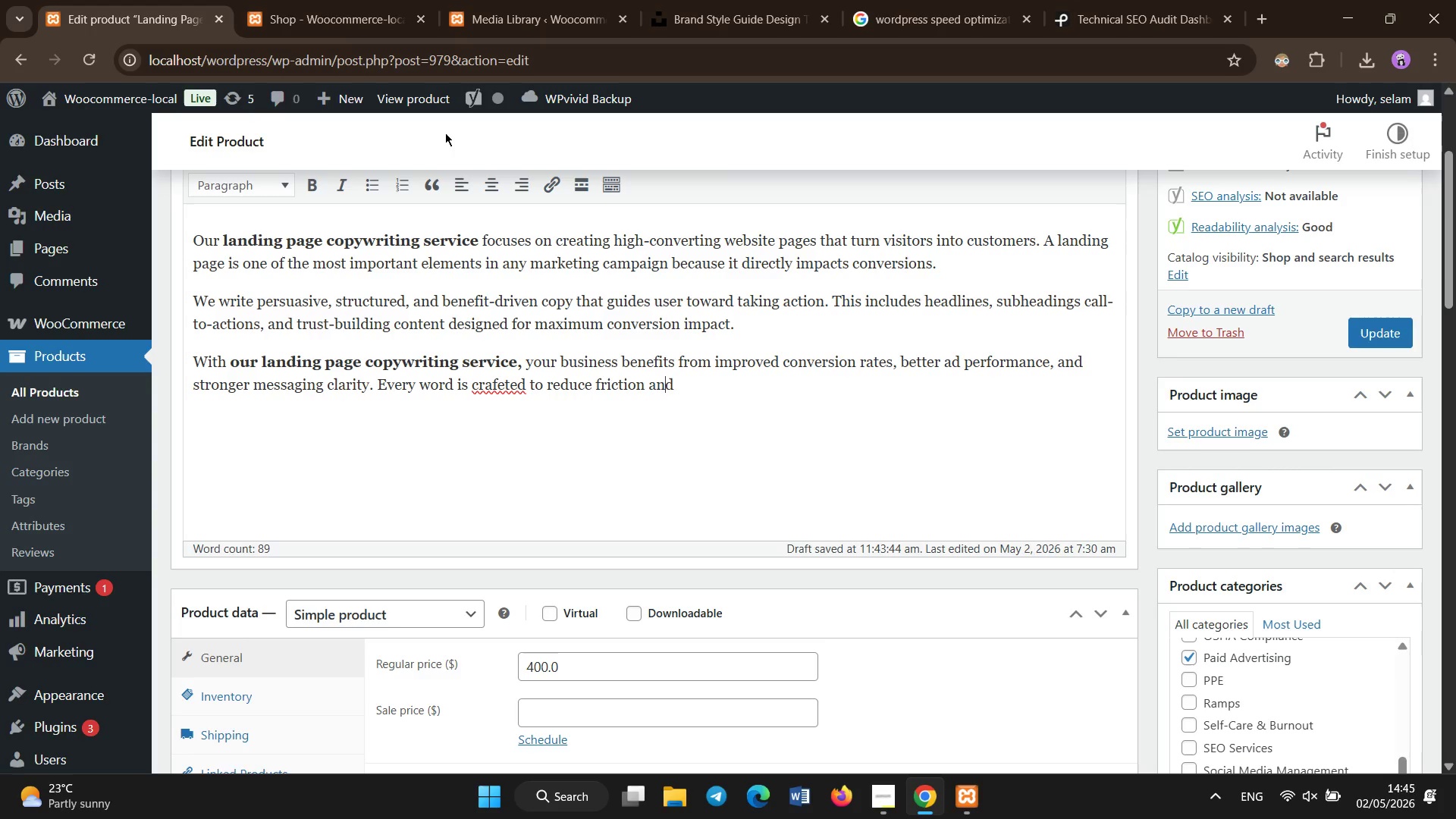 
 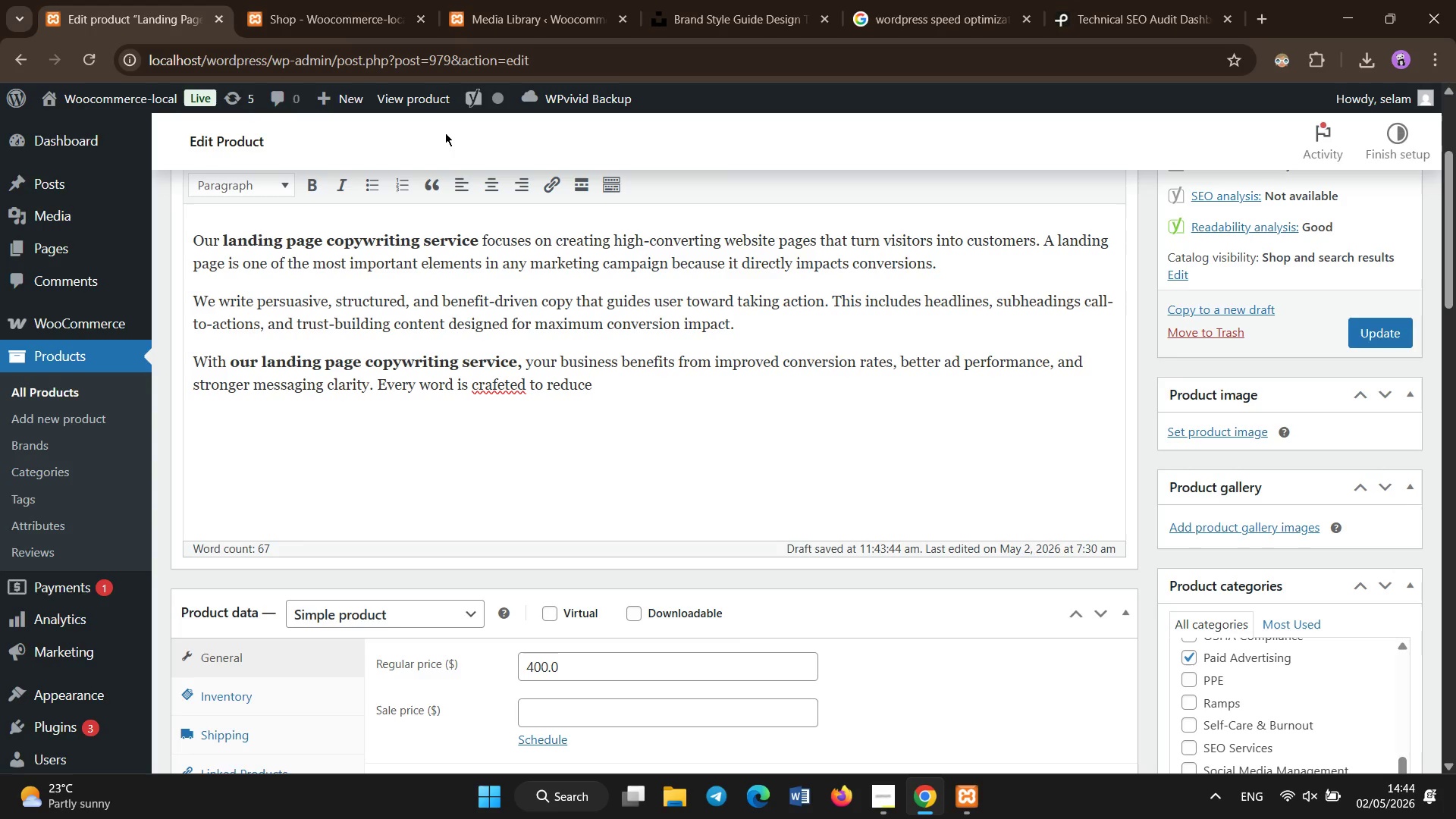 
hold_key(key=ArrowLeft, duration=1.27)
 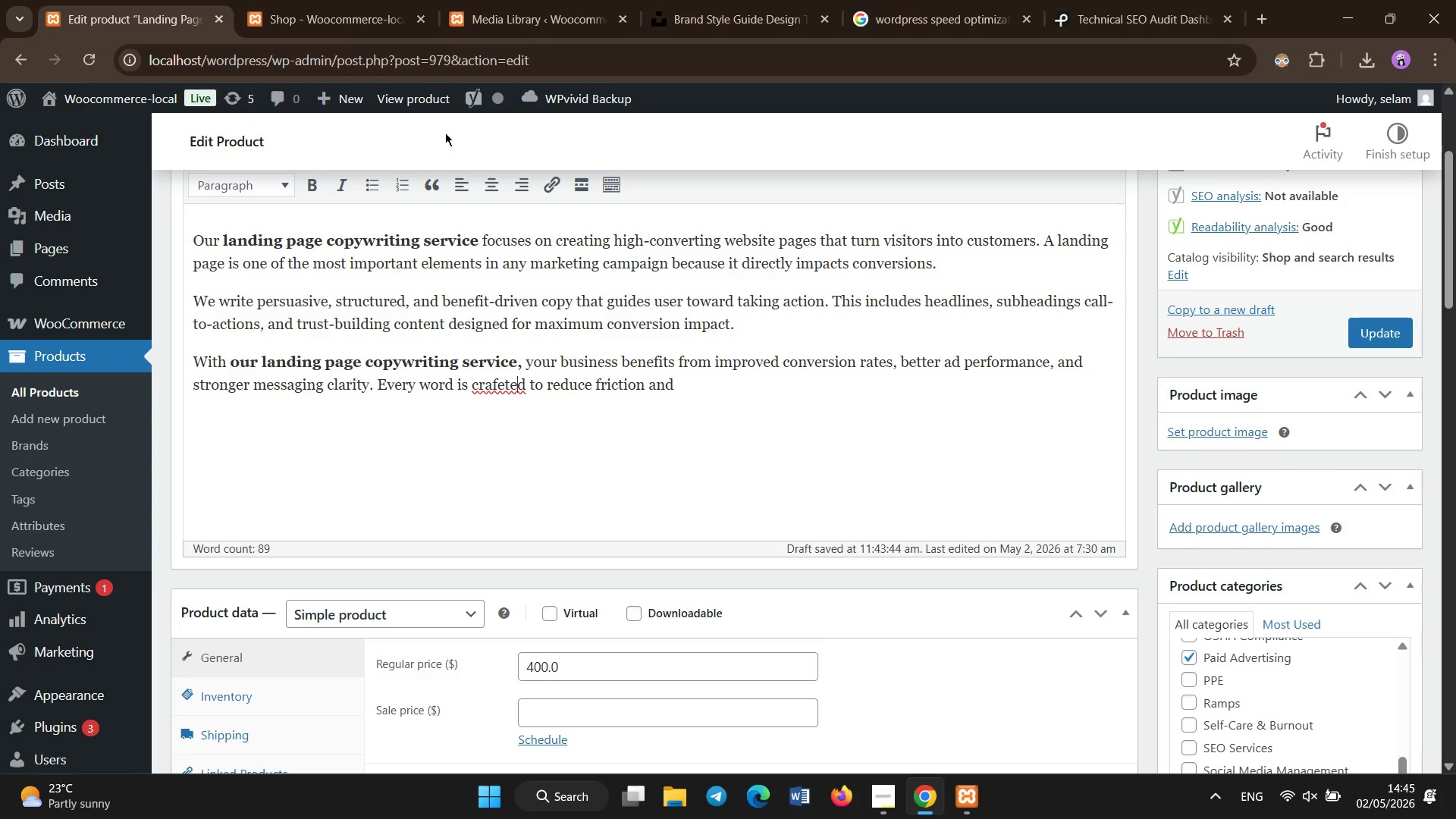 
key(ArrowRight)
 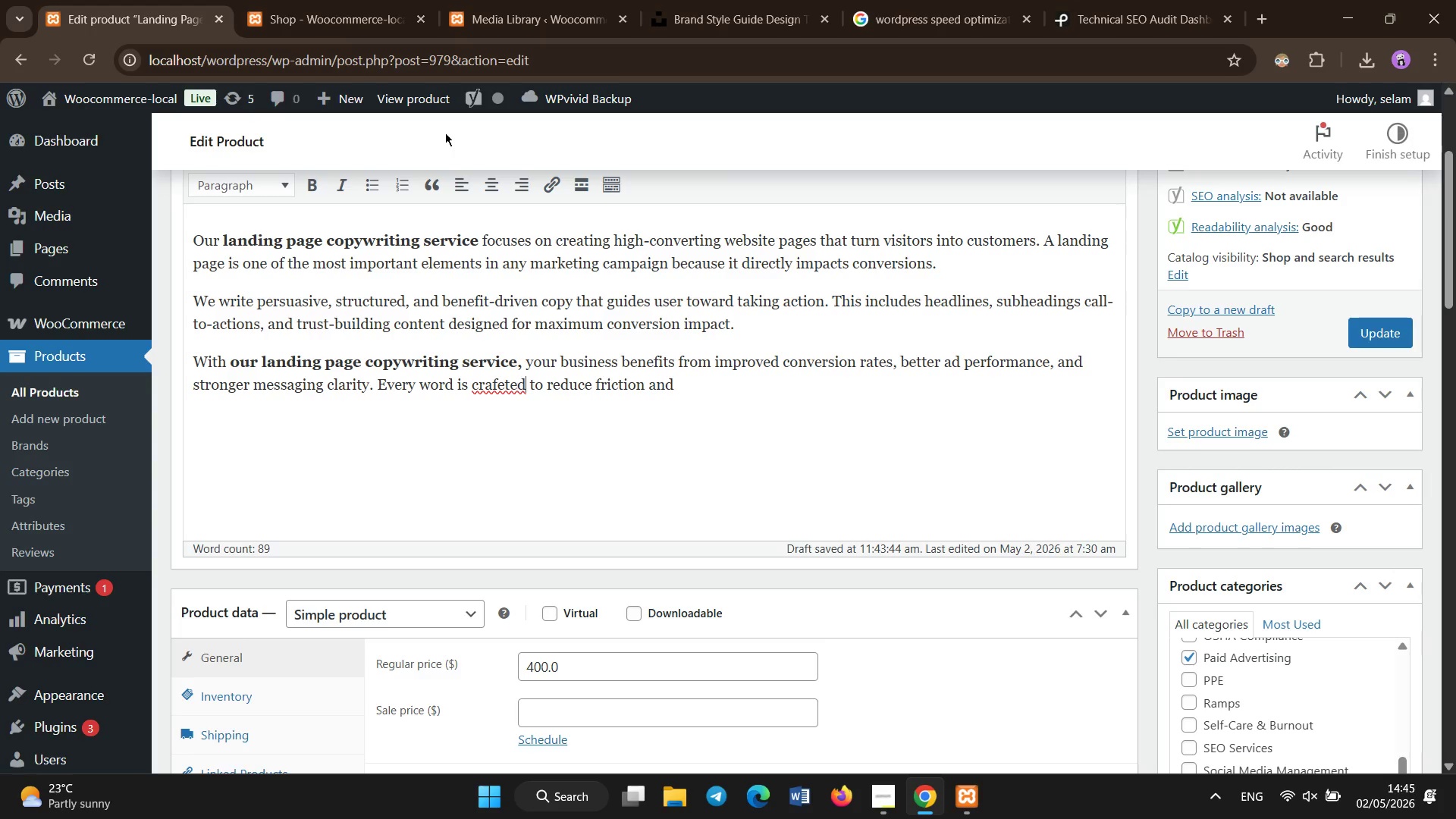 
key(ArrowRight)
 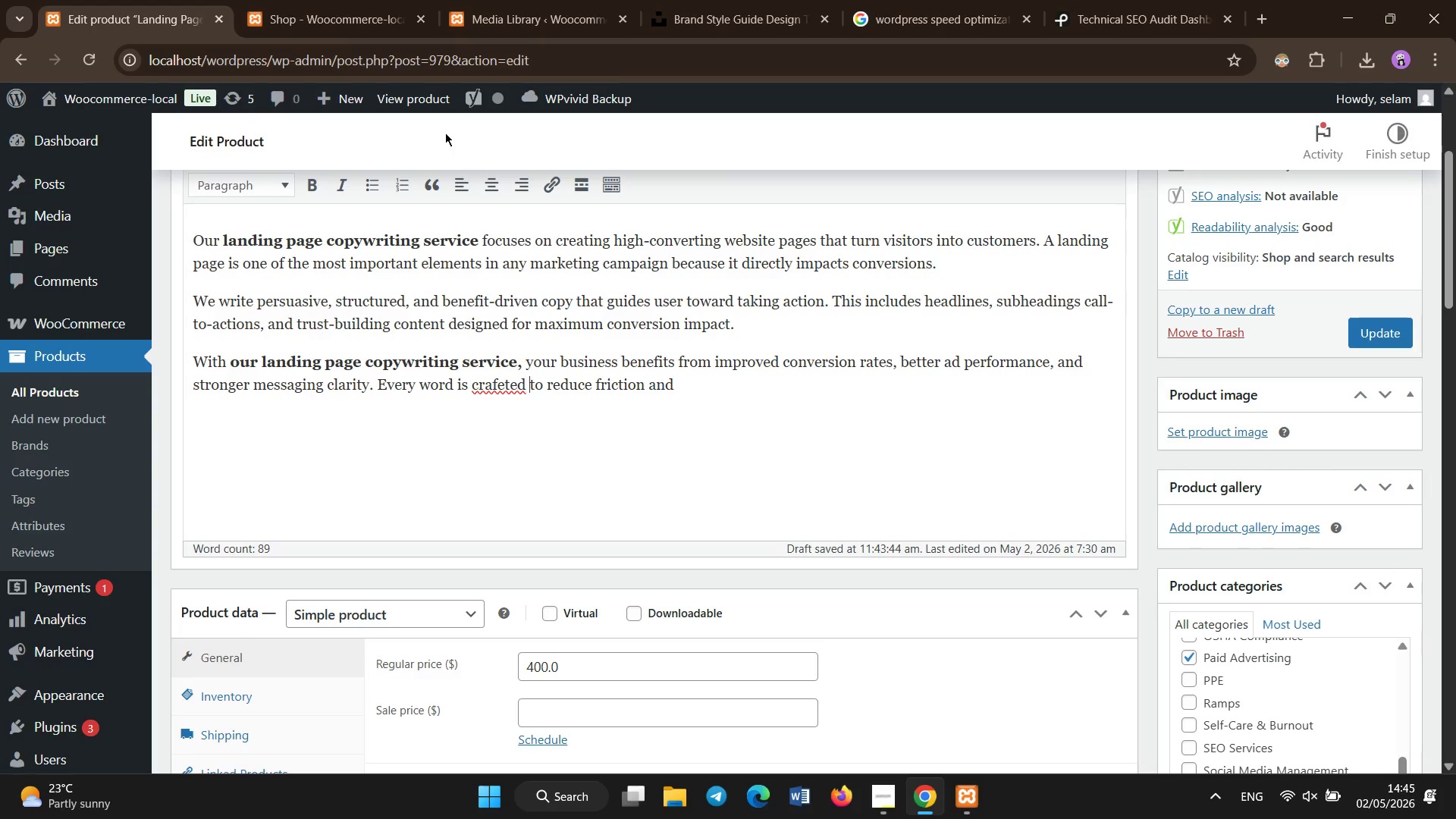 
key(ArrowRight)
 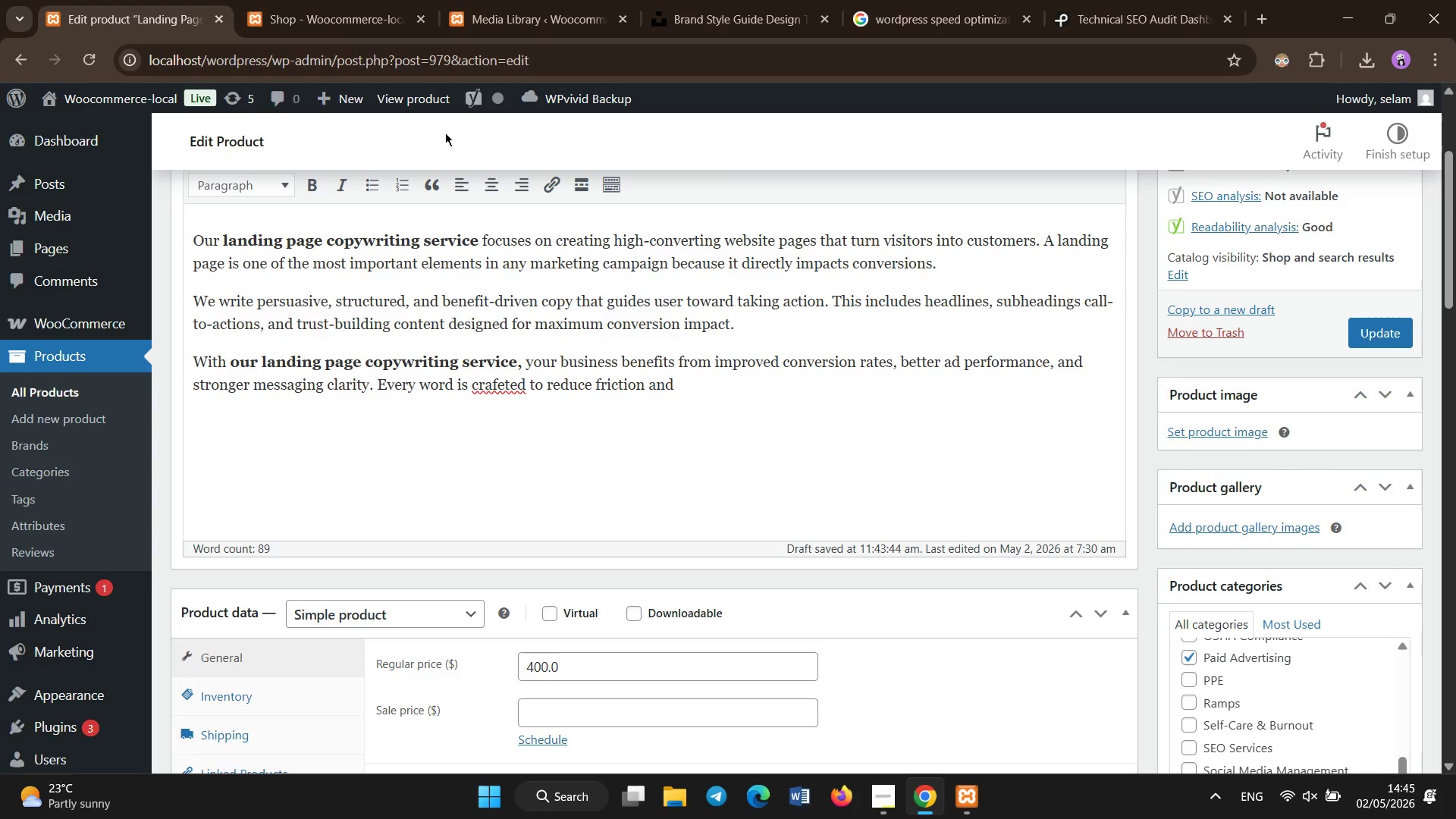 
key(Backspace)
key(Backspace)
key(Backspace)
key(Backspace)
key(Backspace)
key(Backspace)
type(fted [End] increase user engagement.)
 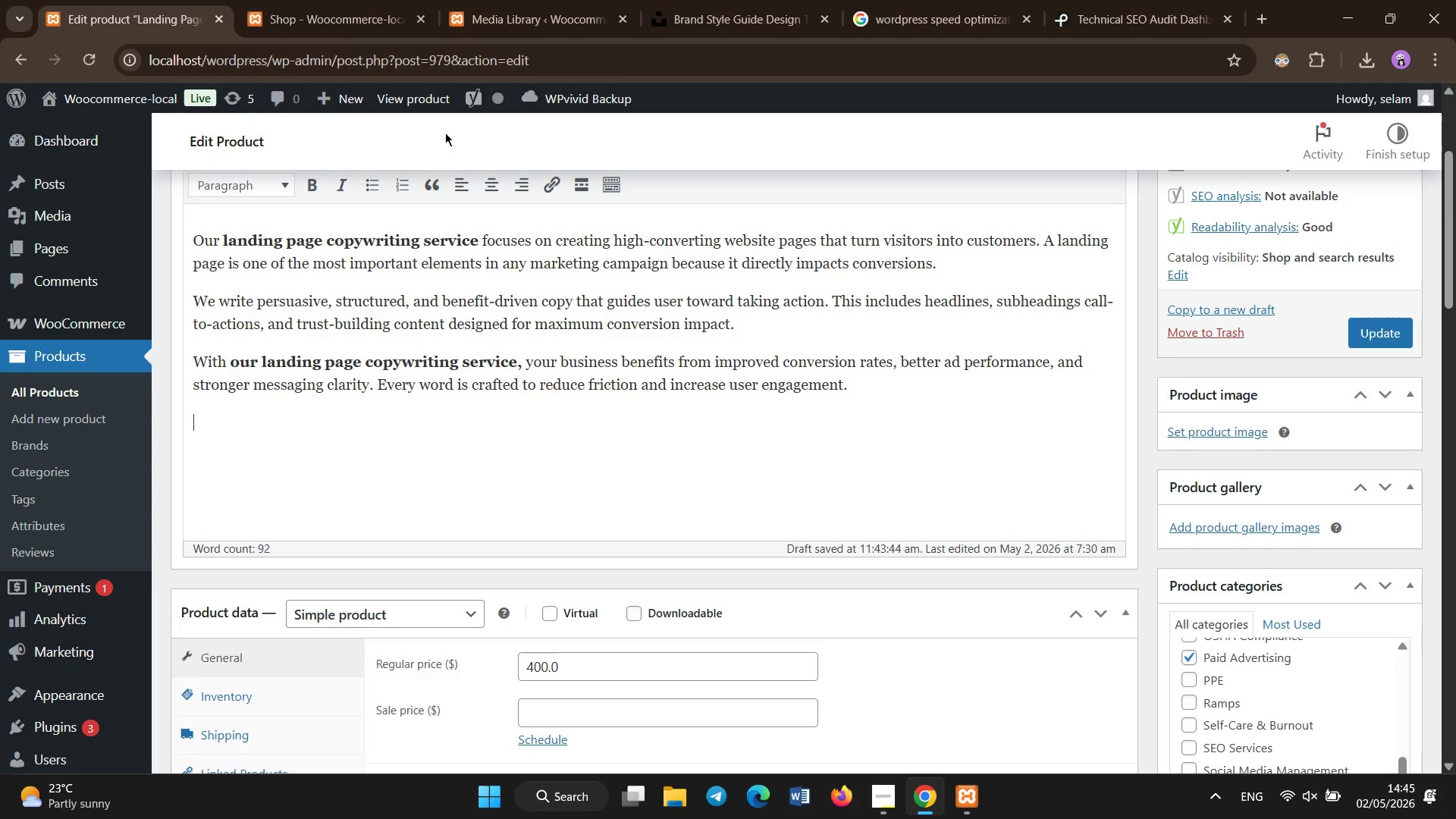 
key(Enter)
 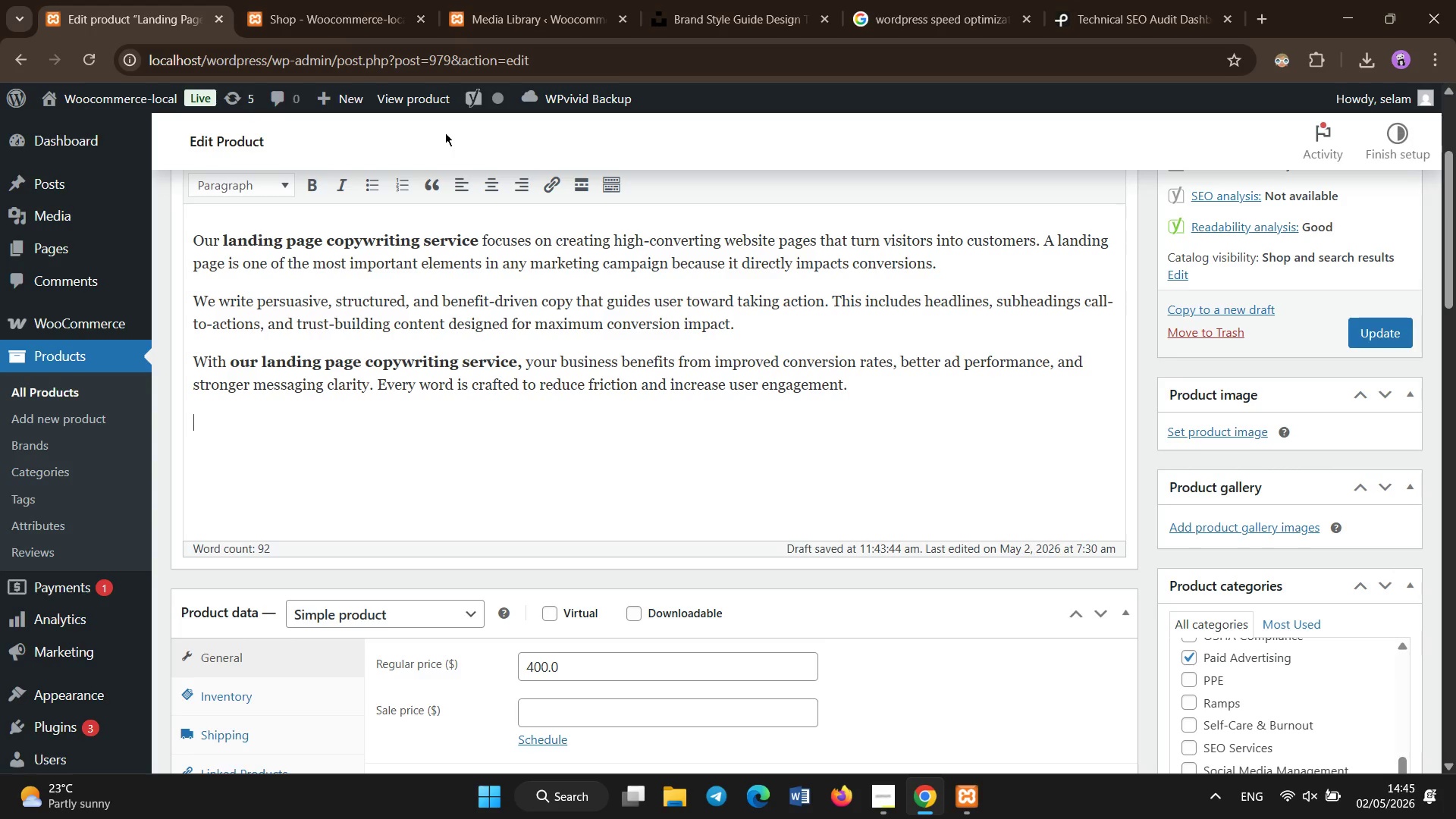 
type(We also ensure that the copy aligns with your brand voice and marketing goals, making it suitable for paid as)
key(Backspace)
type(ds )
key(Backspace)
type(, email,)
key(Backspace)
type( campaigns, and SEO langing ap)
key(Backspace)
key(Backspace)
key(Backspace)
type(a)
key(Backspace)
type(landing pages.)
 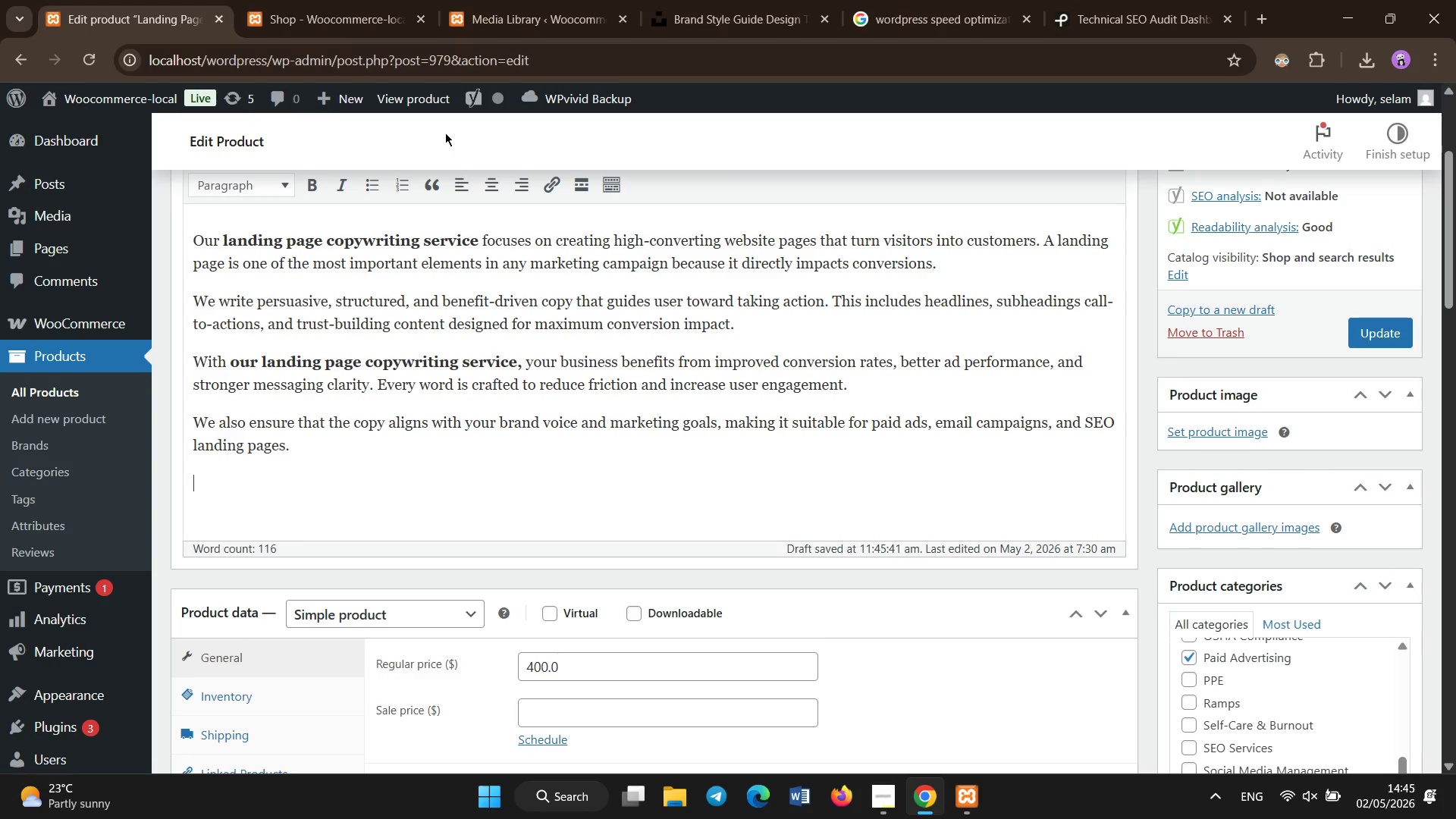 
 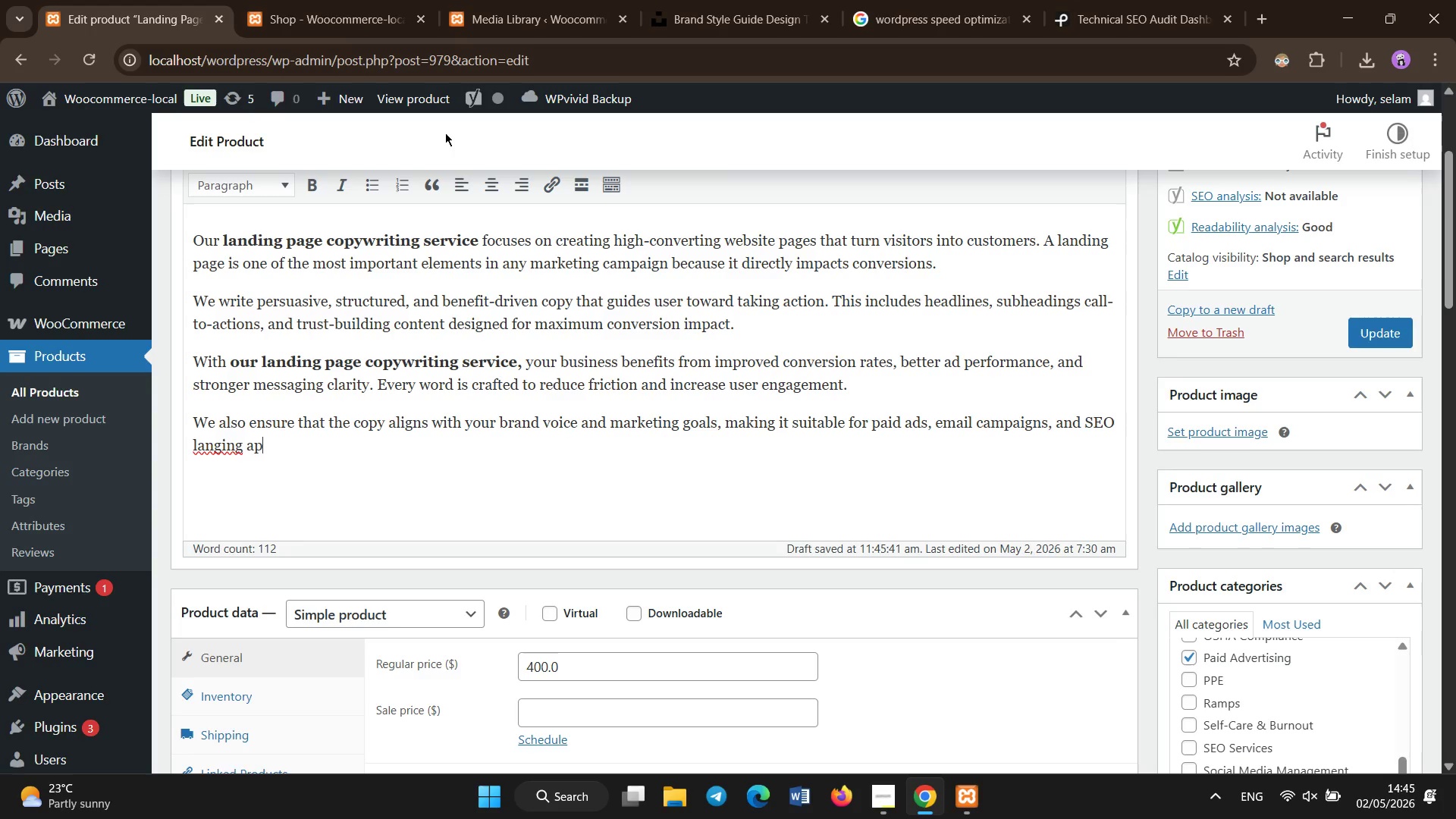 
key(Enter)
 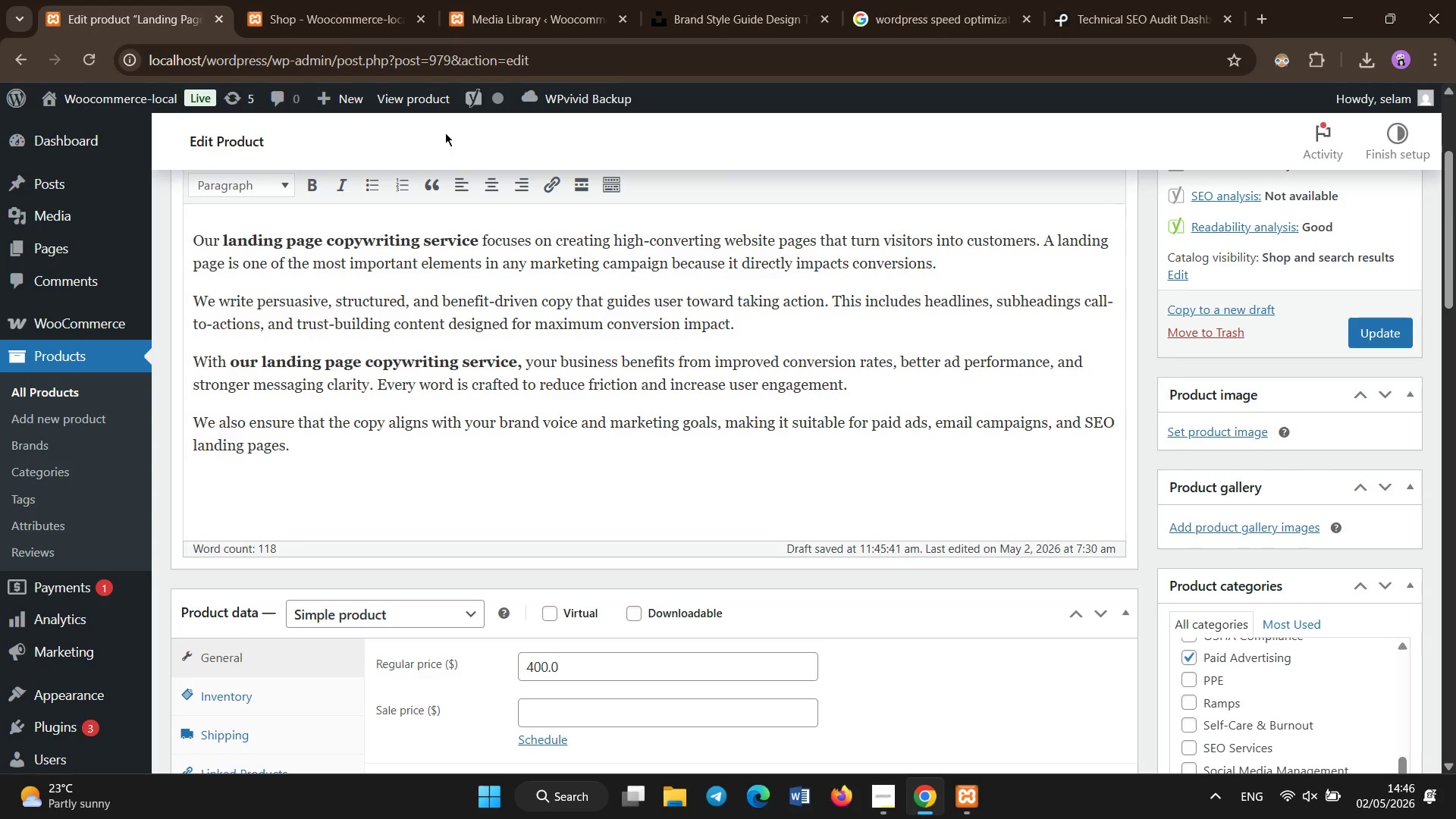 
type(Overall )
key(Backspace)
type(, our landing page copywriting service helps businesses turn traffic into leads and leads into paying customers through stategic messaging.)
 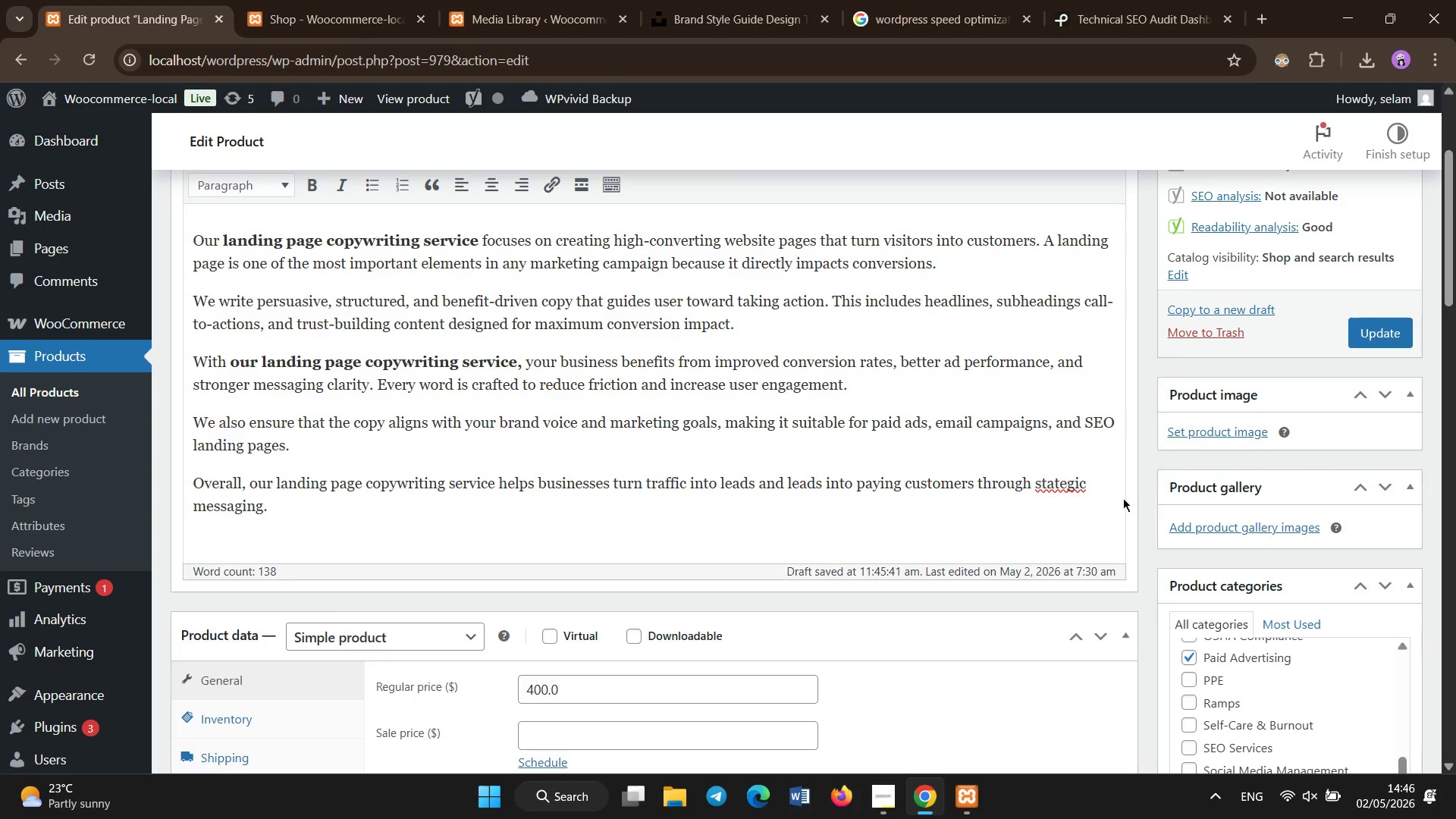 
left_click([1108, 476])
 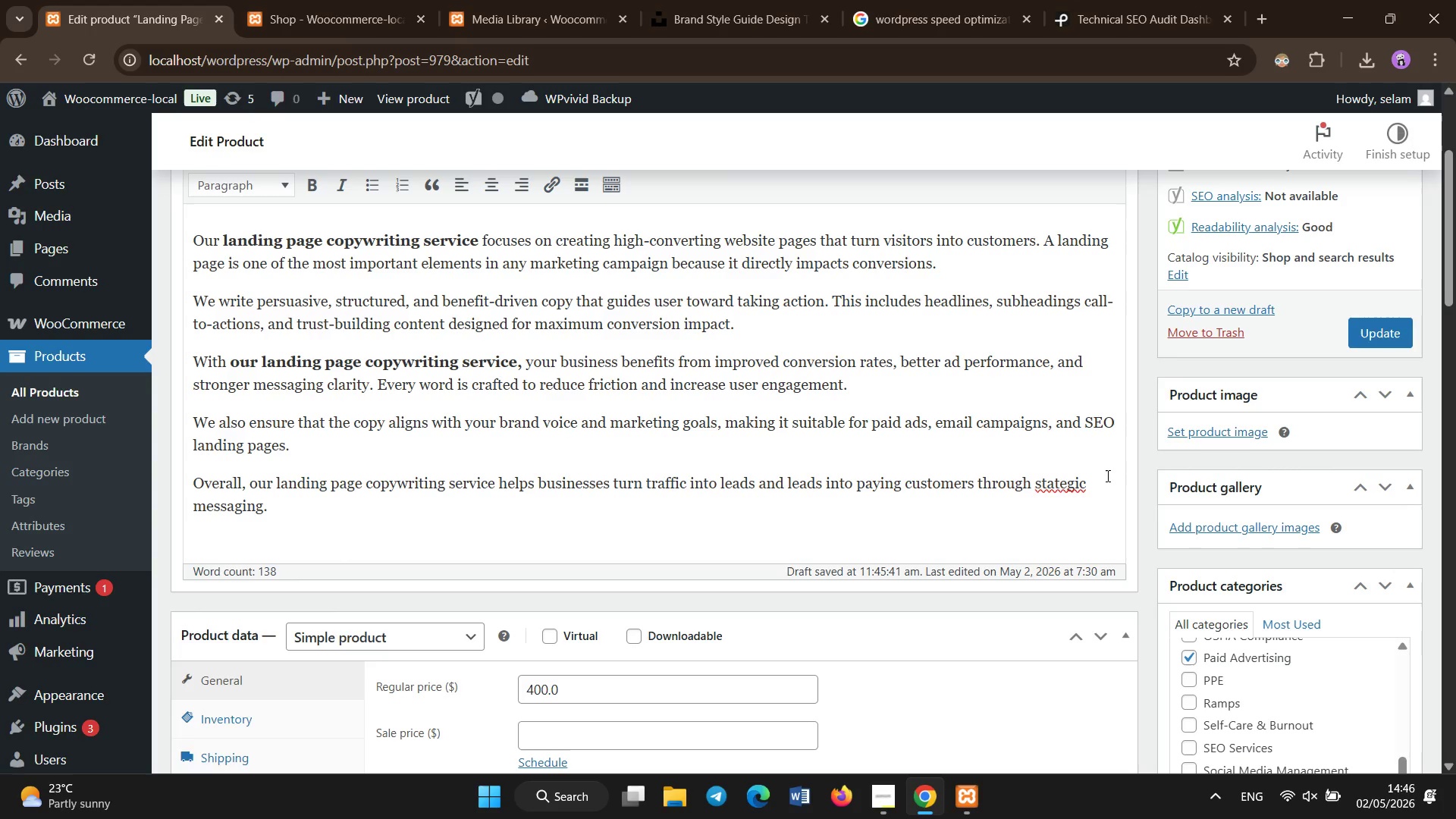 
hold_key(key=Backspace, duration=0.58)
 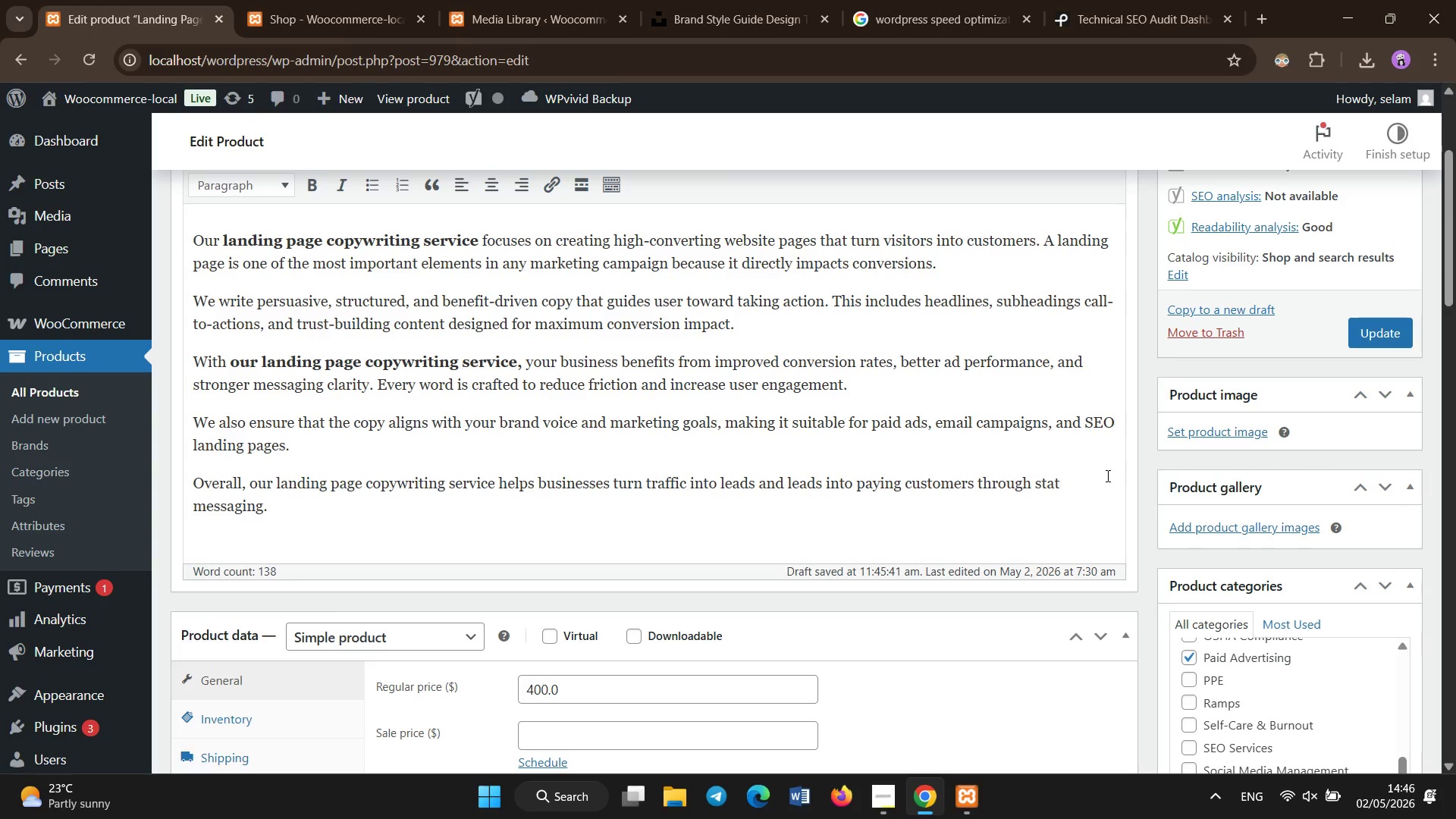 
key(Backspace)
key(Backspace)
key(Backspace)
type(rategic )
 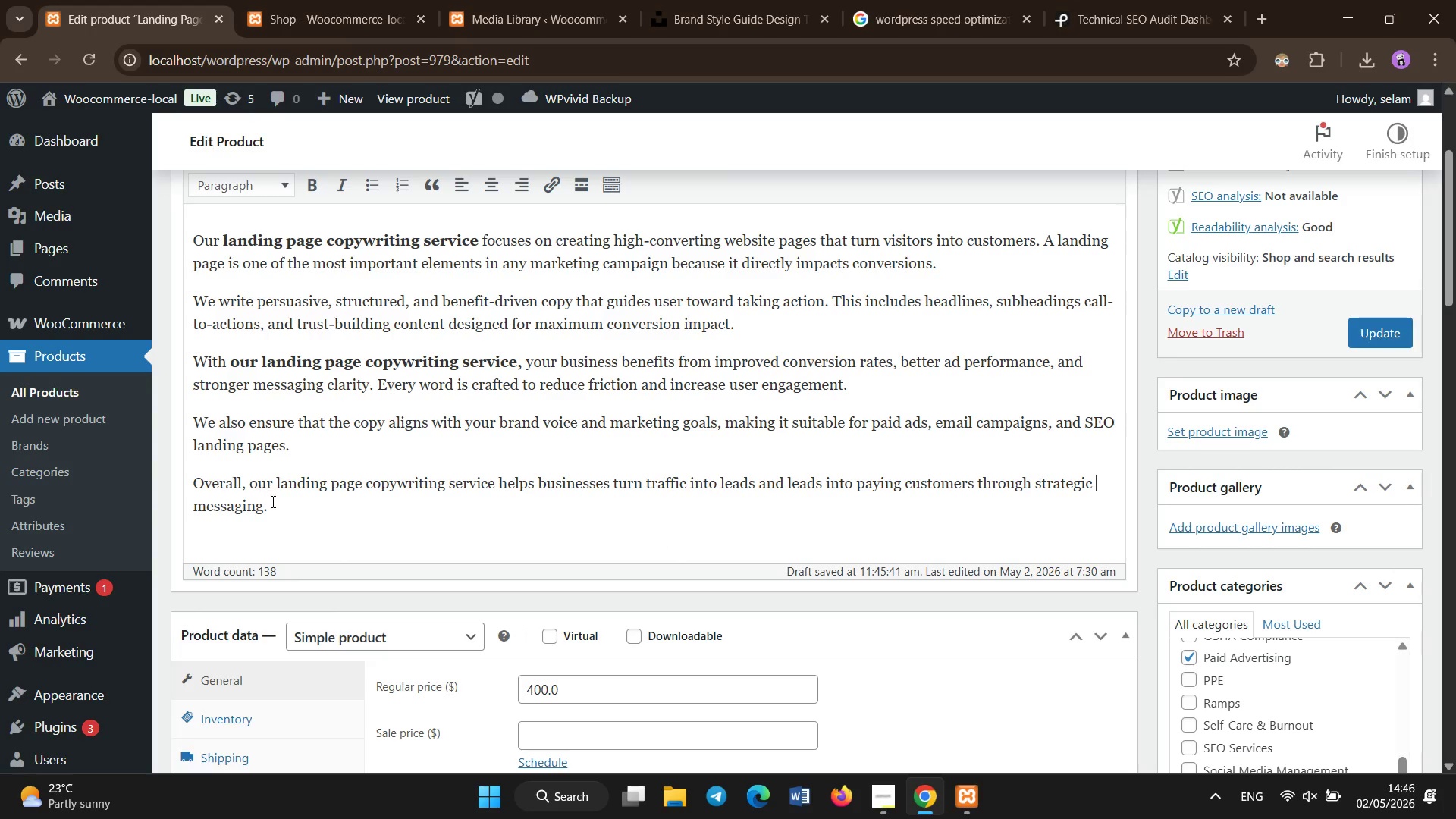 
left_click_drag(start_coordinate=[274, 485], to_coordinate=[494, 478])
 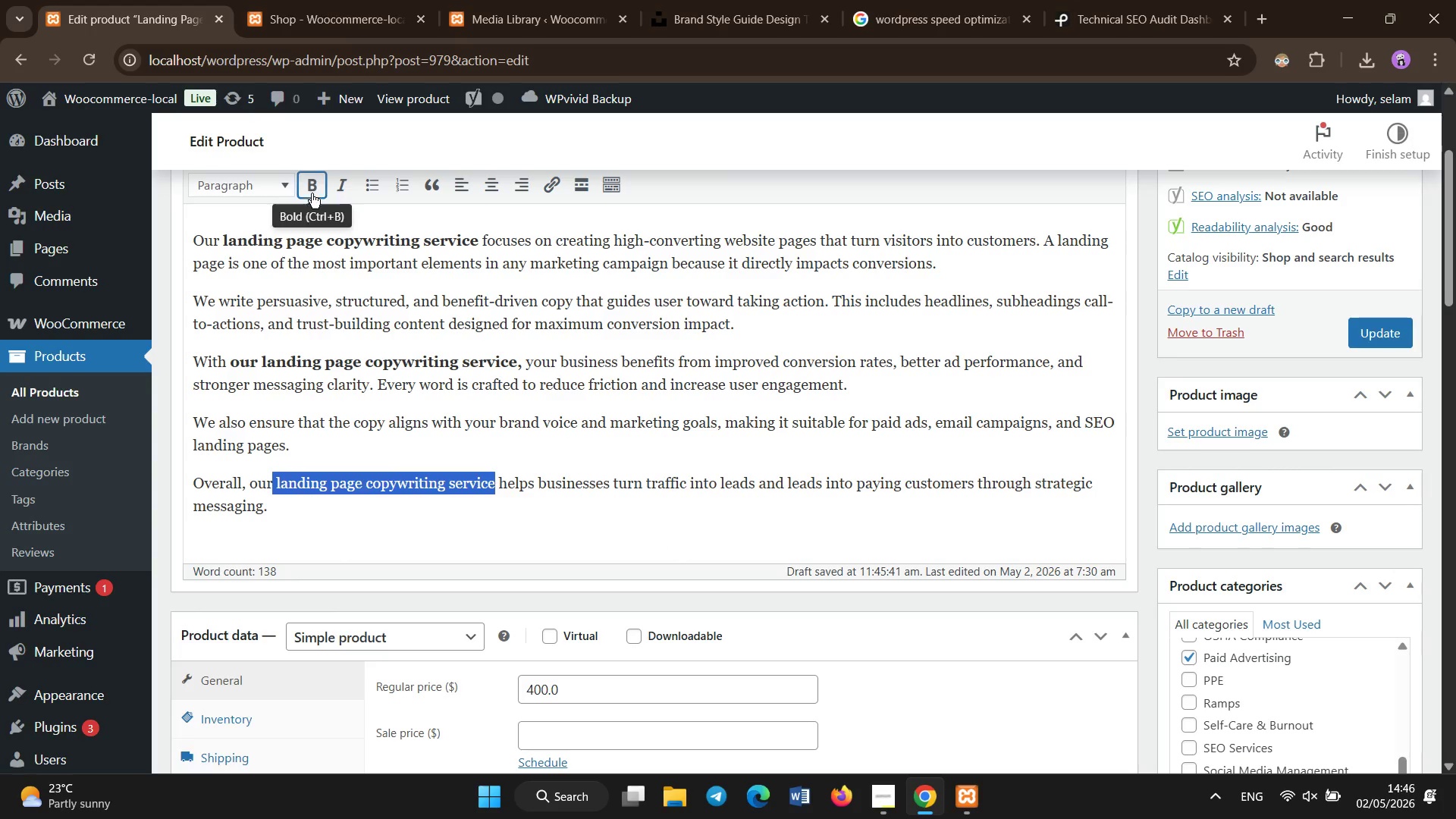 
left_click([312, 190])
 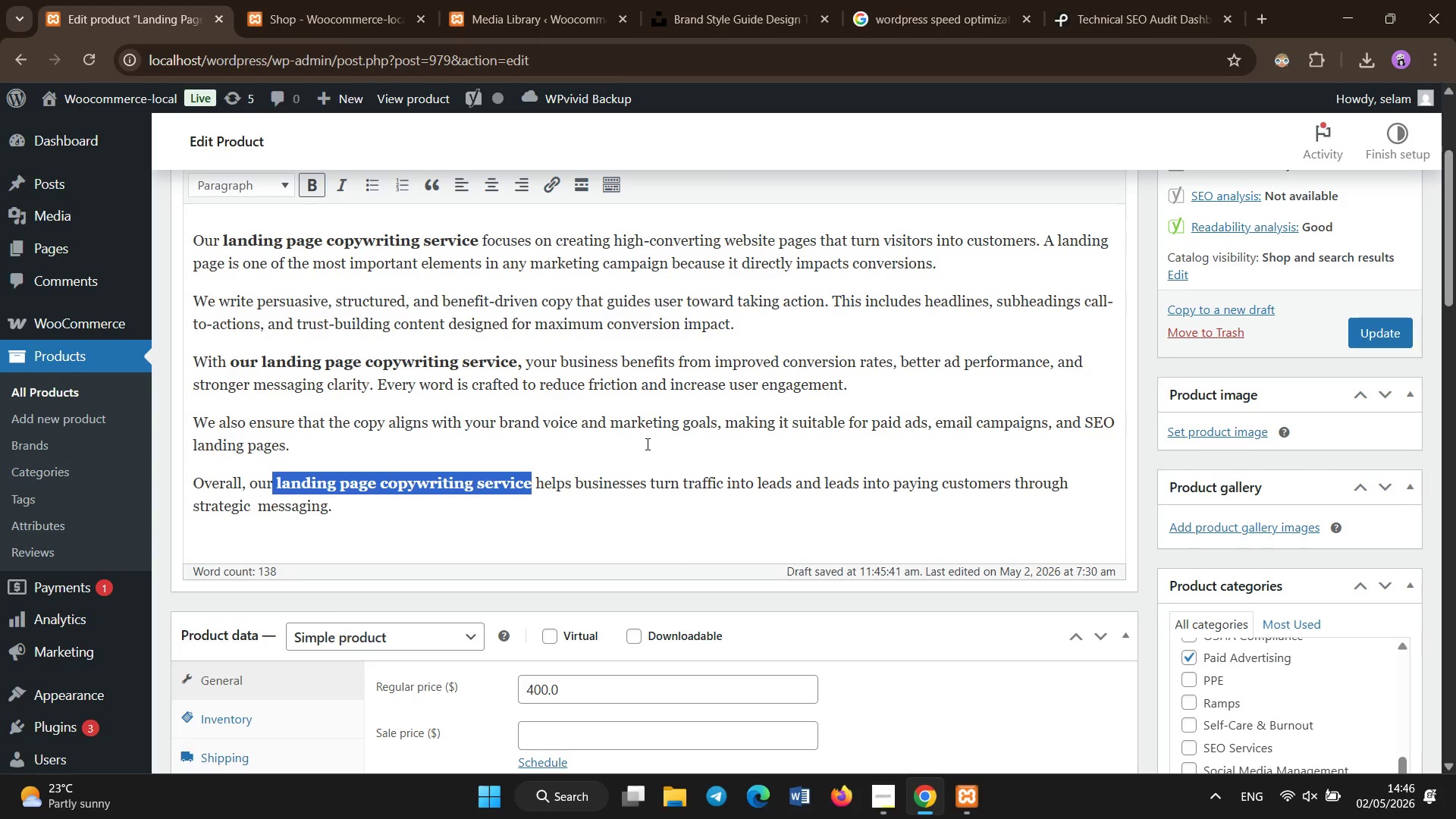 
left_click([648, 444])
 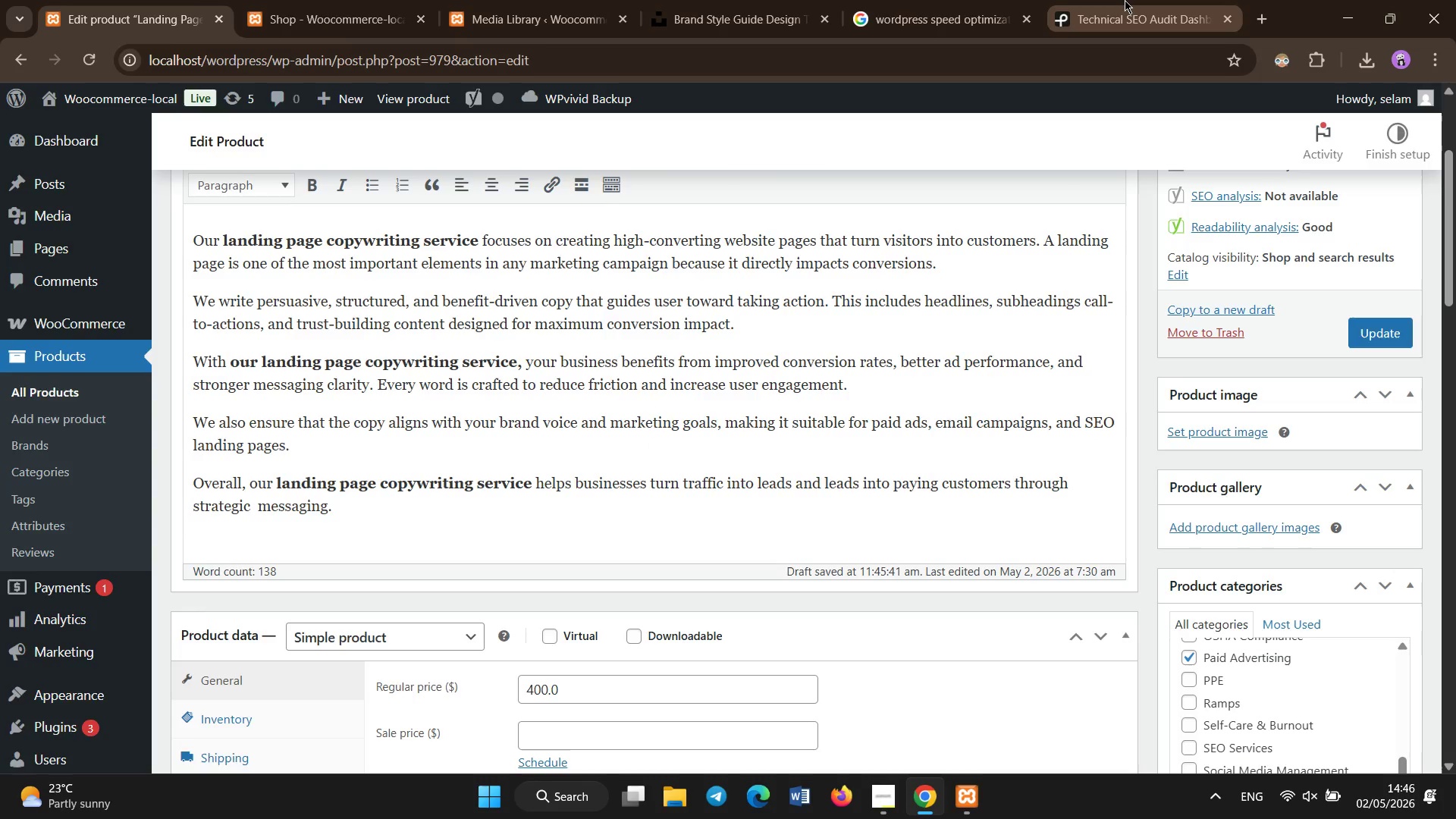 
left_click([1125, 0])
 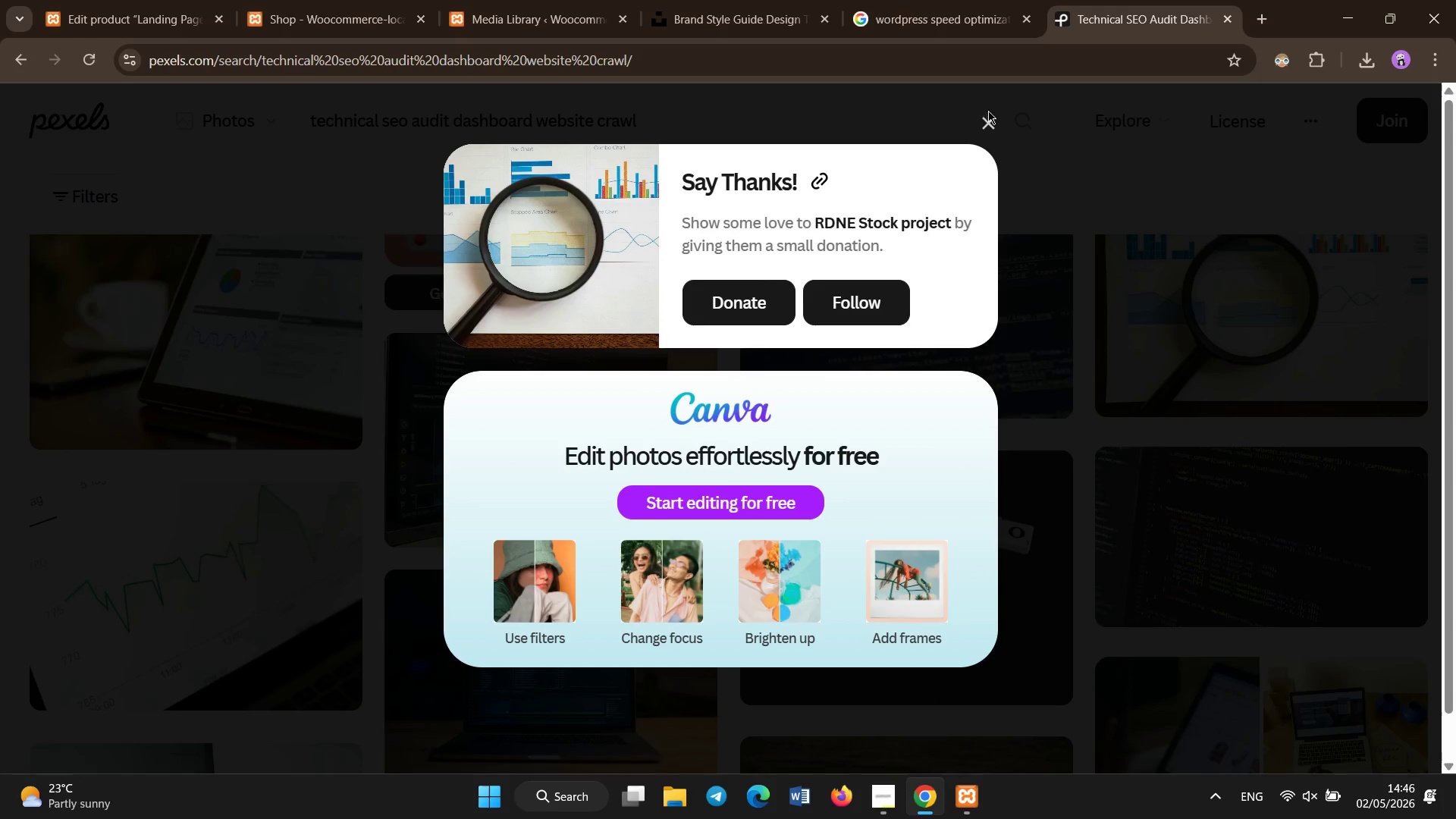 
left_click([993, 124])
 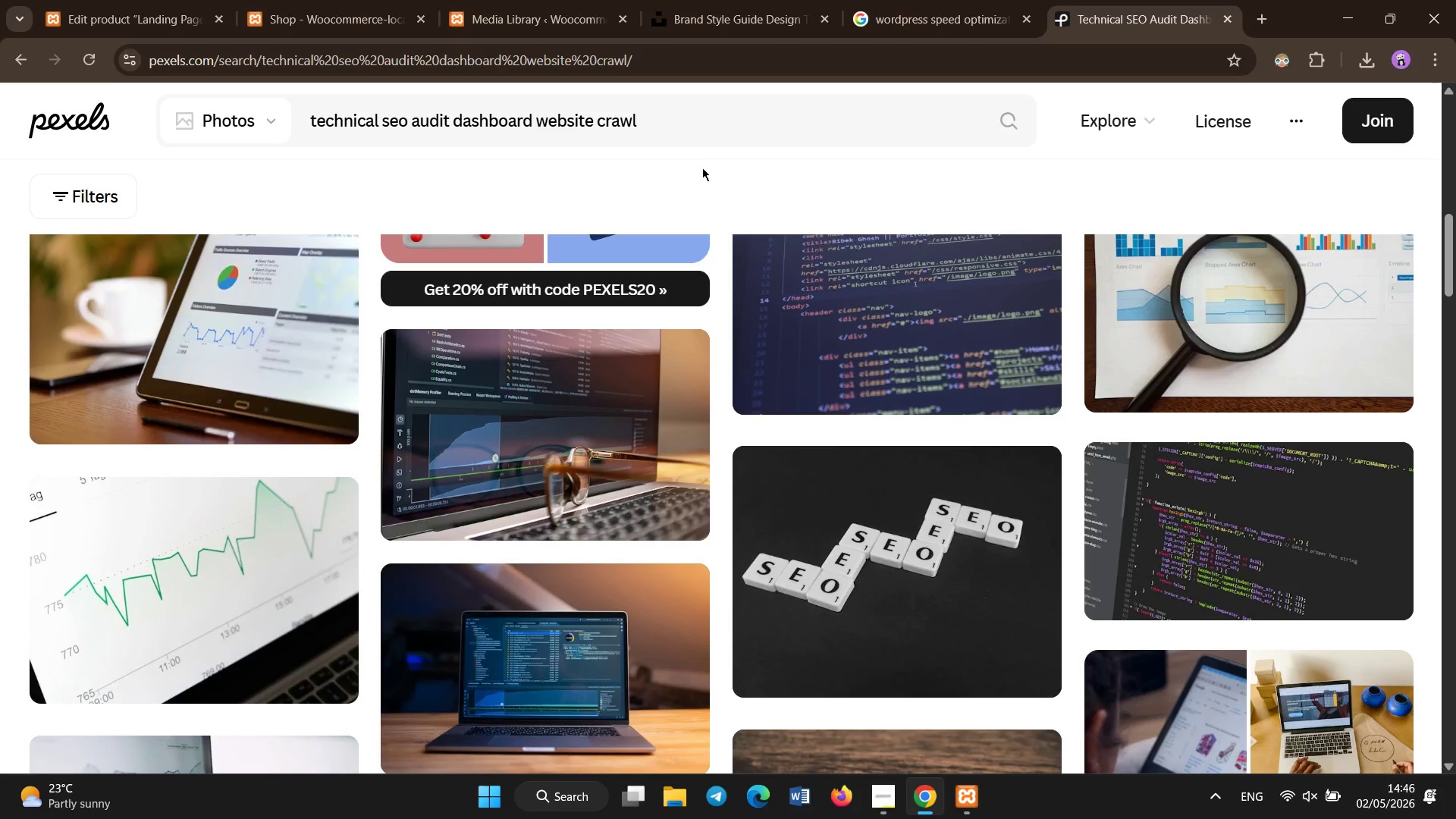 
left_click([712, 125])
 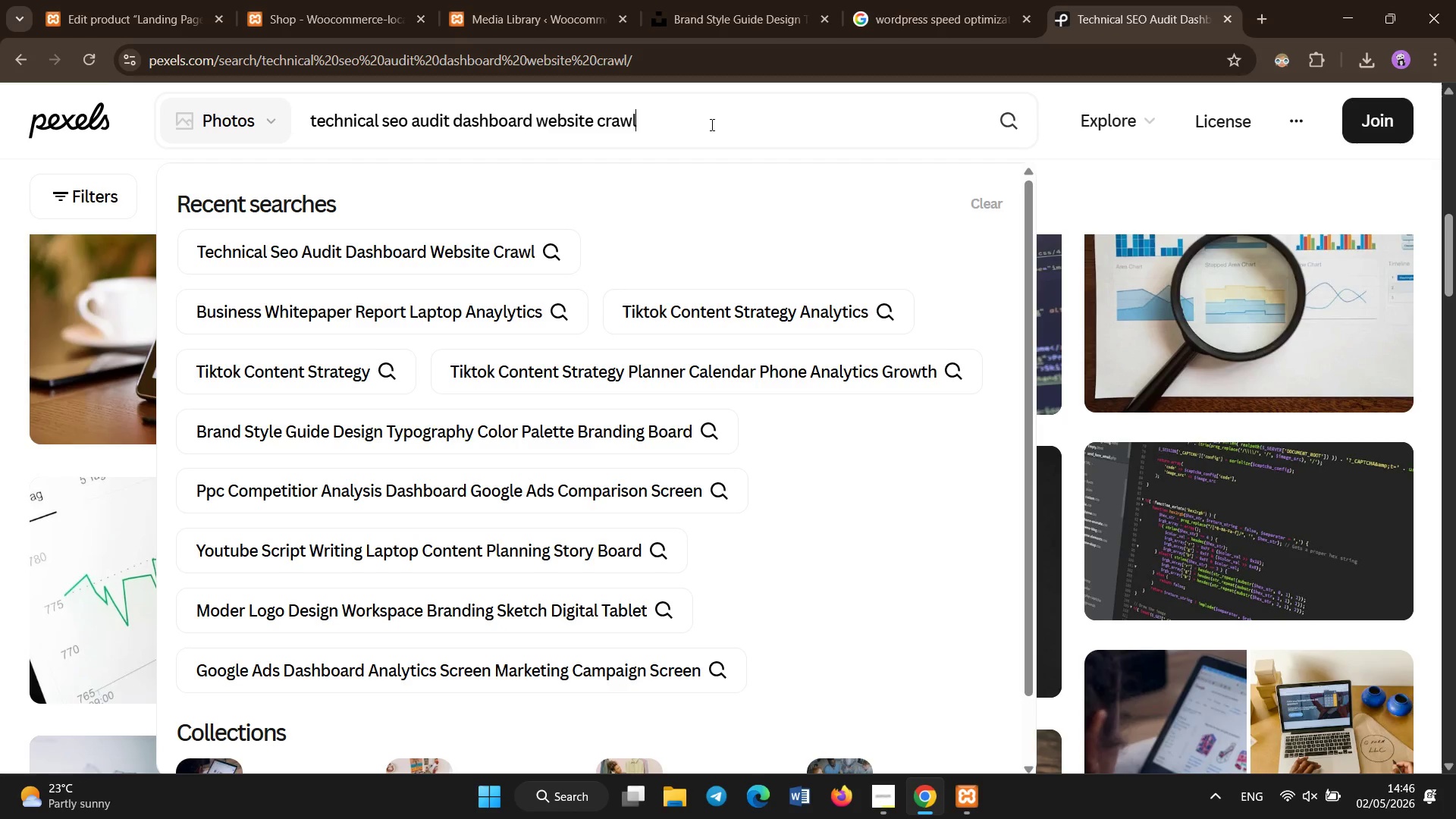 
key(Control+A)
 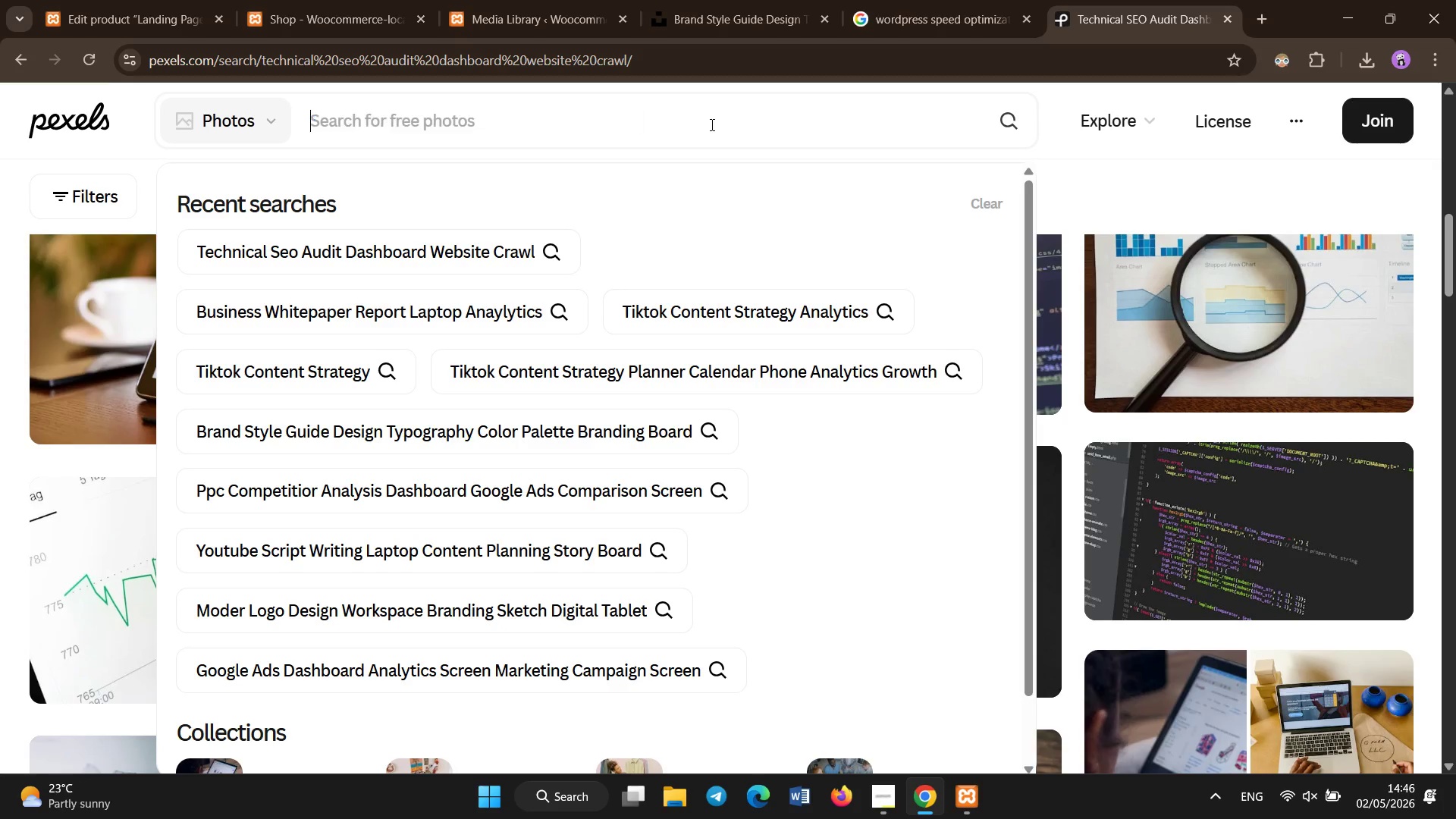 
key(Backspace)
type(al)
key(Backspace)
key(Backspace)
type(landing page copywriting conversion funnel marketing laptop ui)
 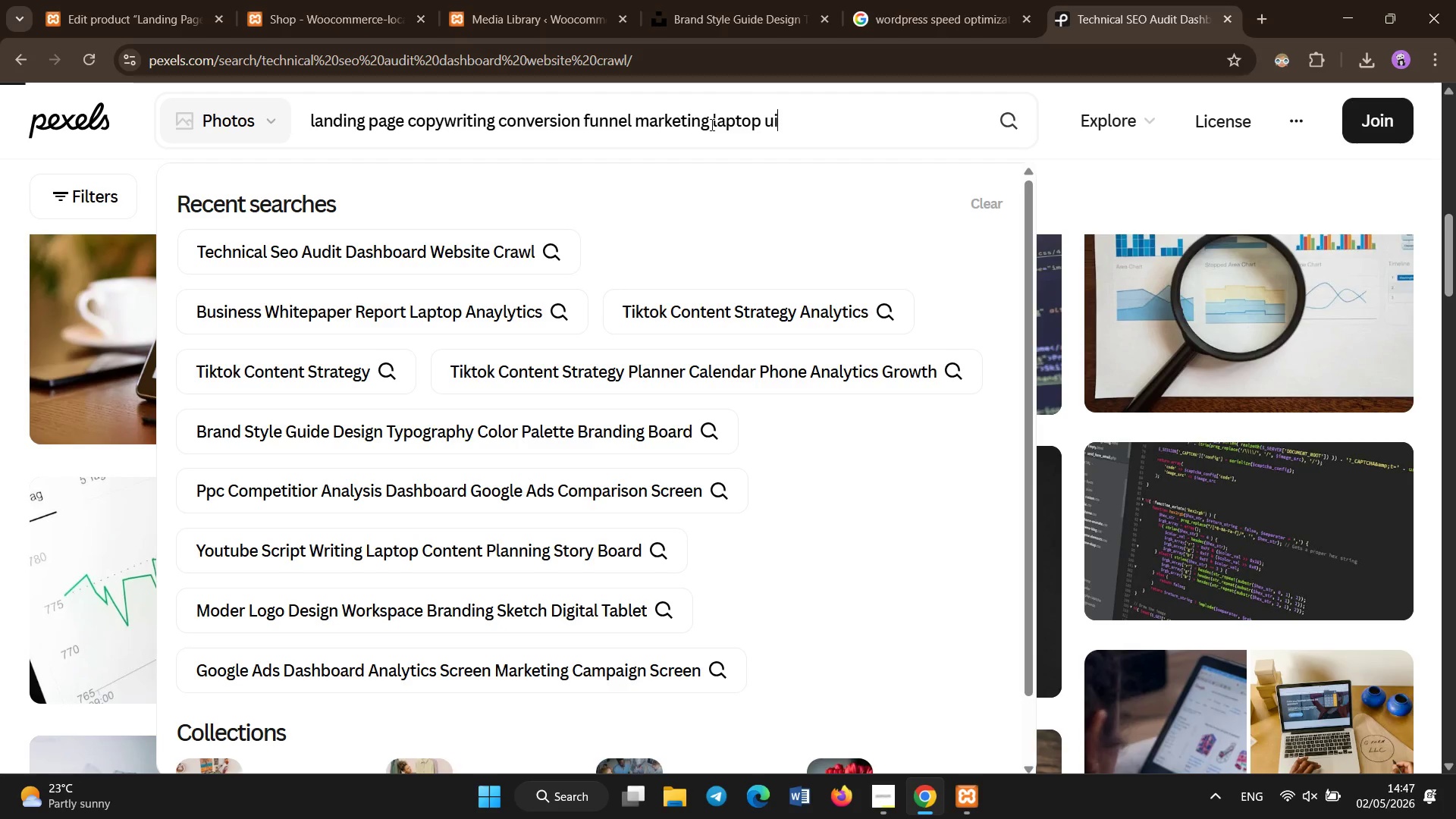 
hold_key(key=Enter, duration=0.86)
 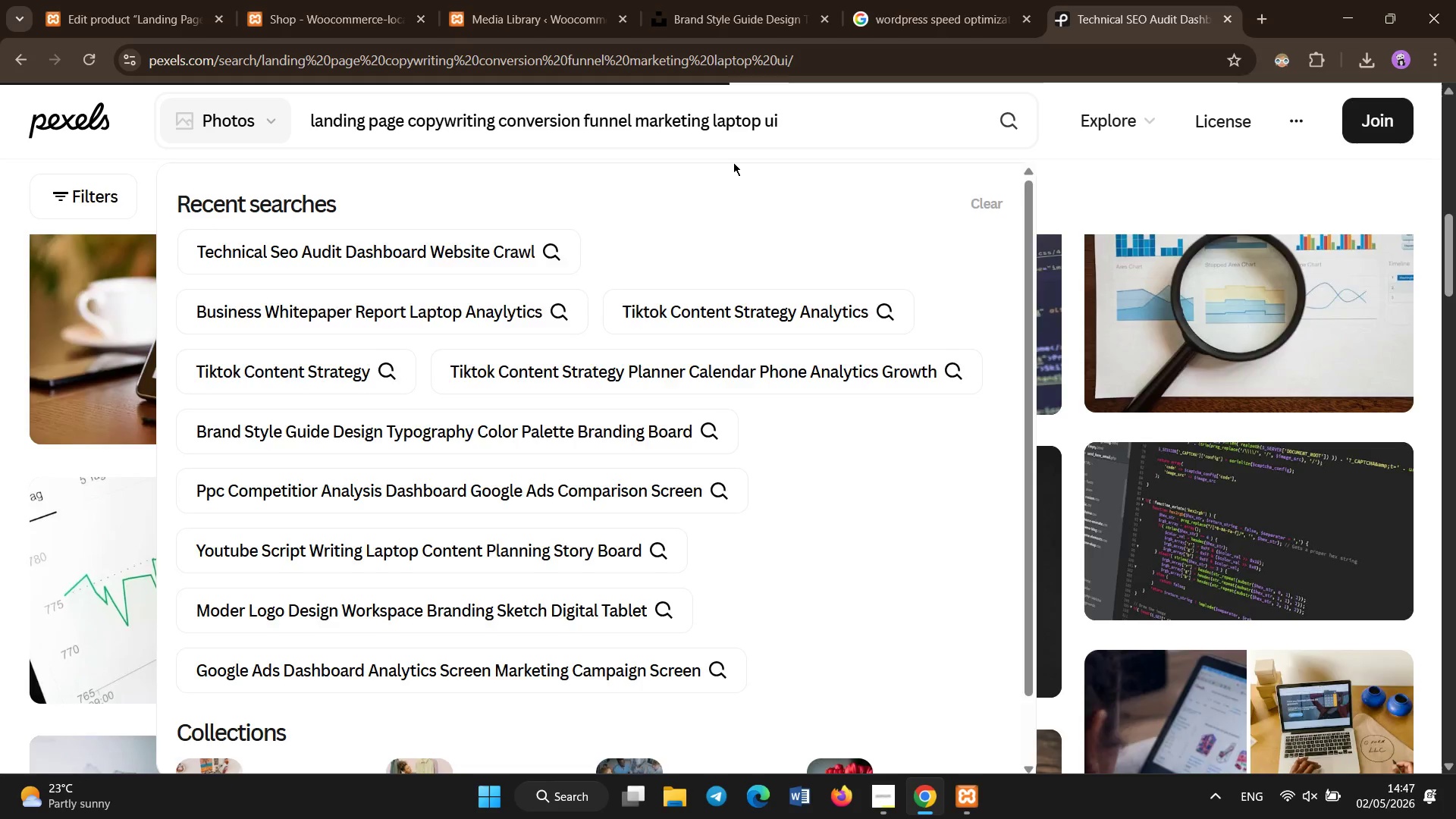 
wait(8.22)
 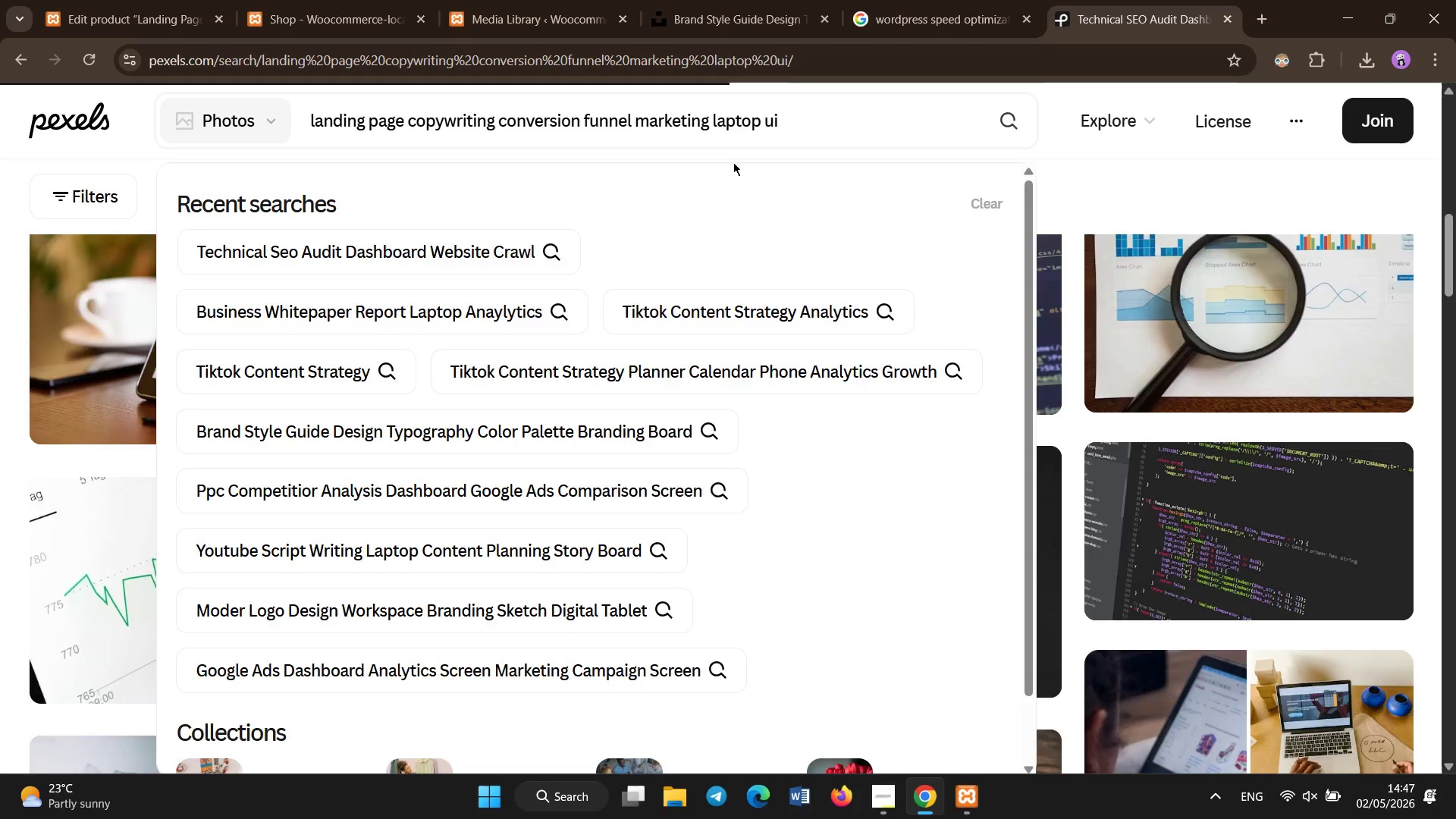 
scroll: coordinate [735, 257], scroll_direction: down, amount: 8.0
 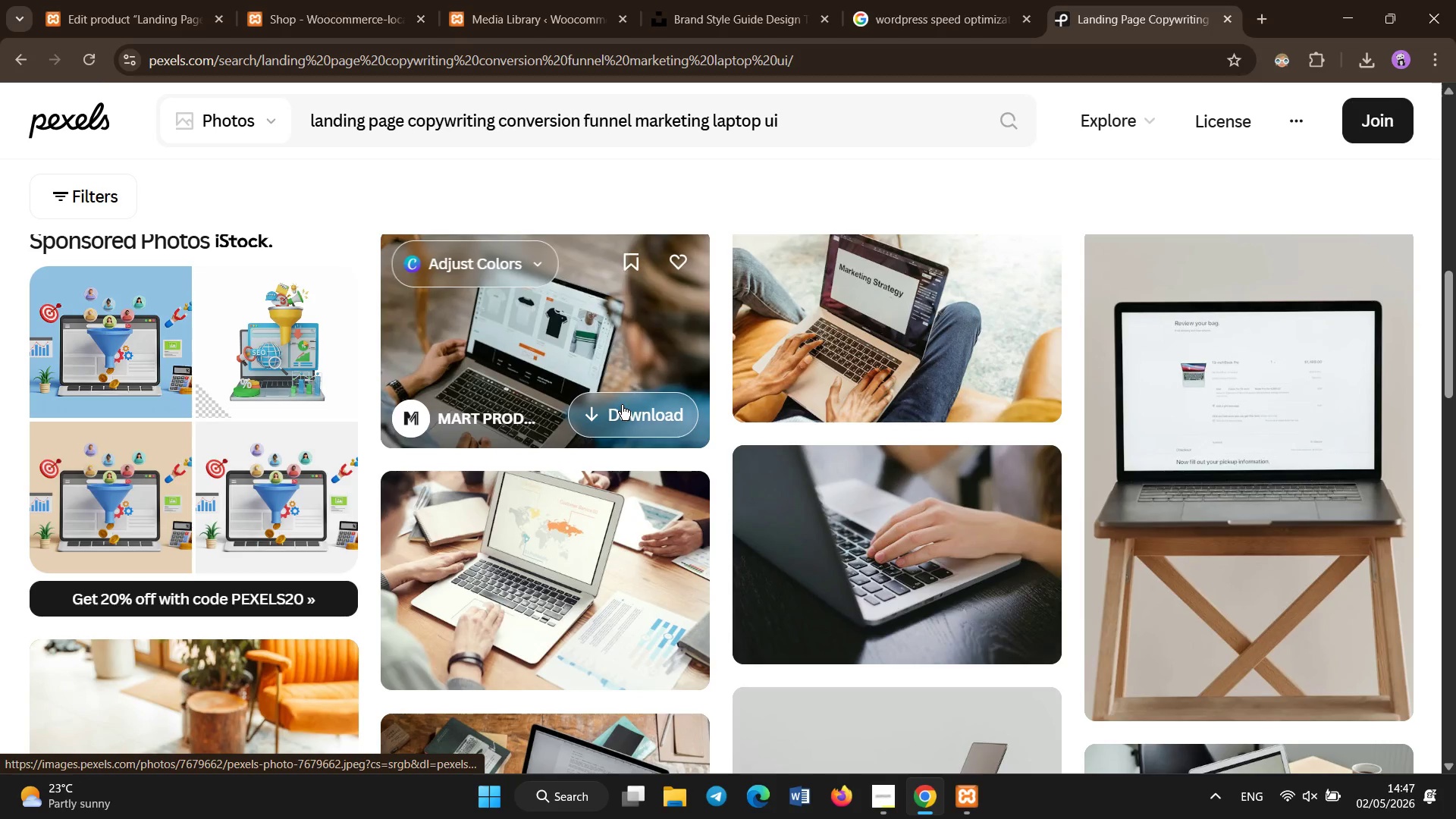 
mouse_move([731, 390])
 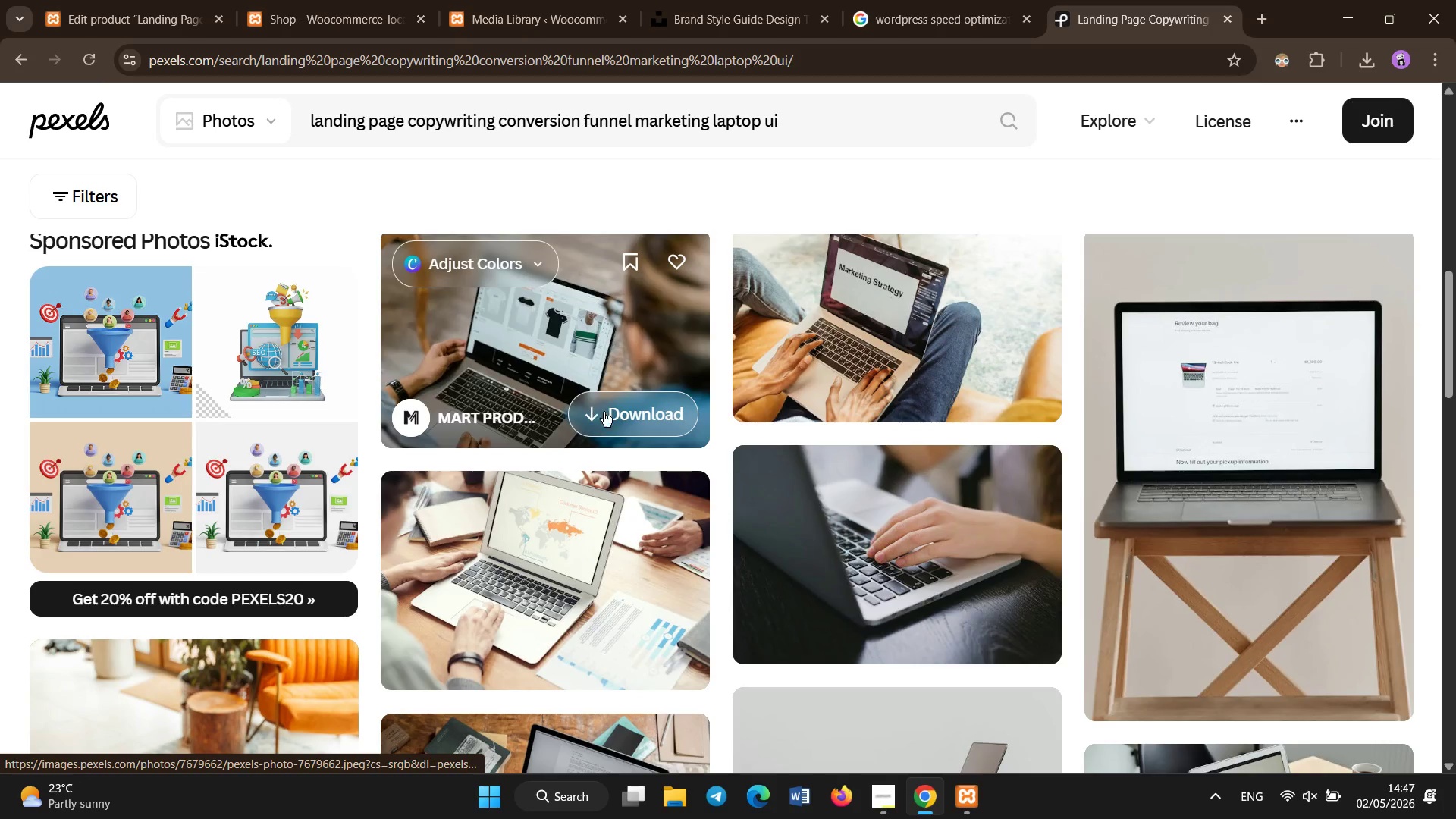 
mouse_move([651, 415])
 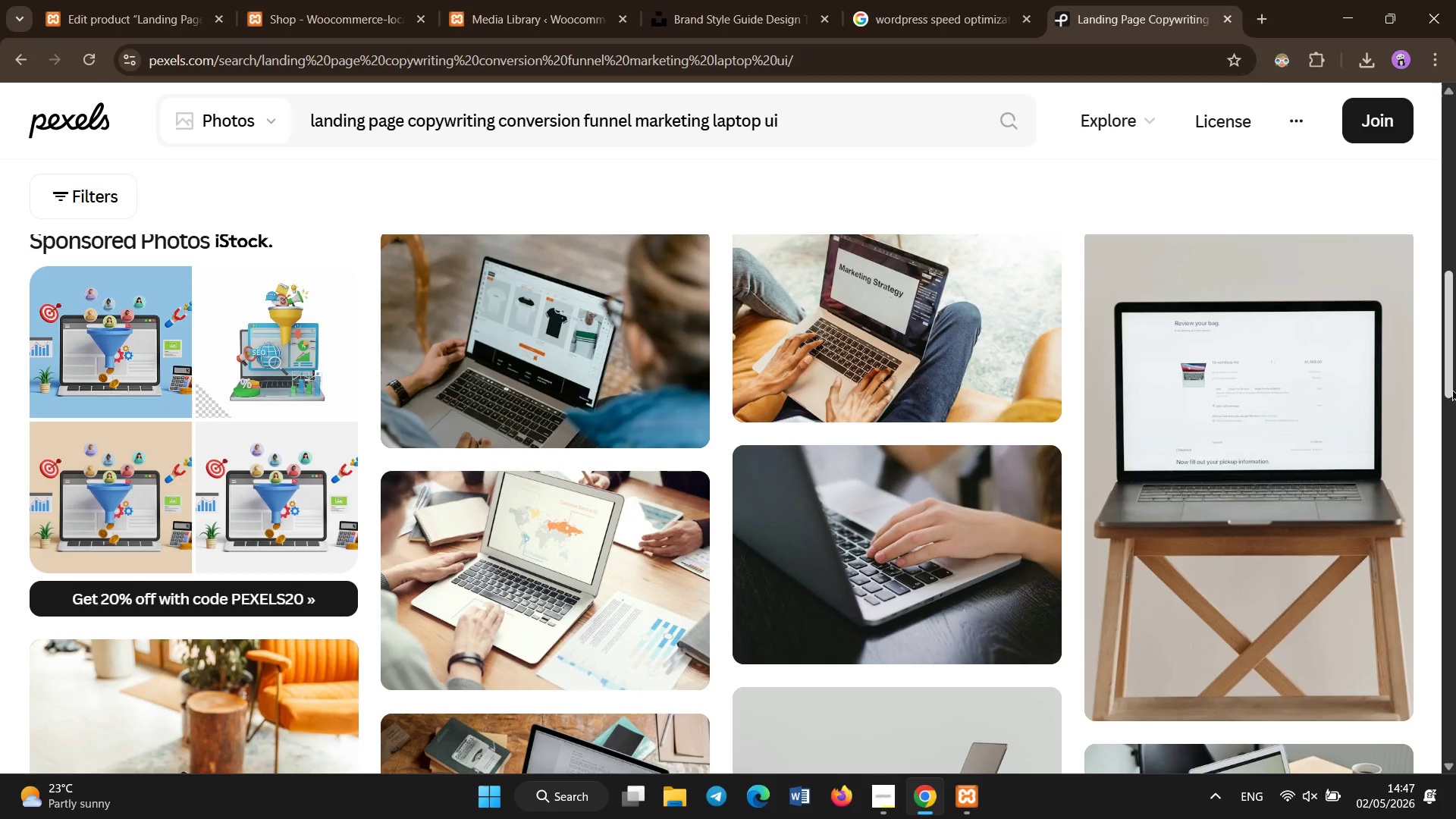 
left_click_drag(start_coordinate=[1448, 378], to_coordinate=[1447, 302])
 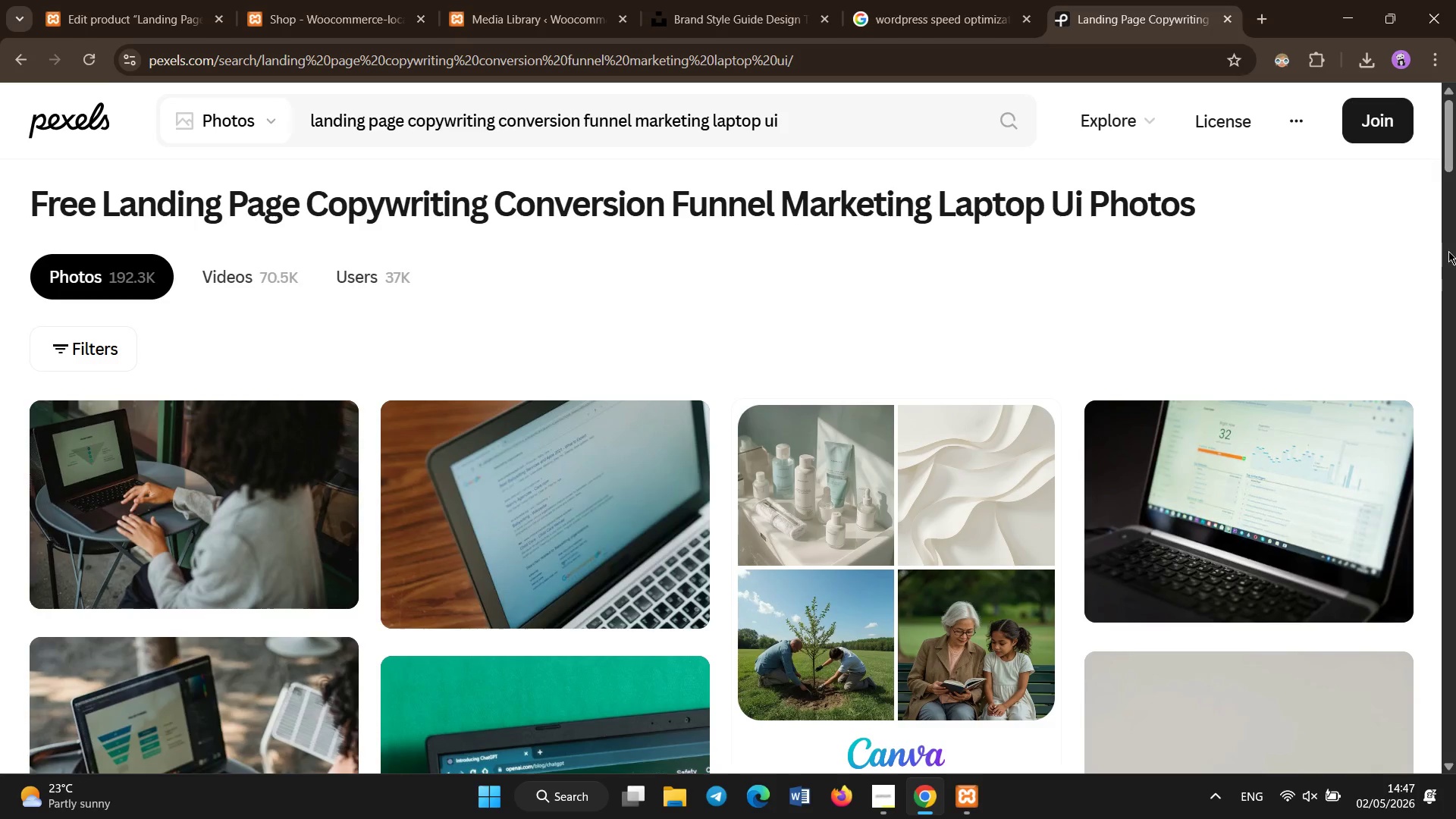 
left_click_drag(start_coordinate=[1449, 130], to_coordinate=[1454, 185])
 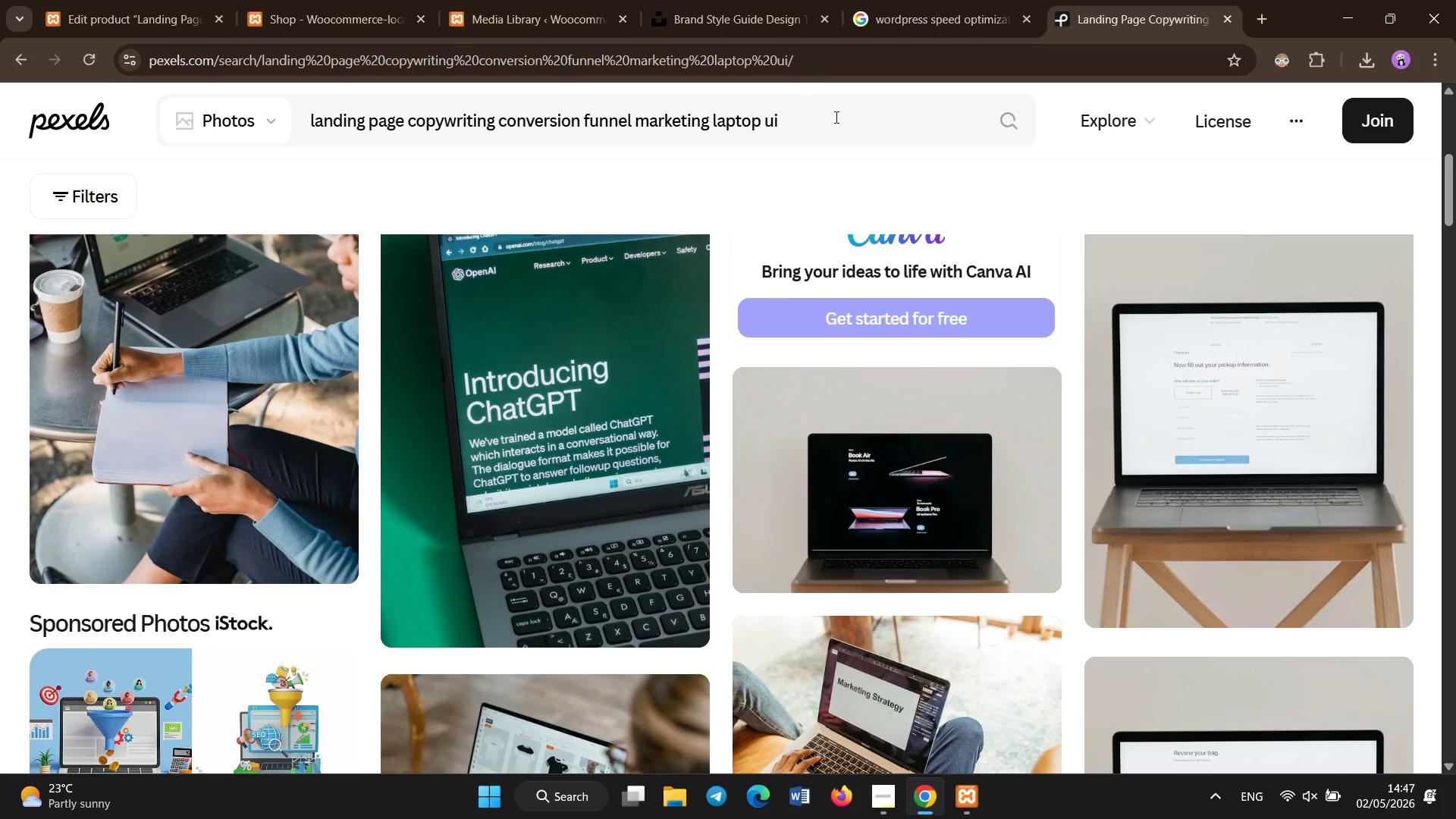 
left_click([838, 119])
 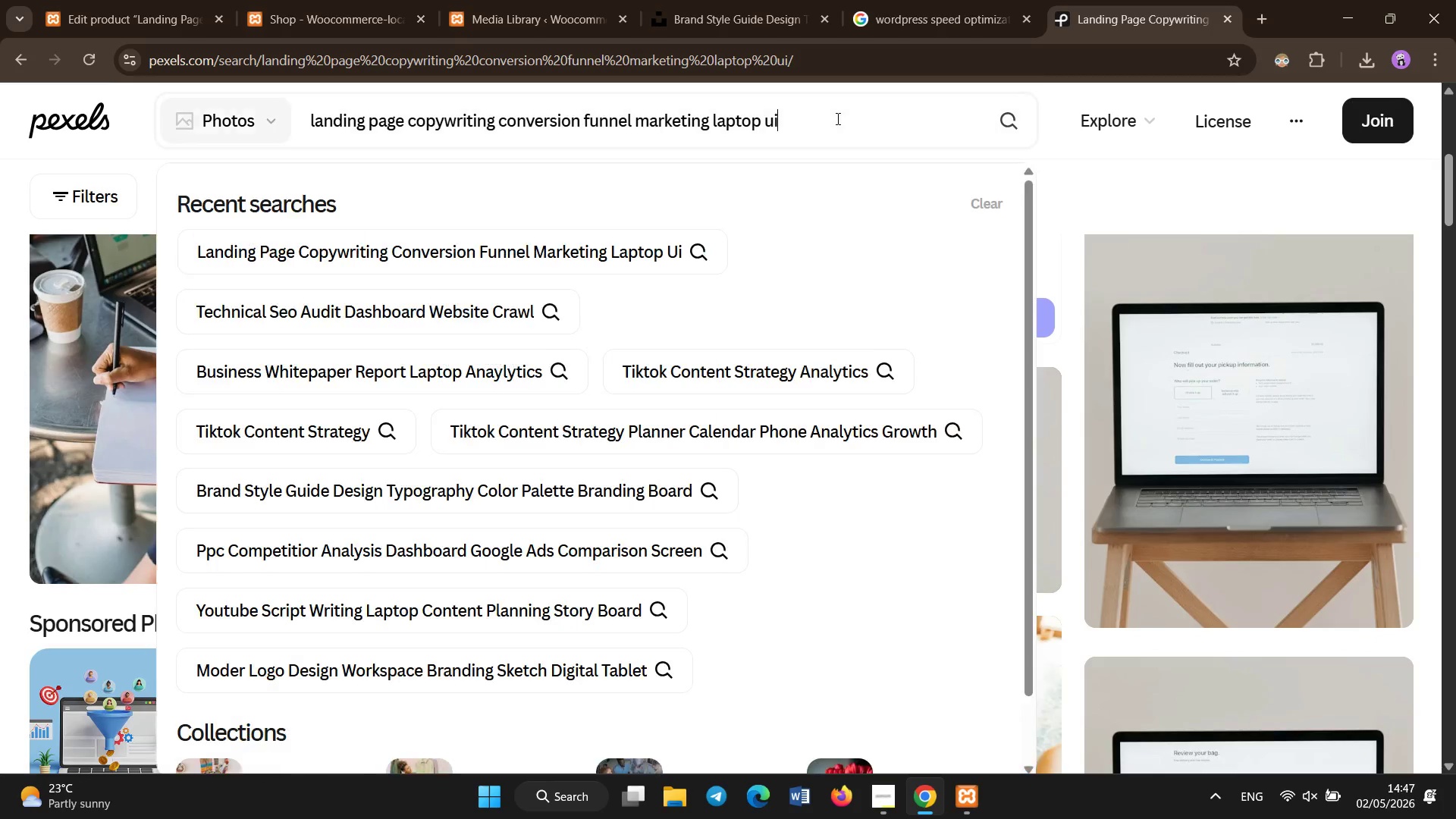 
key(Control+A)
 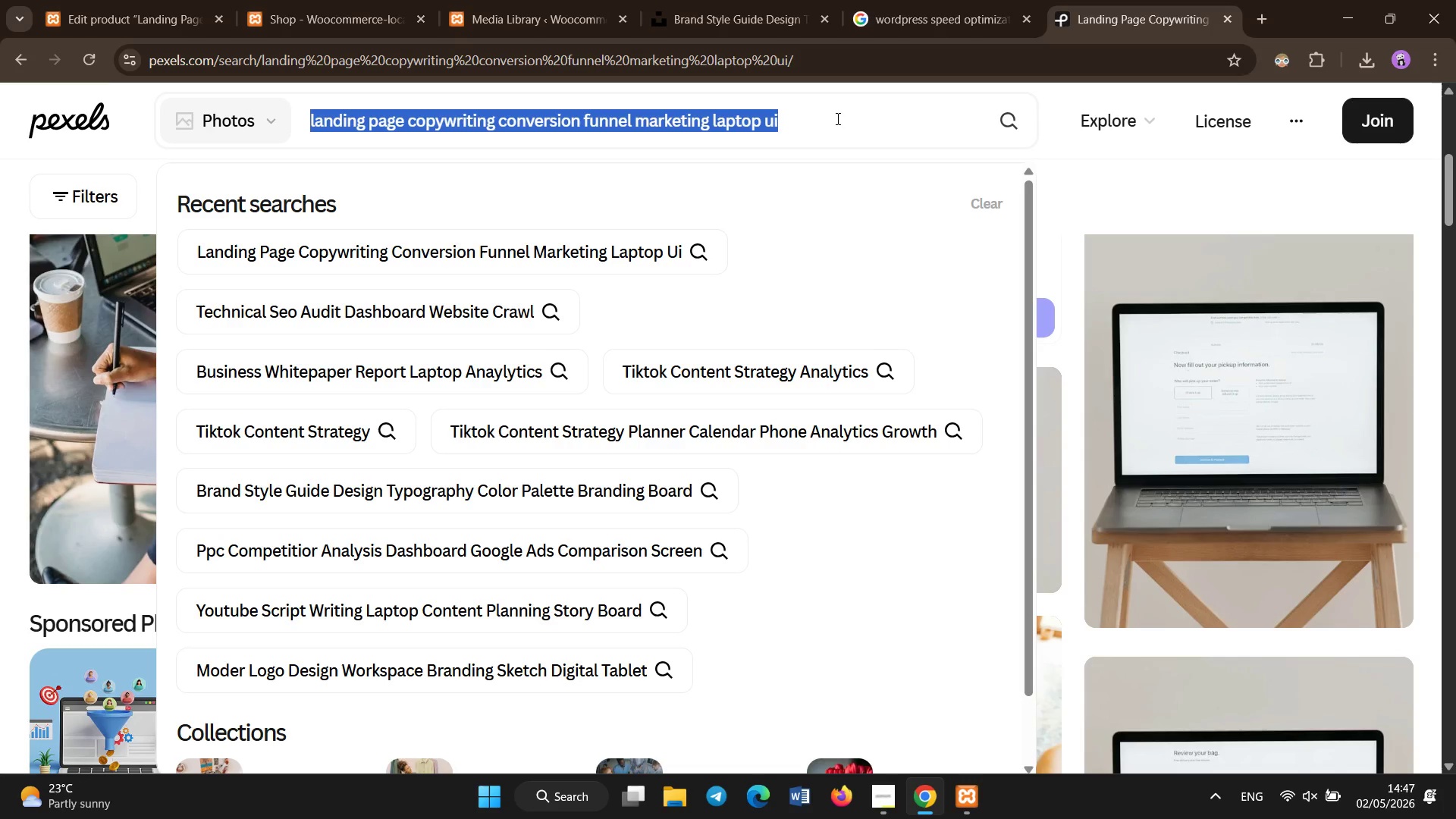 
key(Control+C)
 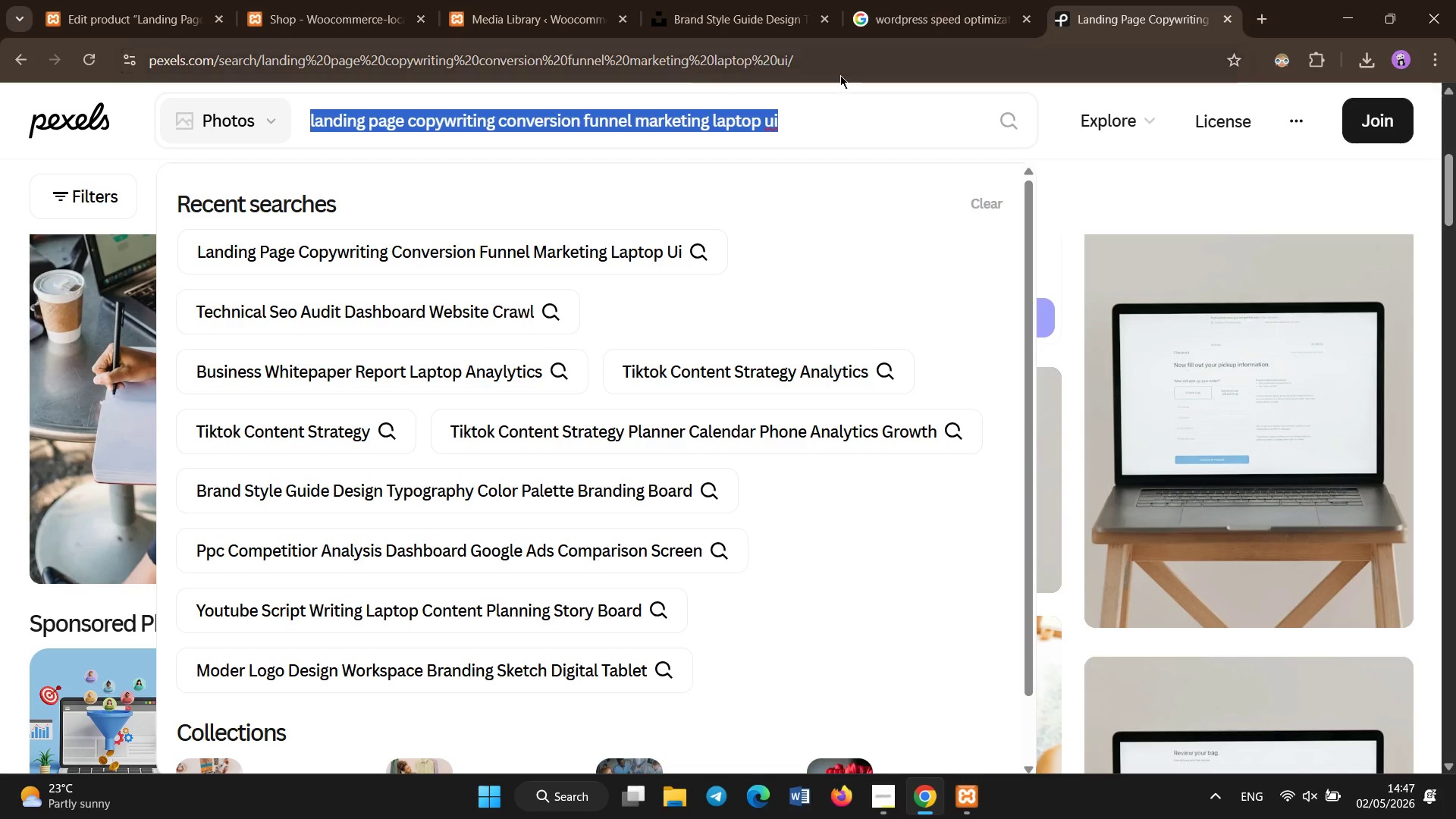 
left_click([883, 0])
 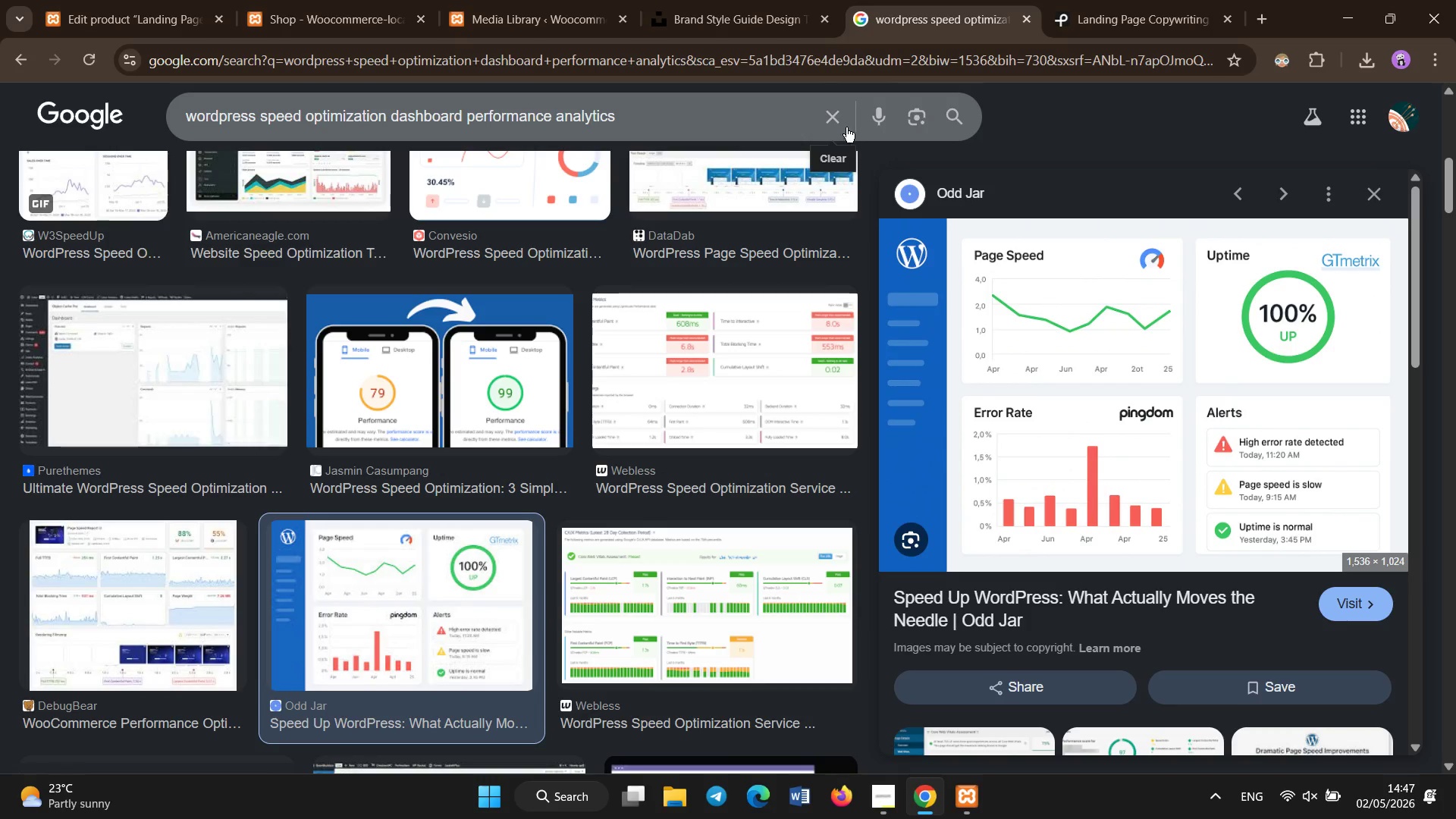 
left_click([841, 122])
 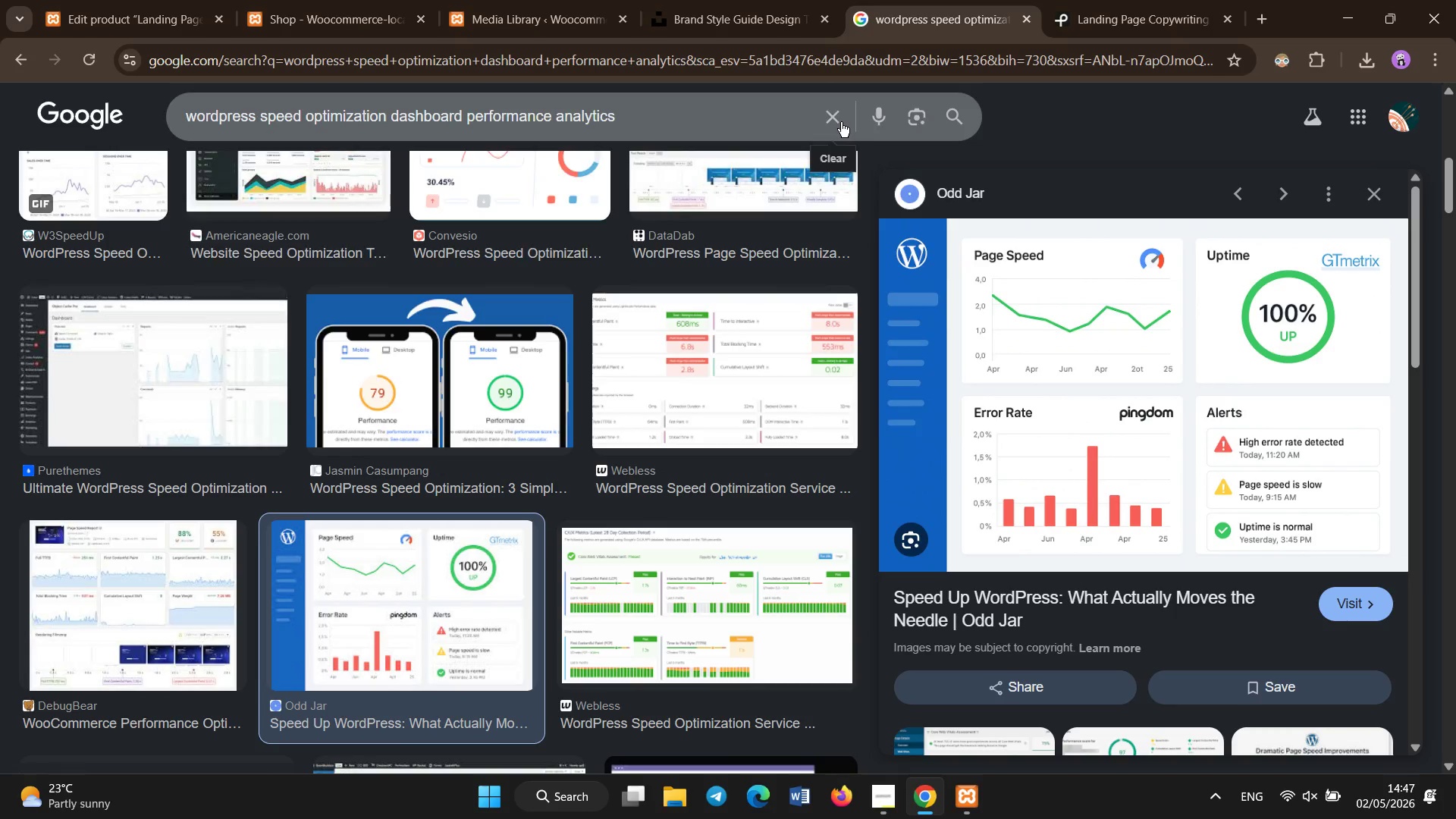 
key(Control+V)
 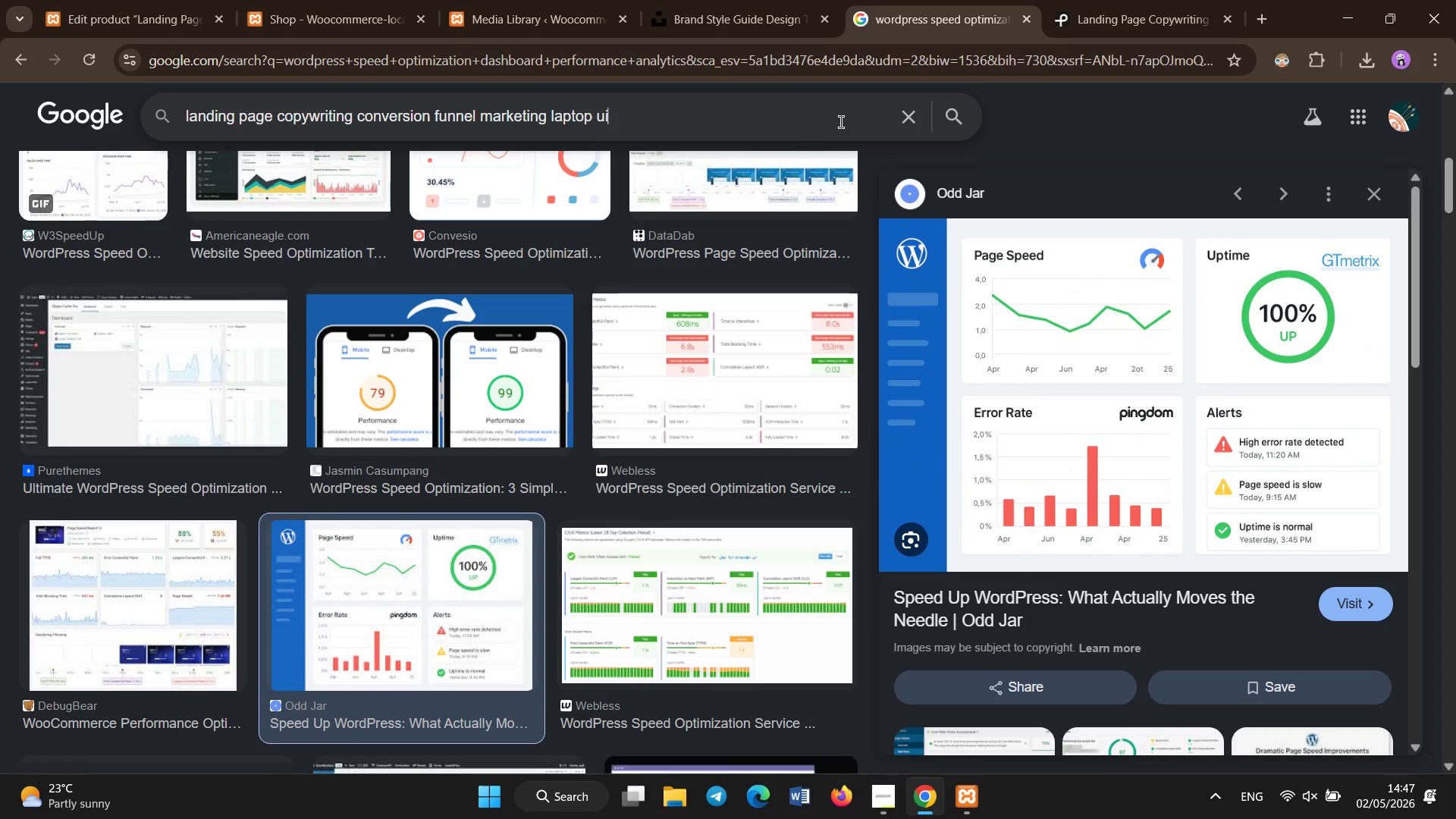 
key(Enter)
 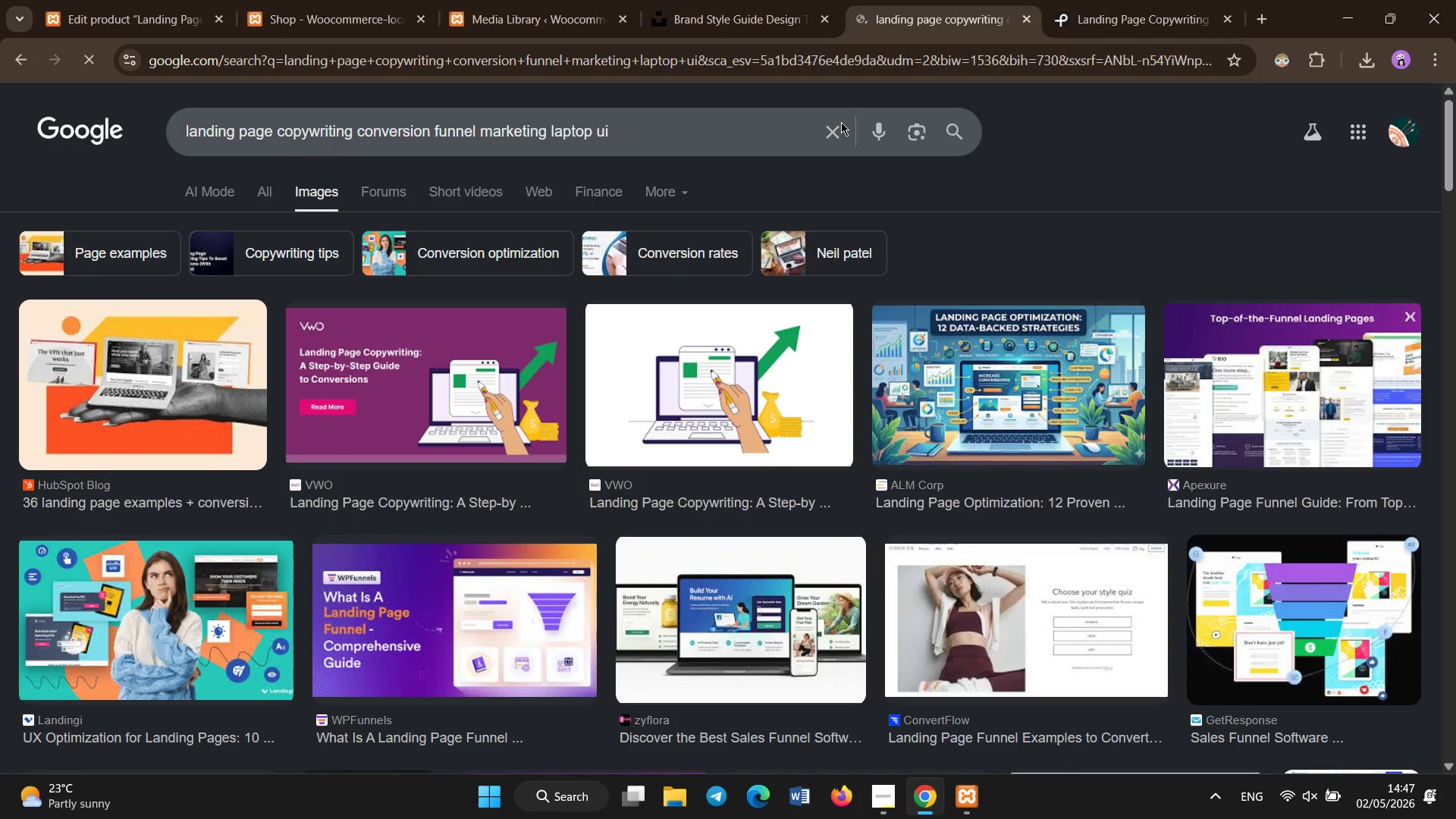 
wait(7.11)
 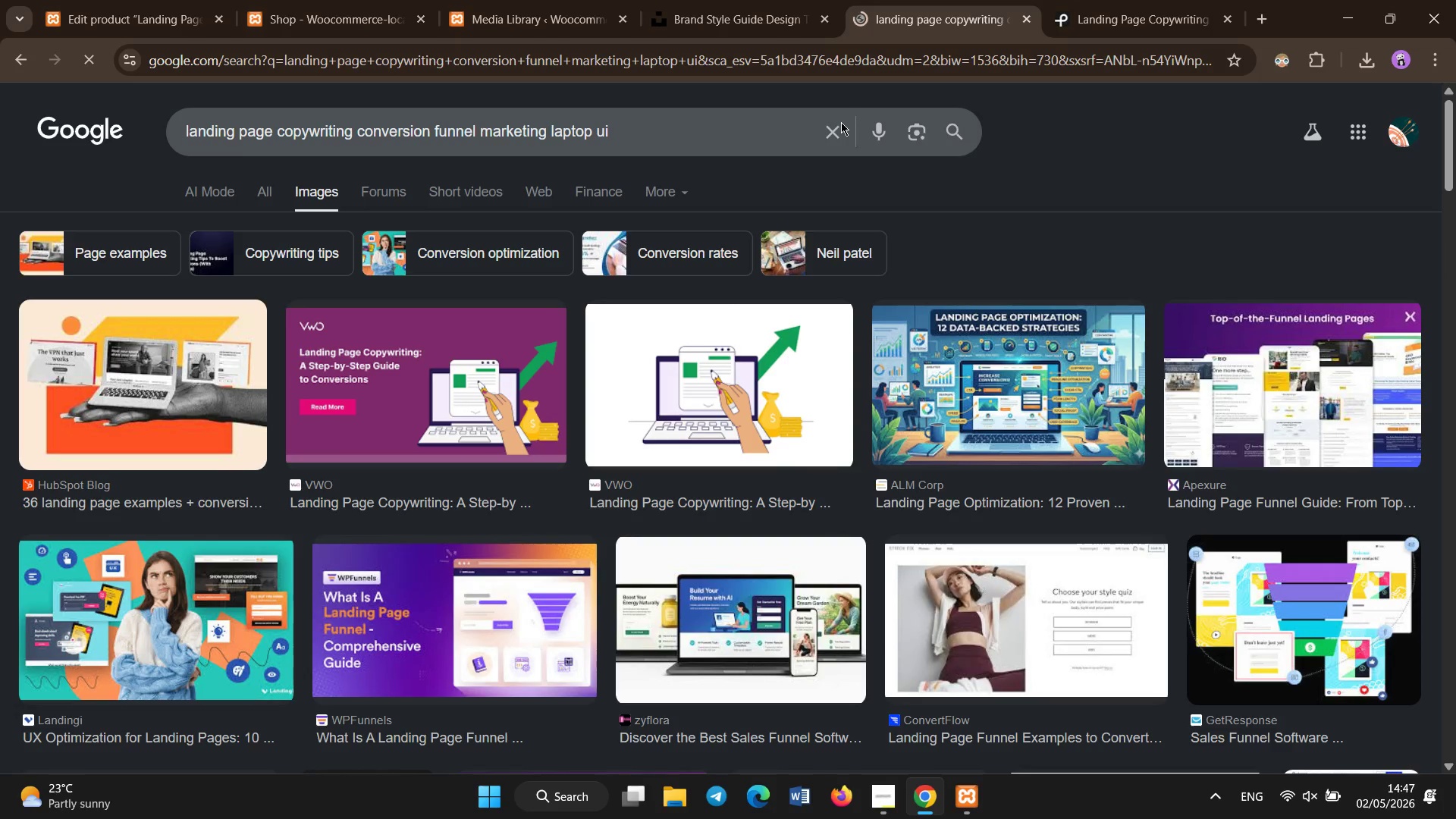 
left_click([1098, 0])
 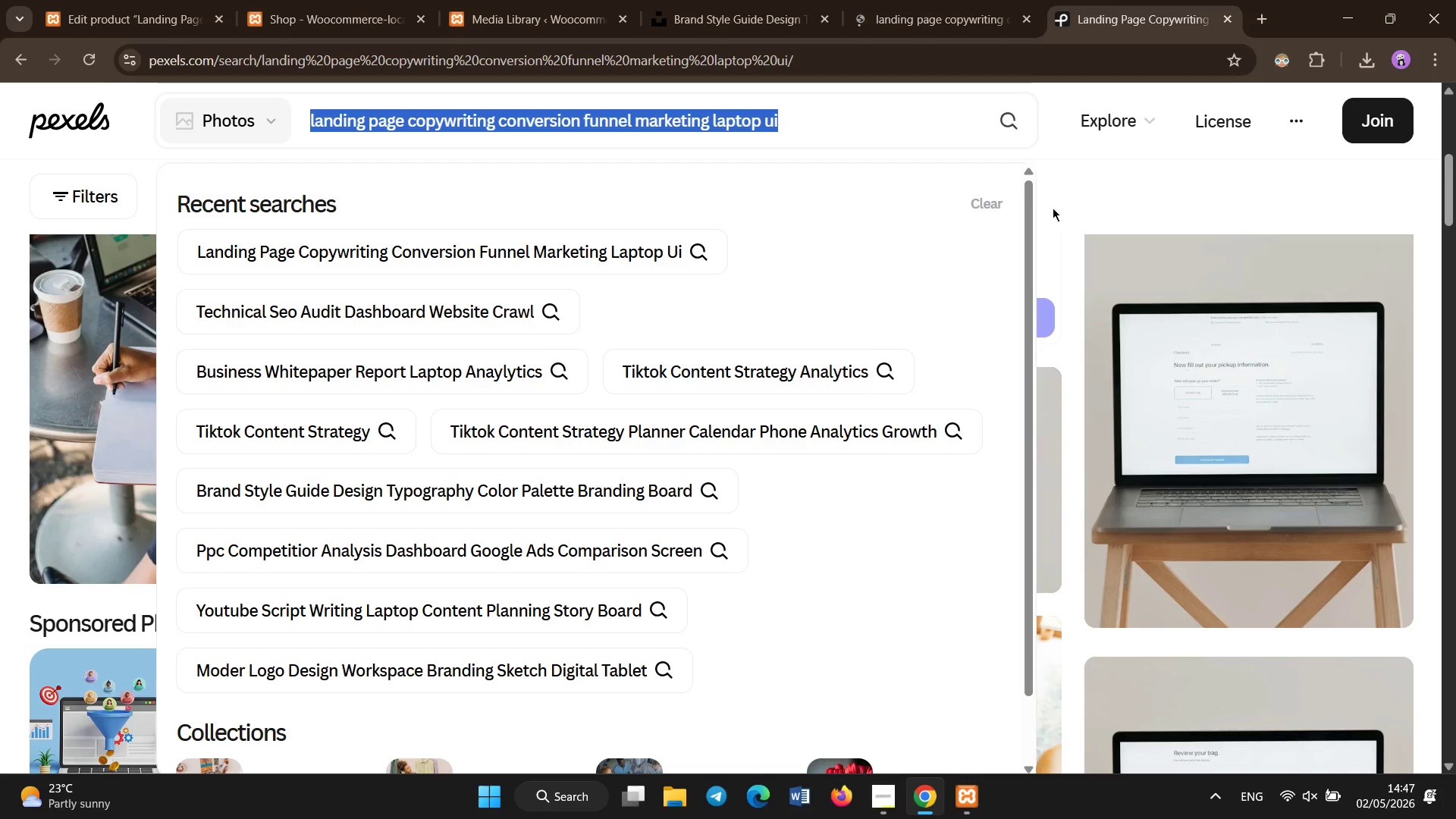 
left_click([1100, 190])
 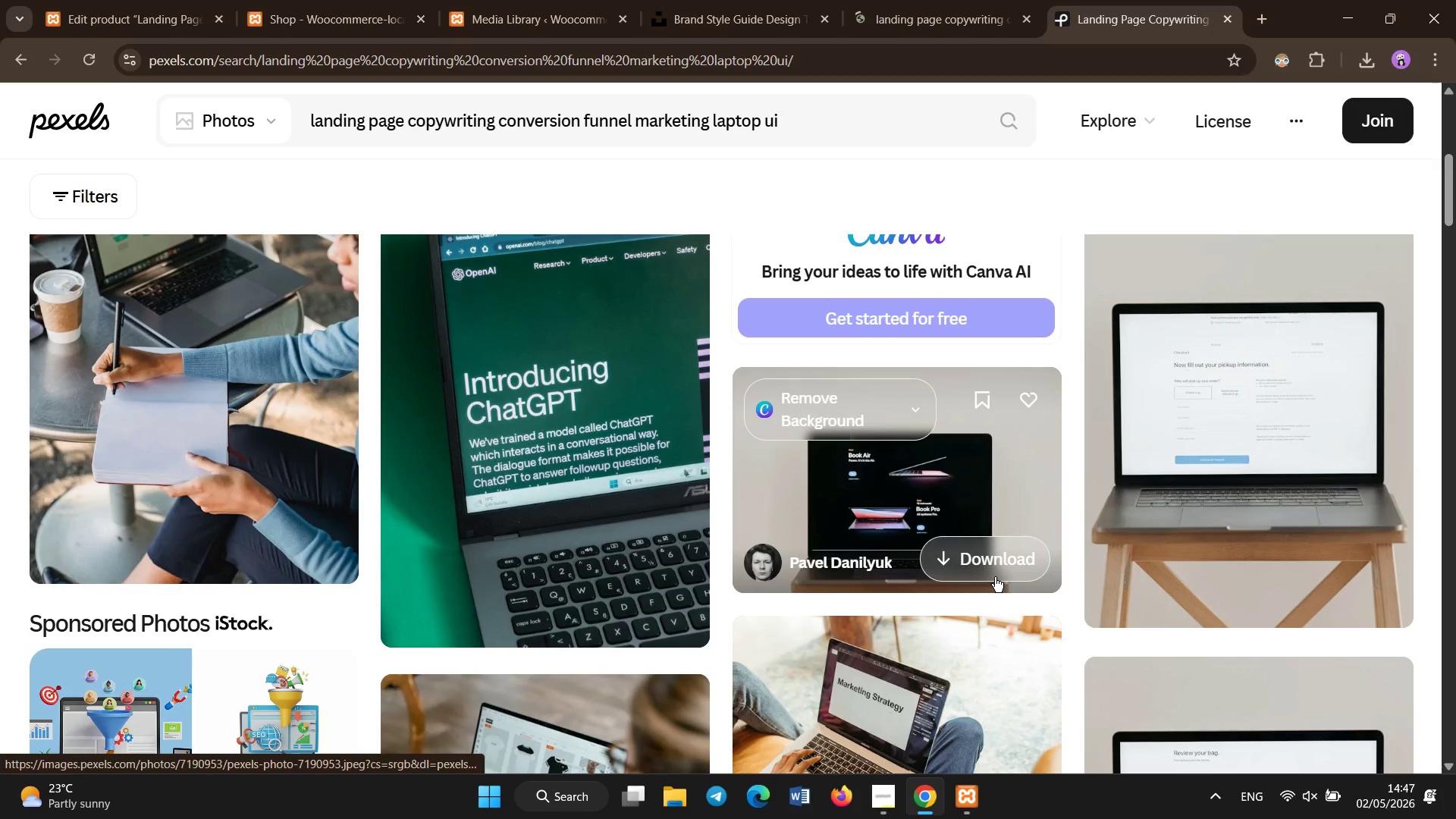 
scroll: coordinate [982, 620], scroll_direction: down, amount: 6.0
 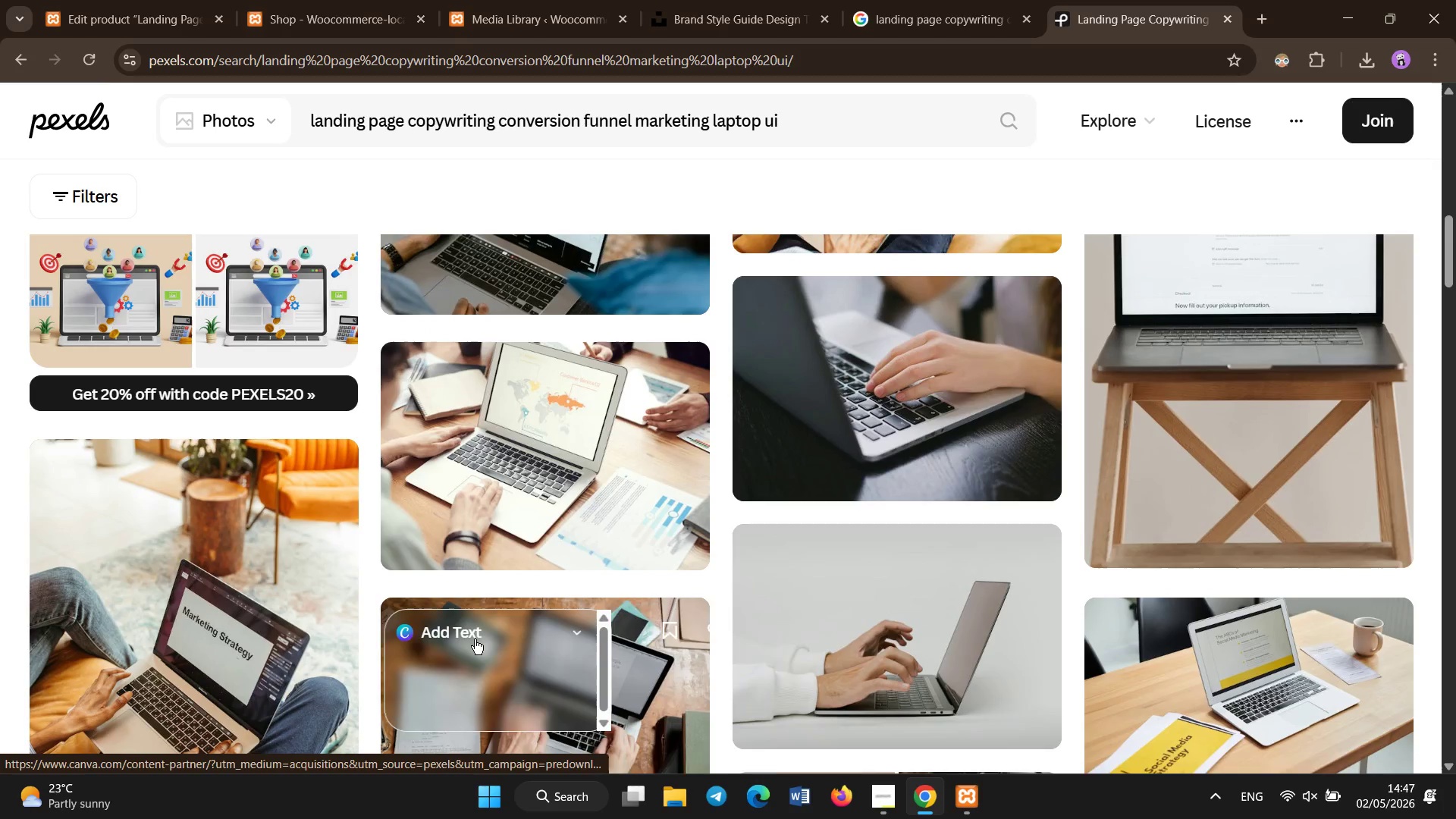 
scroll: coordinate [777, 517], scroll_direction: up, amount: 1.0
 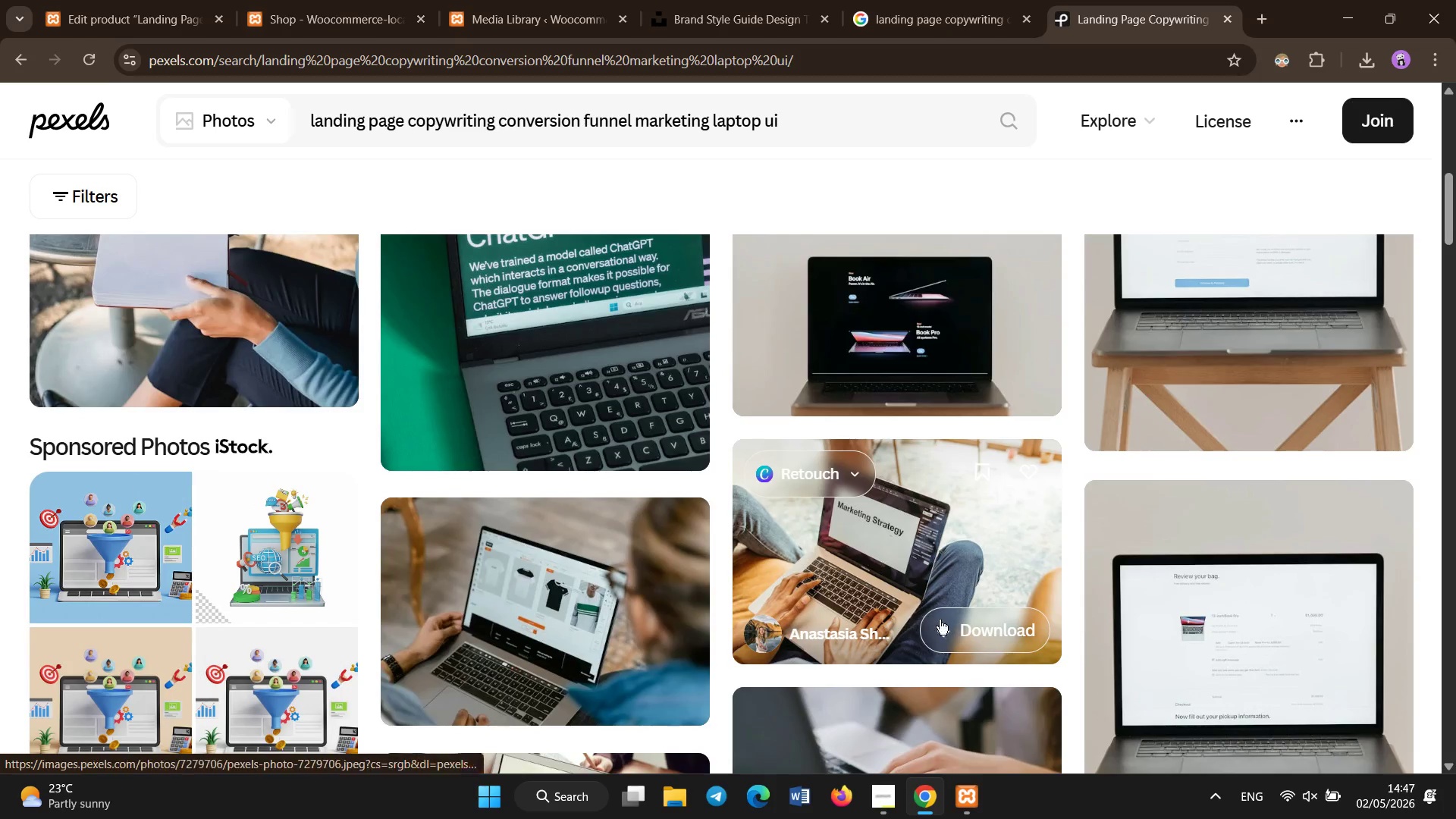 
left_click([943, 622])
 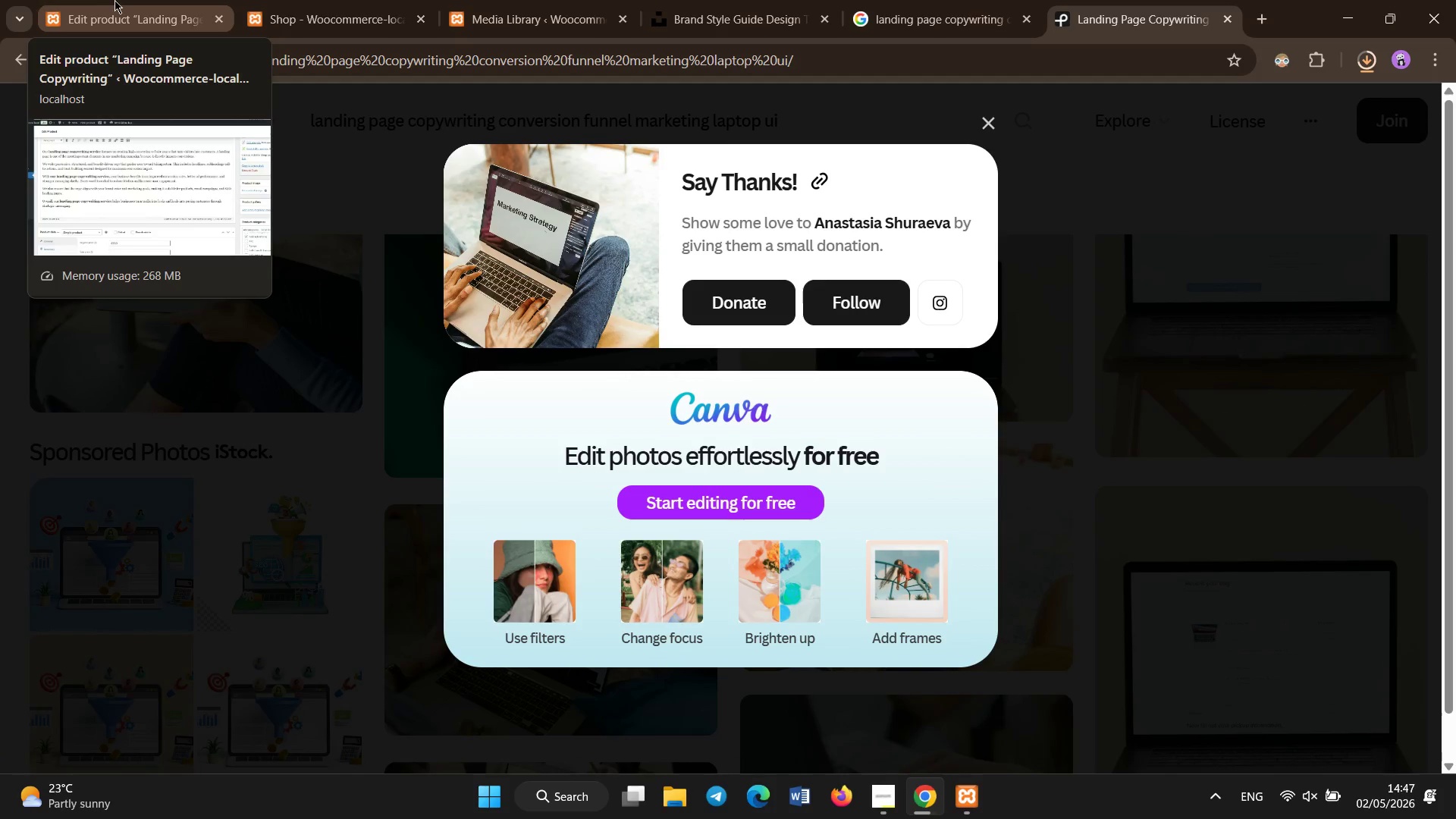 
left_click([116, 0])
 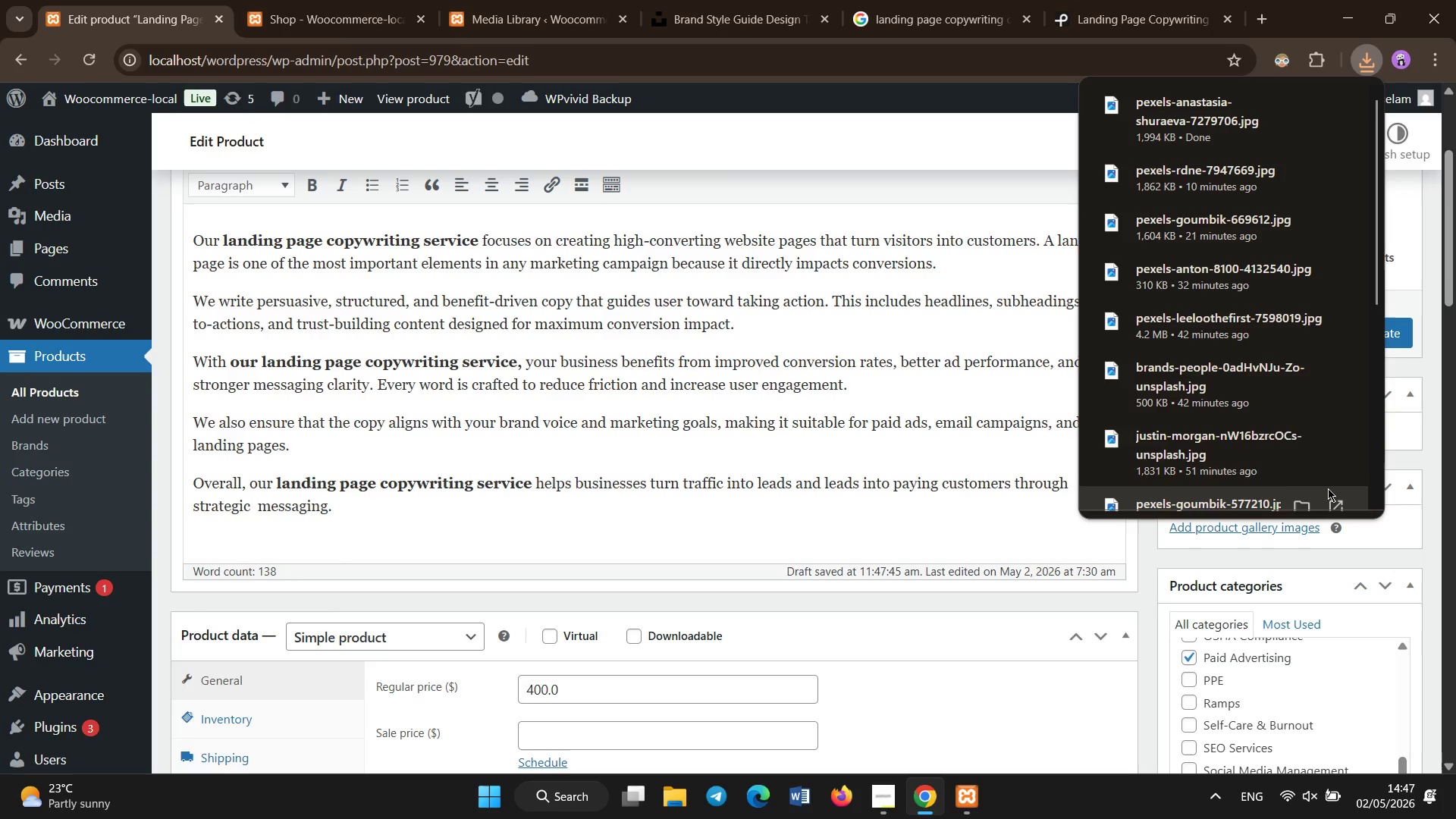 
left_click([1427, 242])
 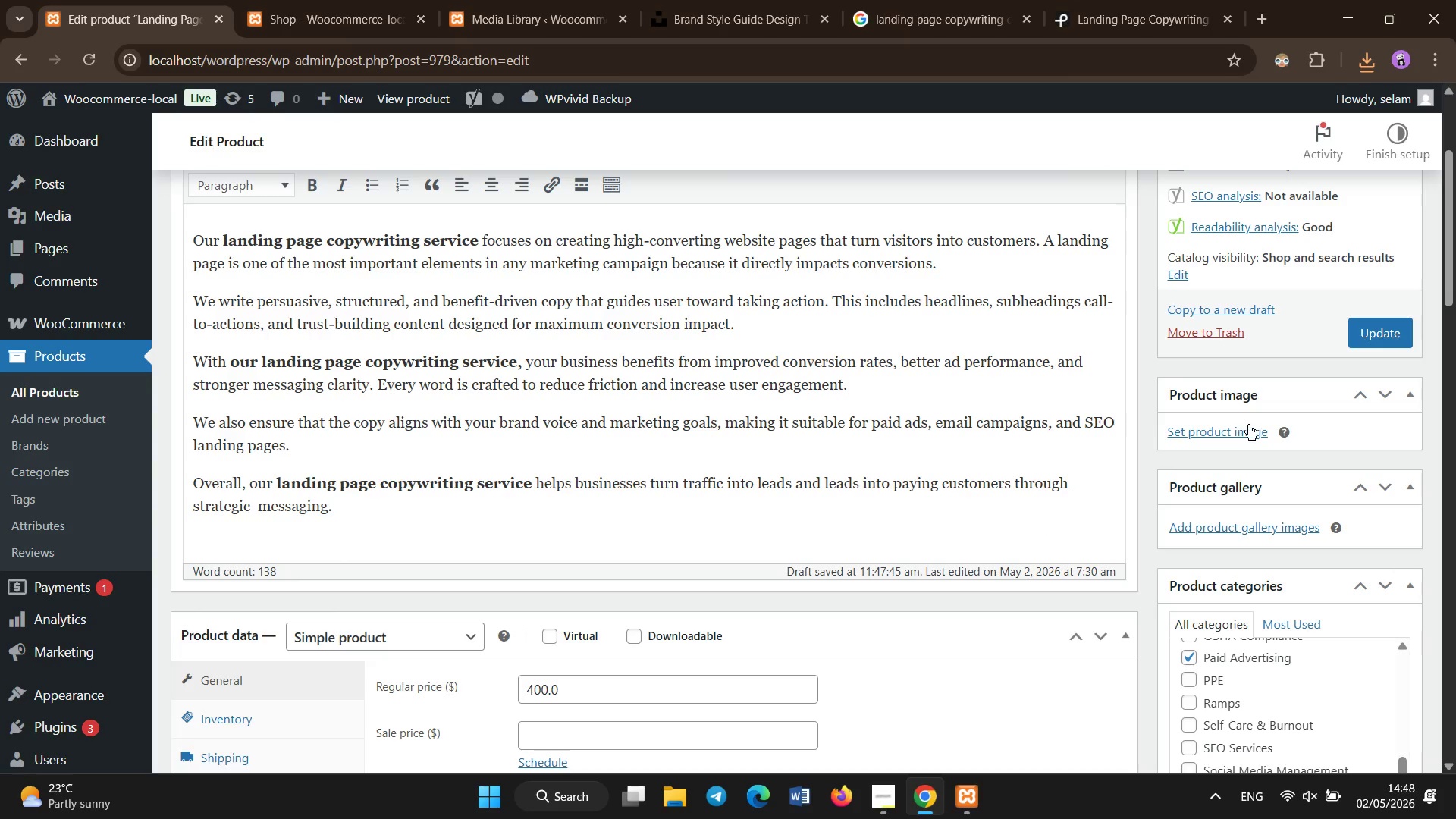 
scroll: coordinate [1368, 425], scroll_direction: up, amount: 5.0
 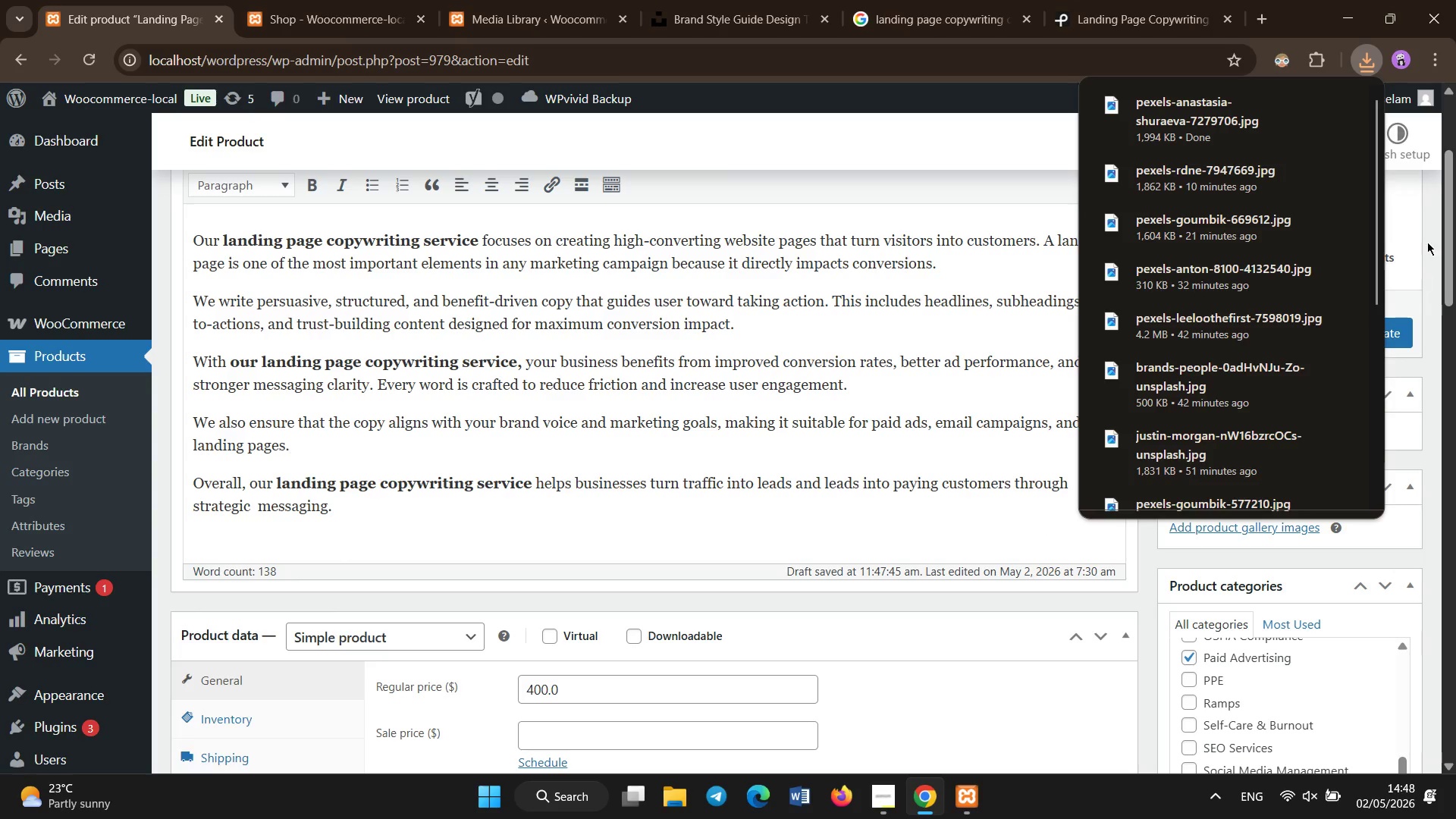 
left_click([1248, 425])
 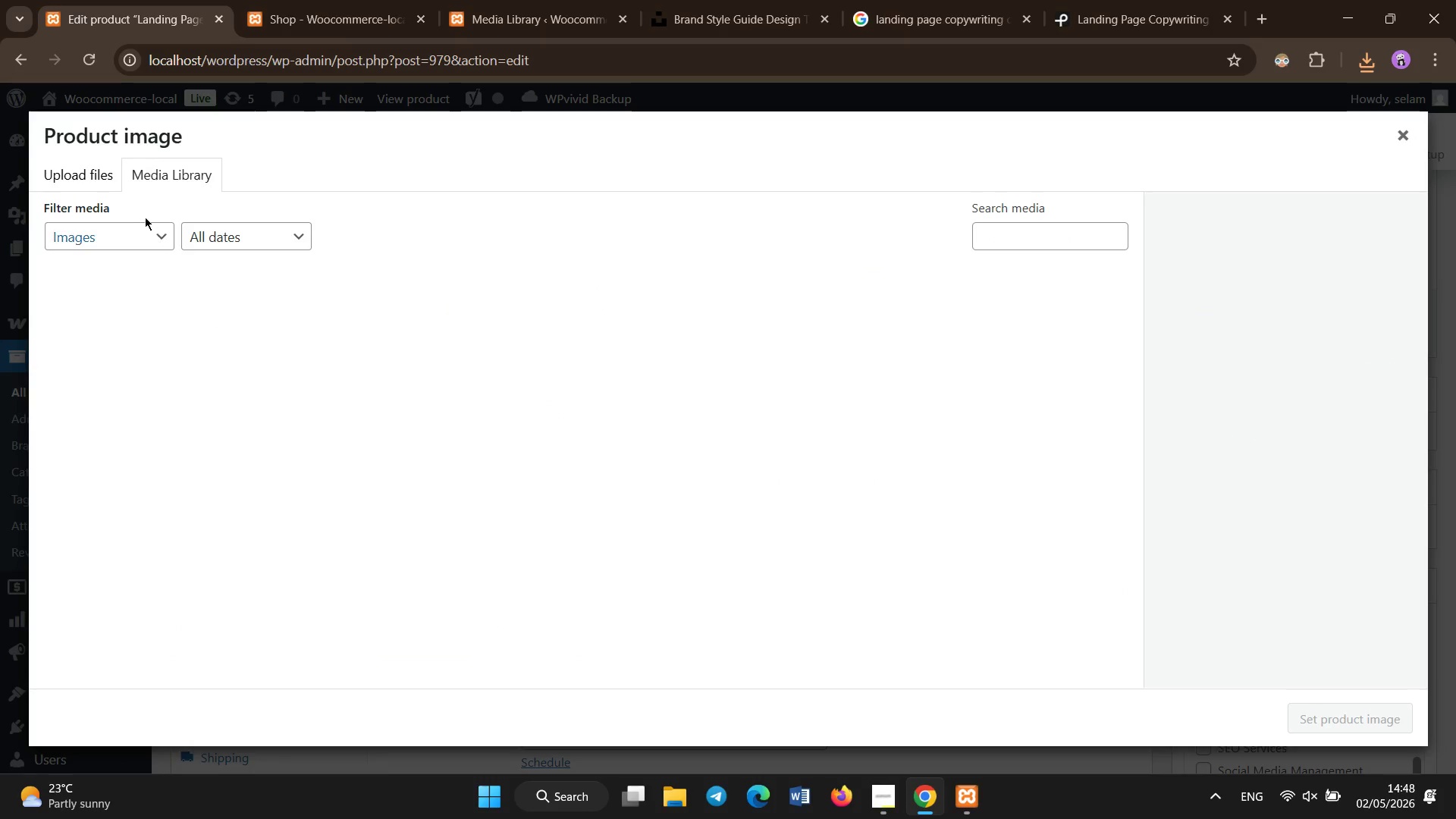 
left_click([60, 148])
 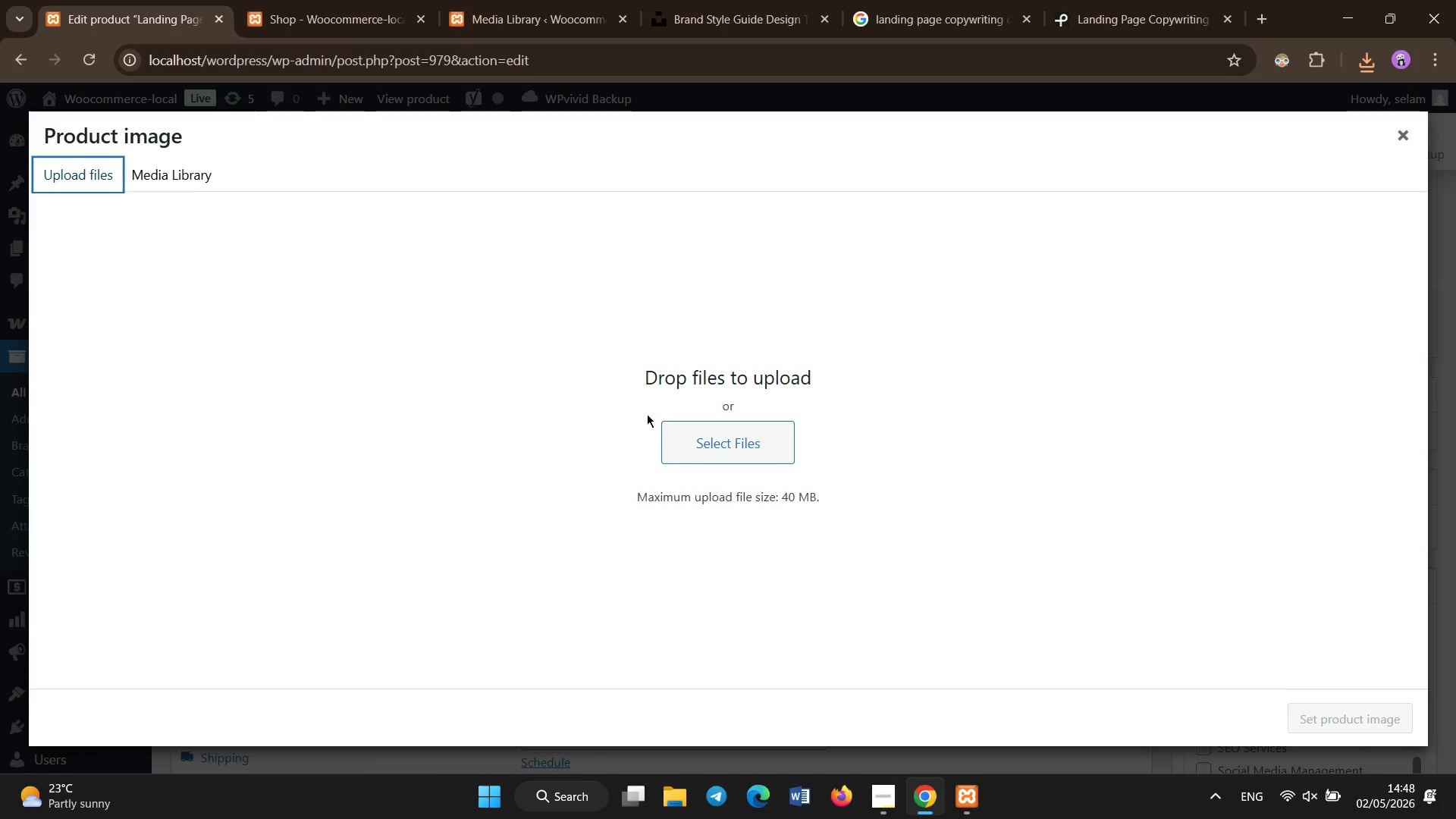 
left_click([689, 452])
 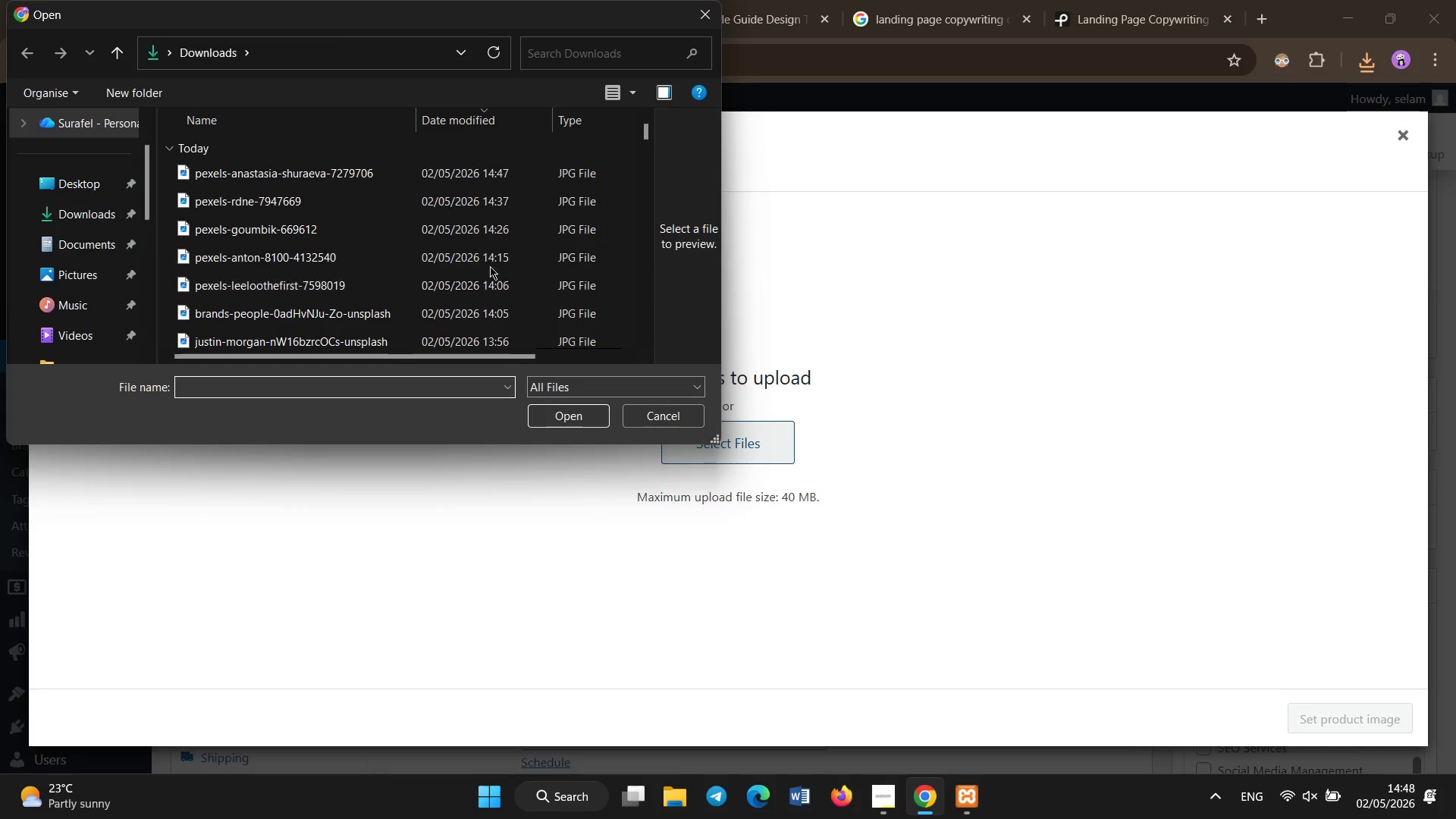 
double_click([473, 171])
 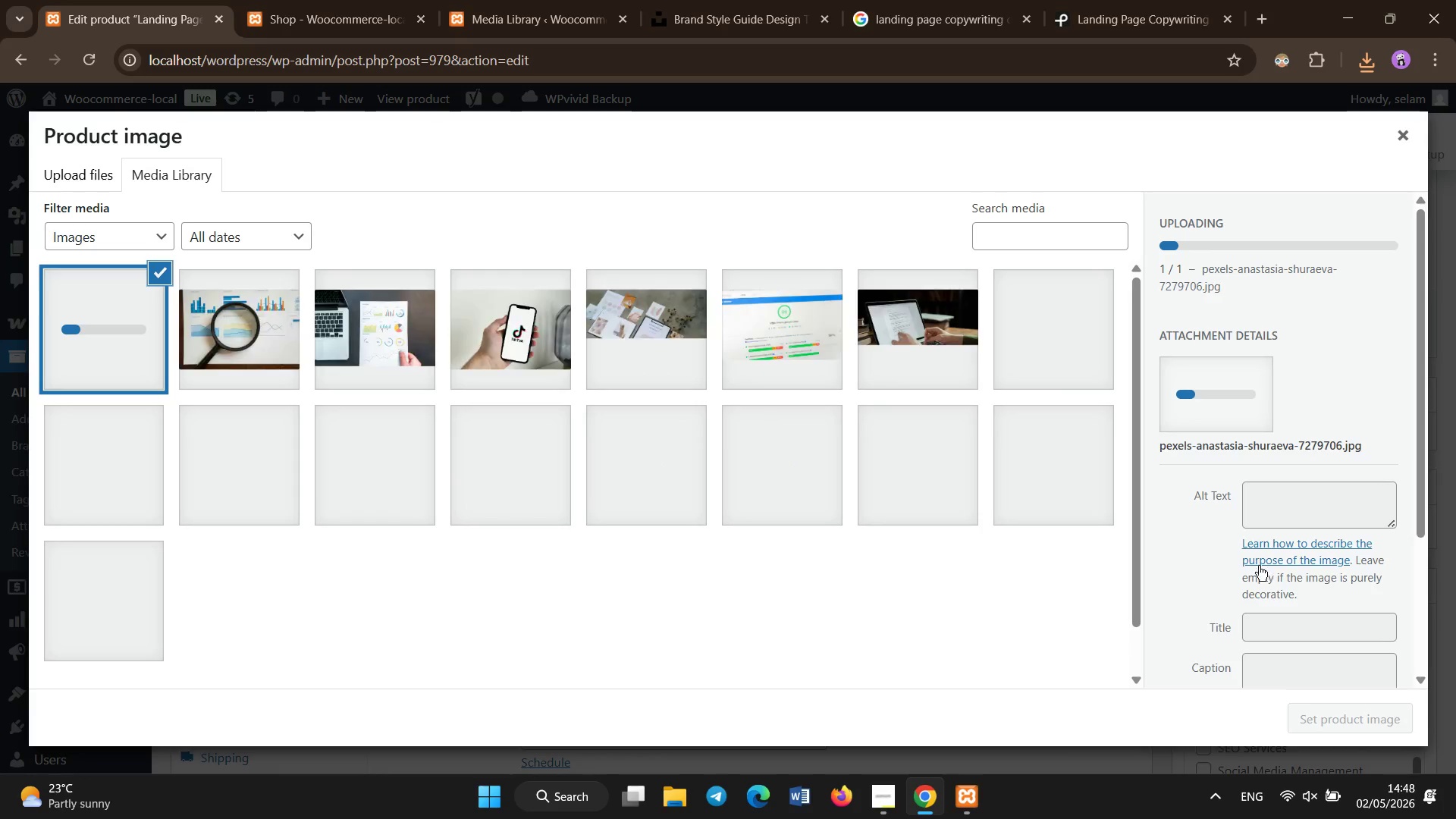 
left_click([1266, 509])
 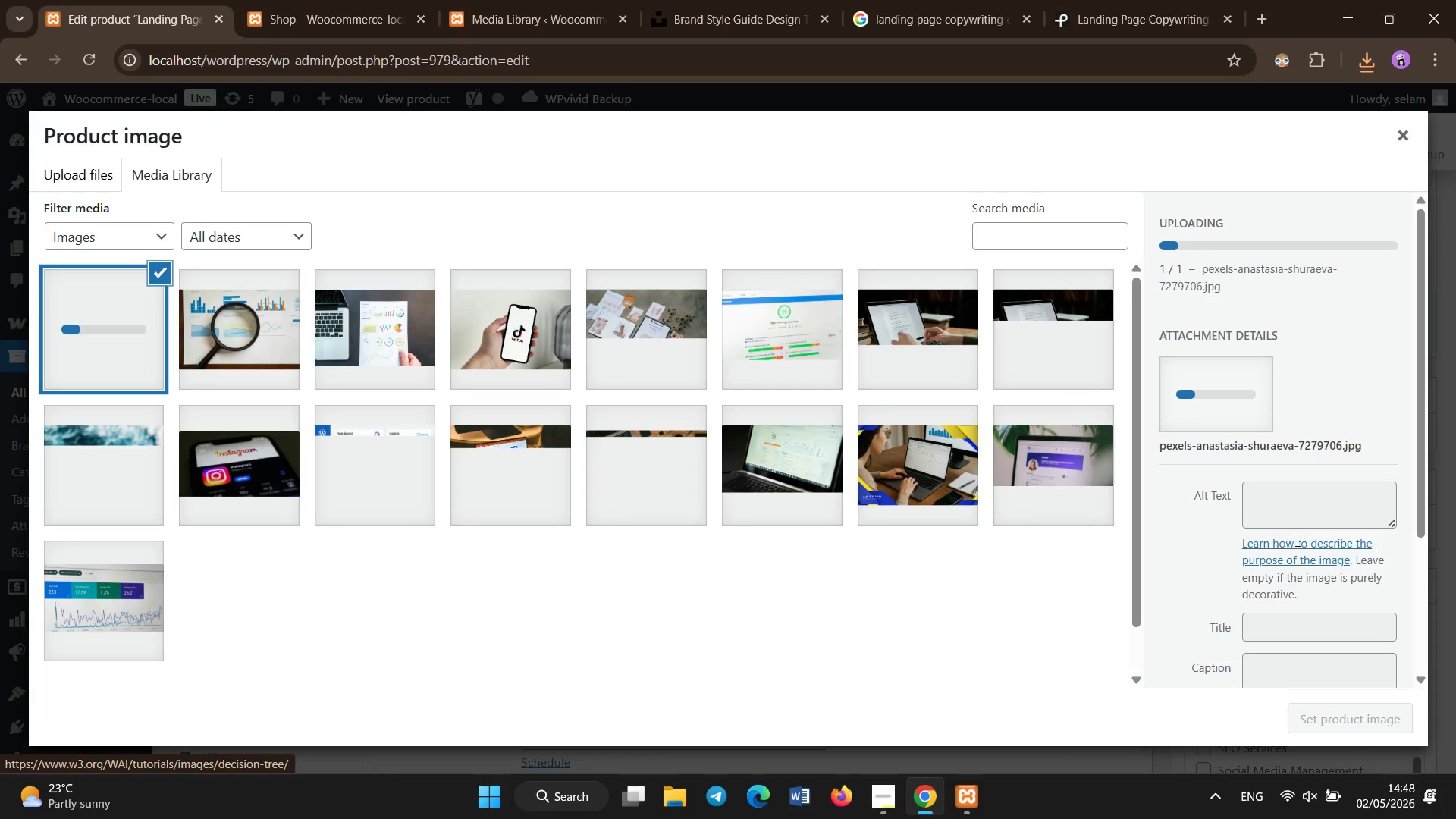 
left_click([1286, 514])
 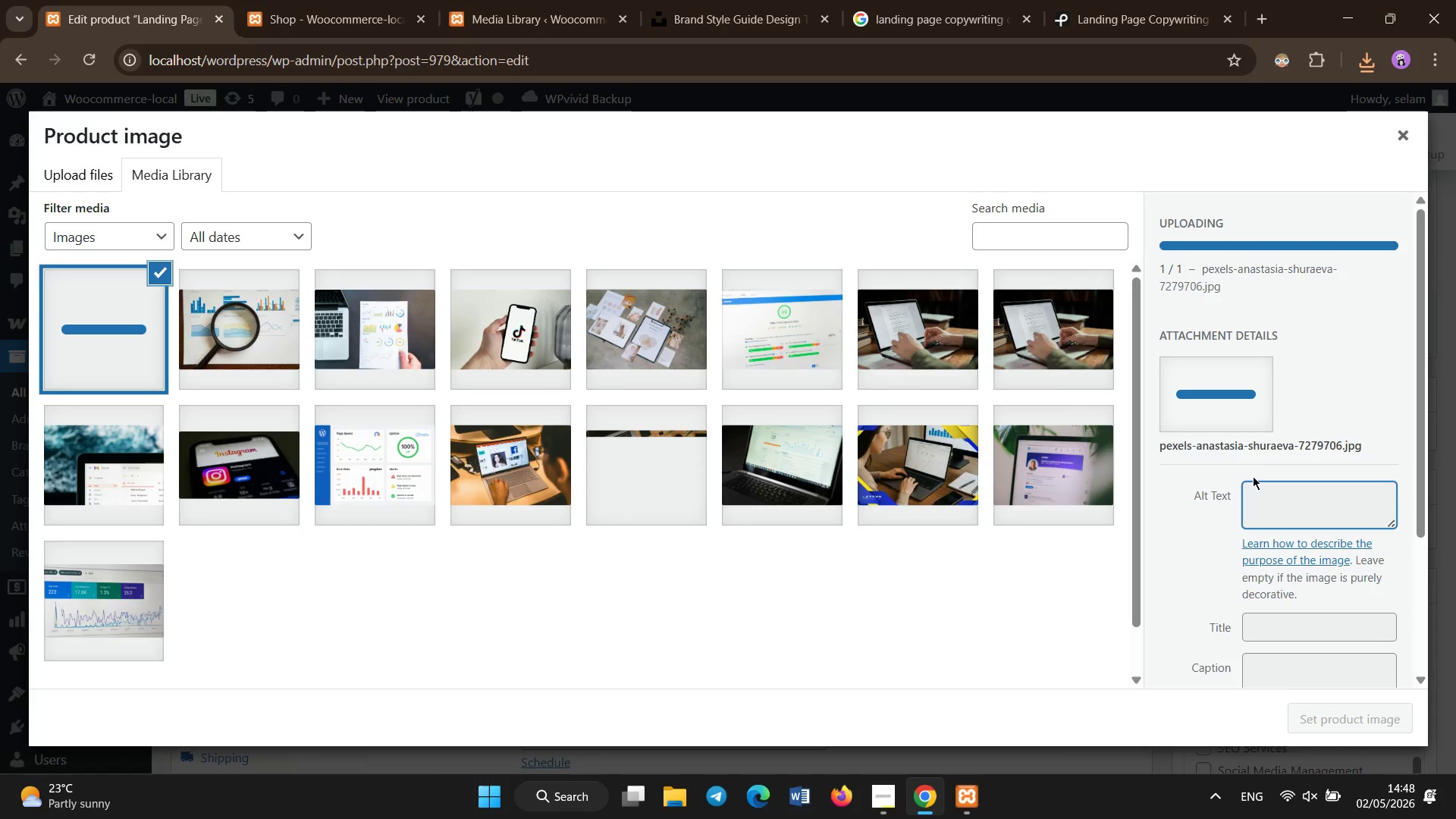 
left_click([1251, 449])
 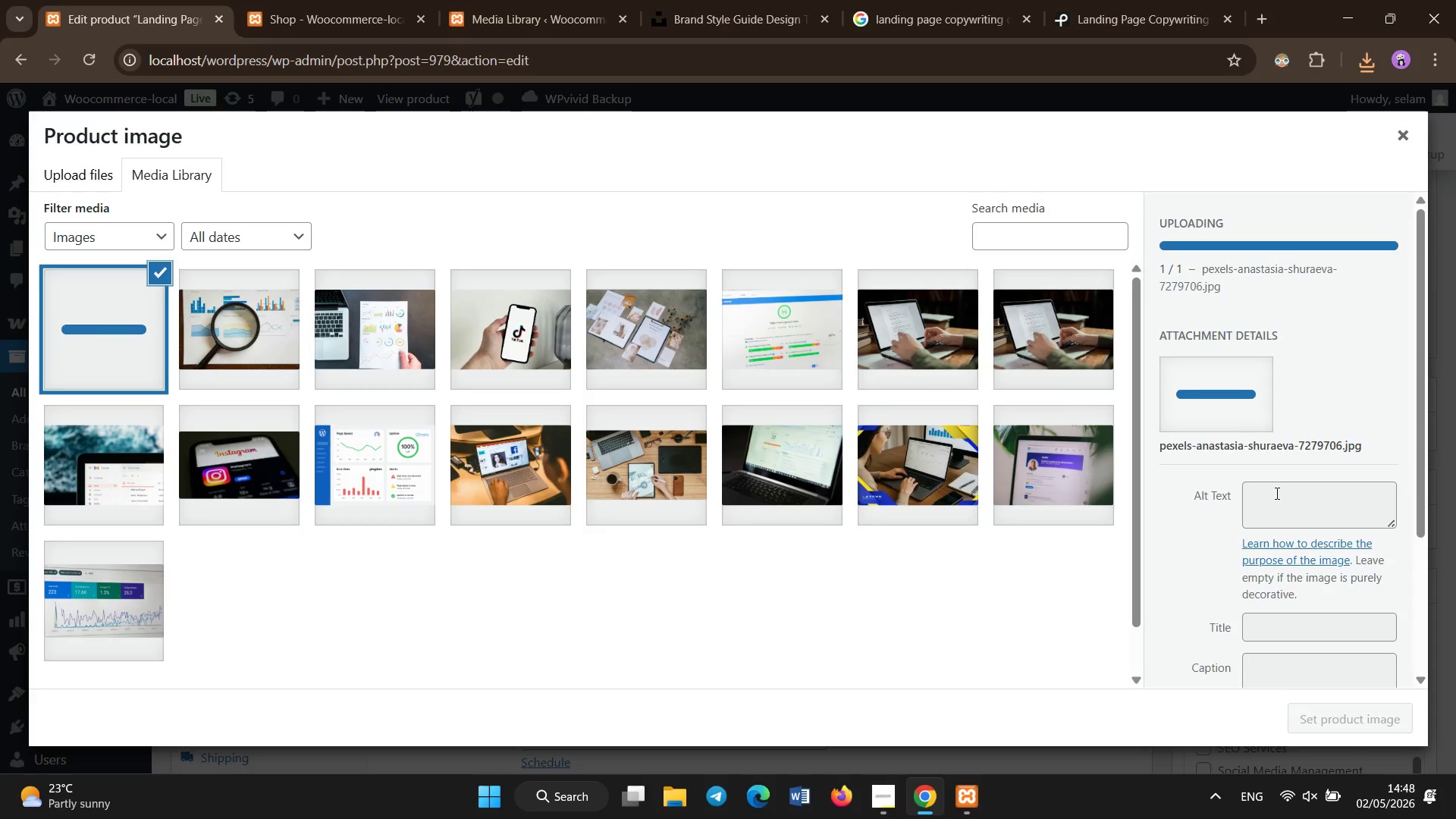 
left_click([1277, 494])
 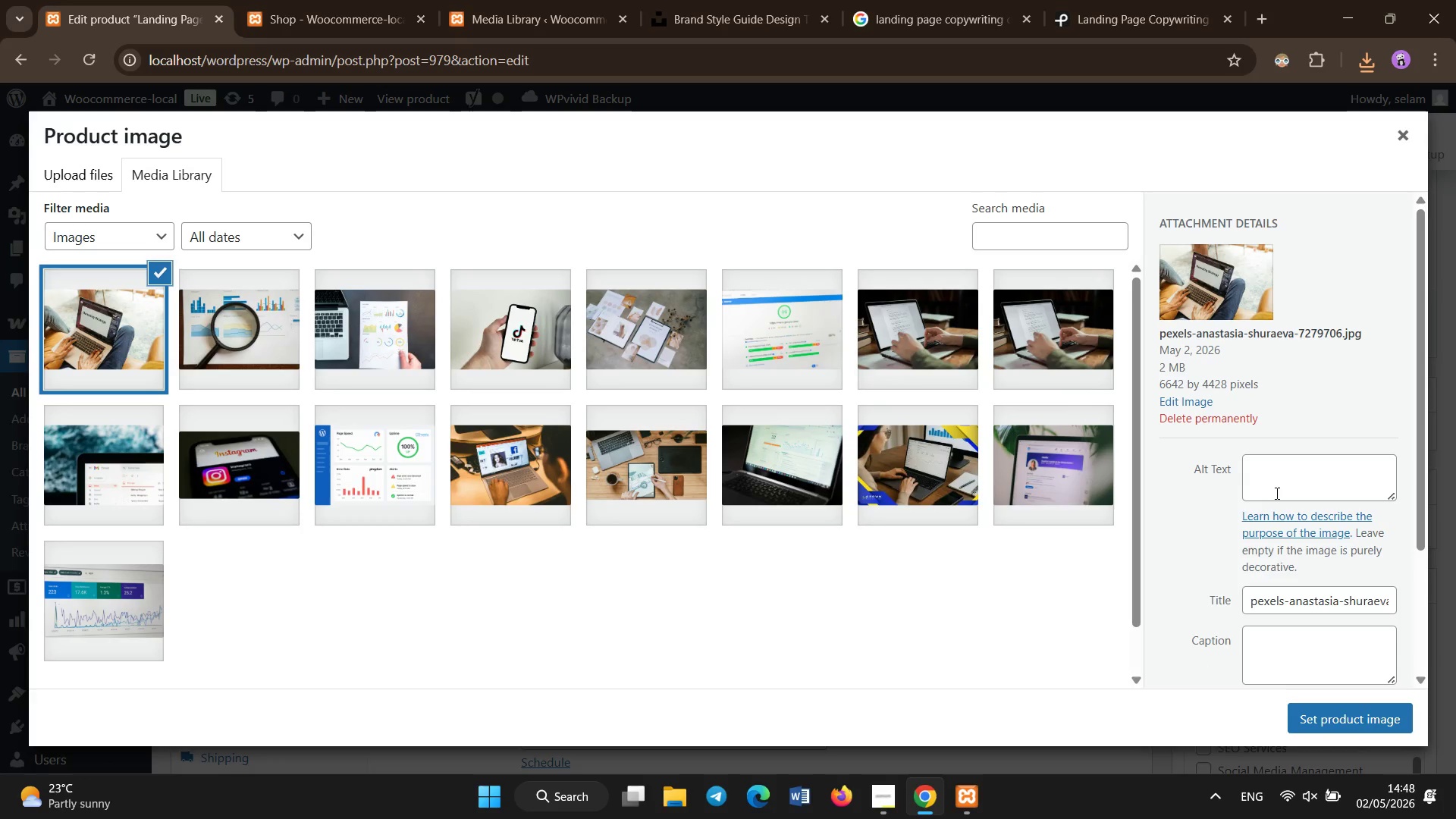 
left_click([1277, 494])
 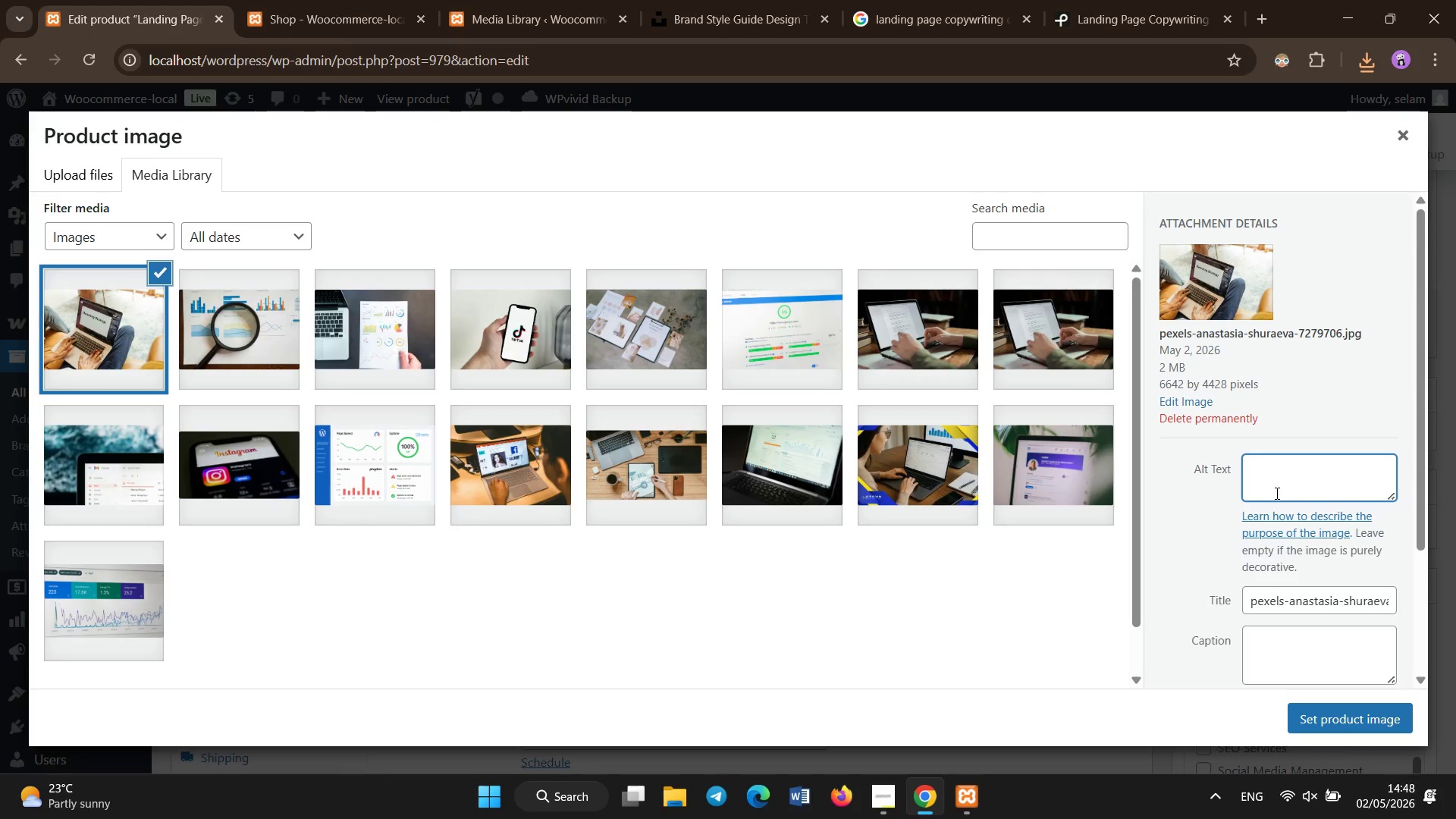 
type(landing page copywritn)
key(Backspace)
type(ing service conversion rate optimiztio)
key(Backspace)
key(Backspace)
key(Backspace)
type(ation text)
 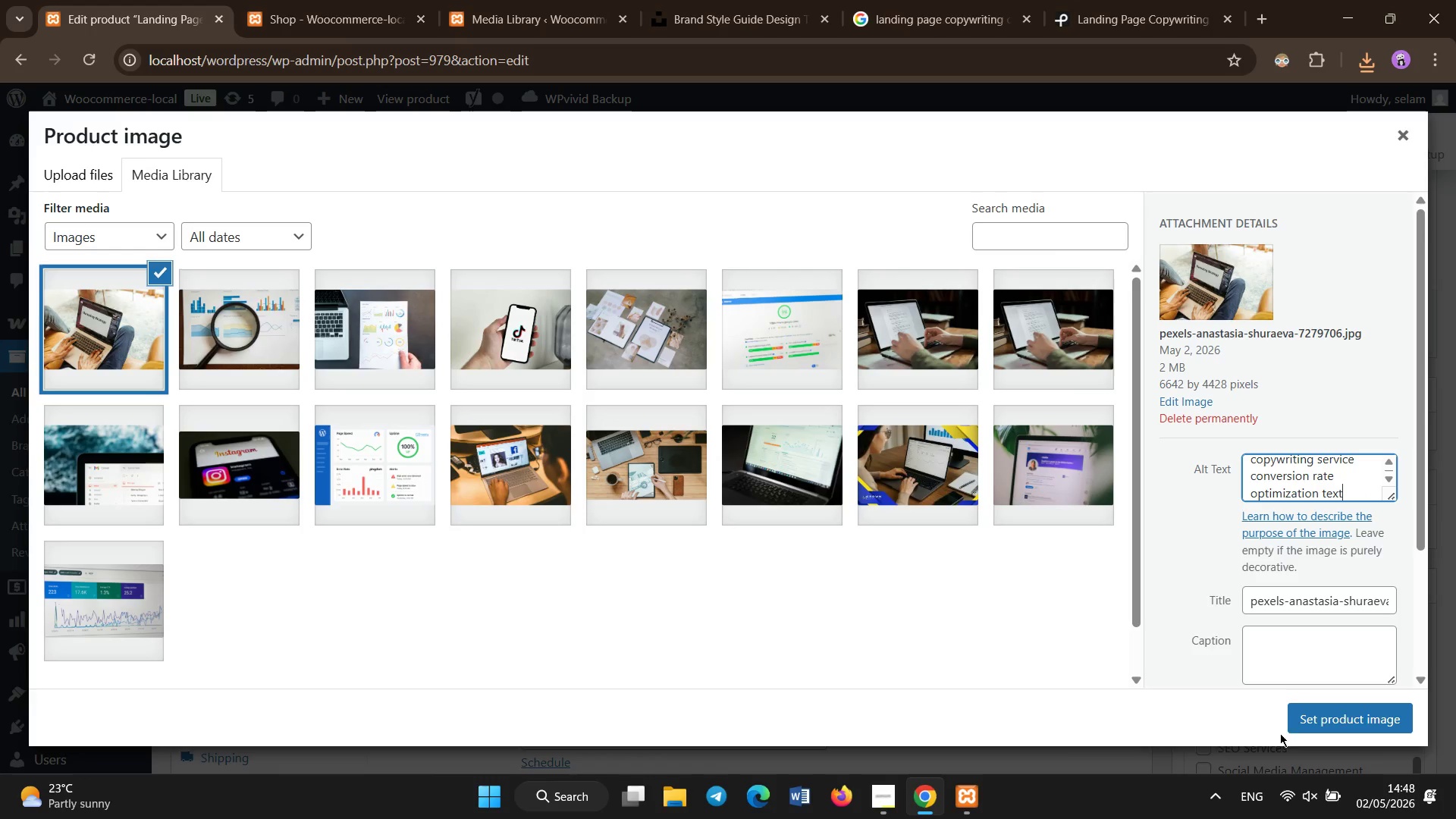 
left_click([1301, 716])
 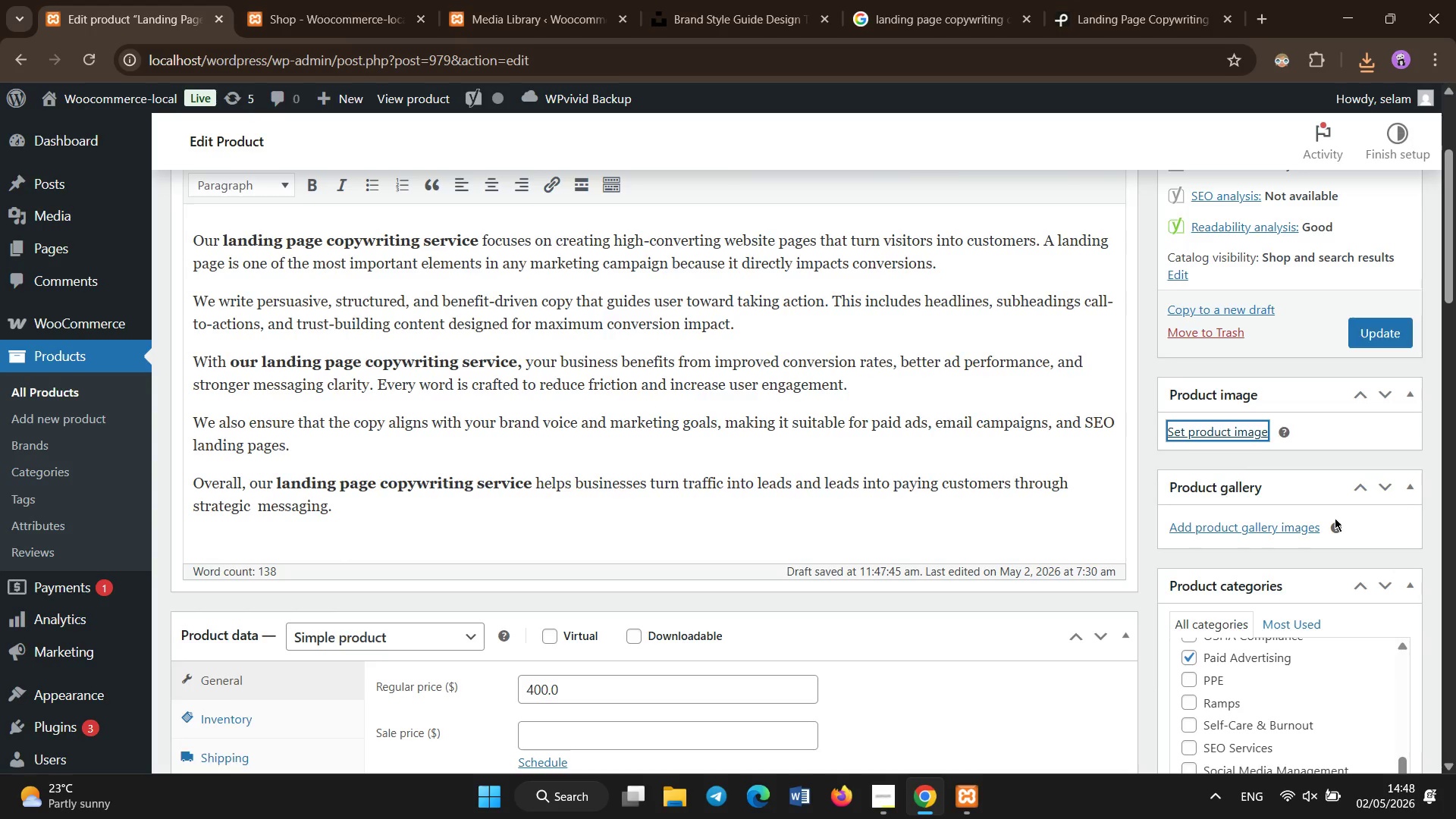 
scroll: coordinate [1335, 518], scroll_direction: down, amount: 4.0
 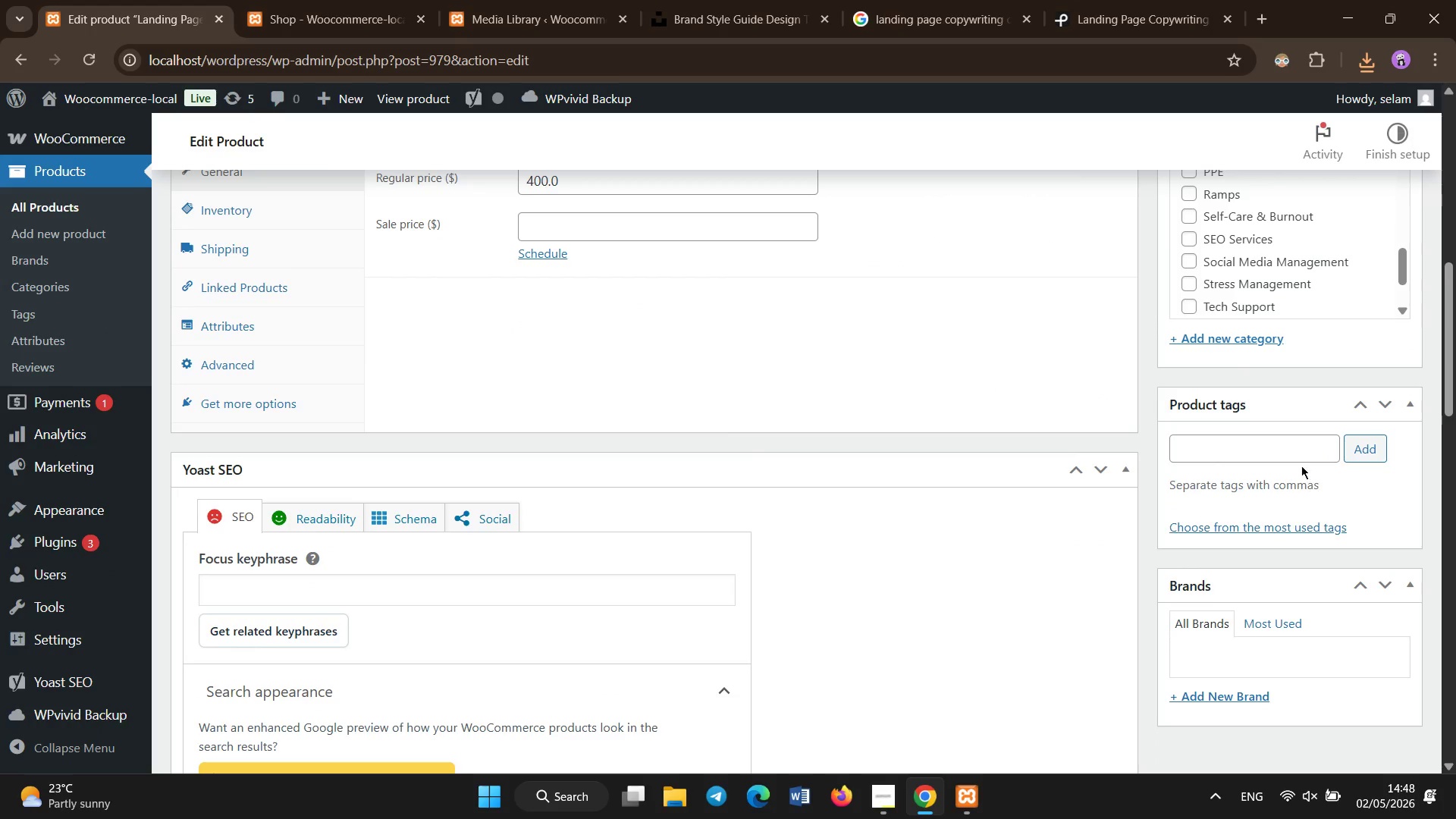 
left_click([1291, 453])
 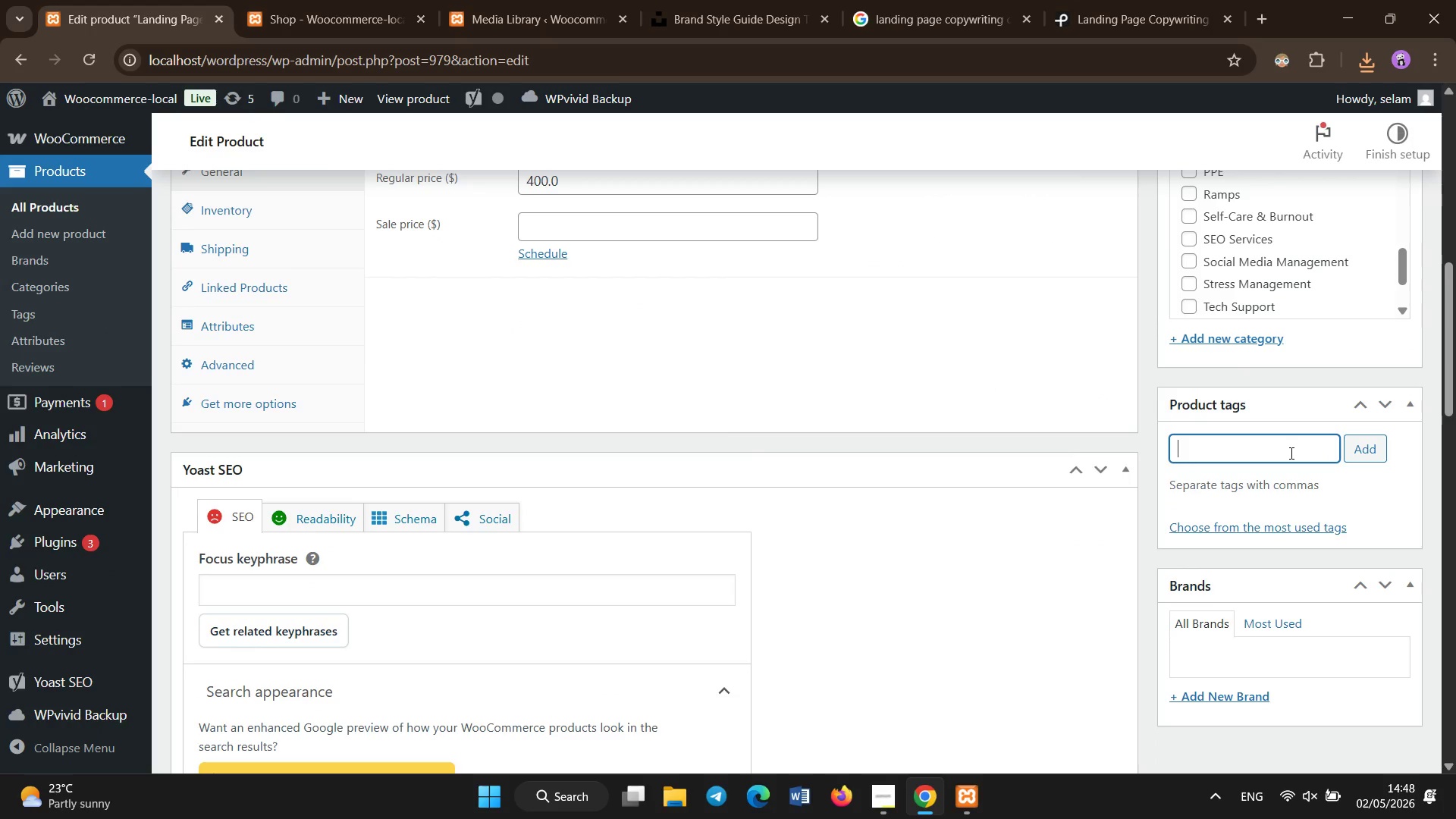 
type(copywrite)
key(Backspace)
key(Backspace)
type(ting)
 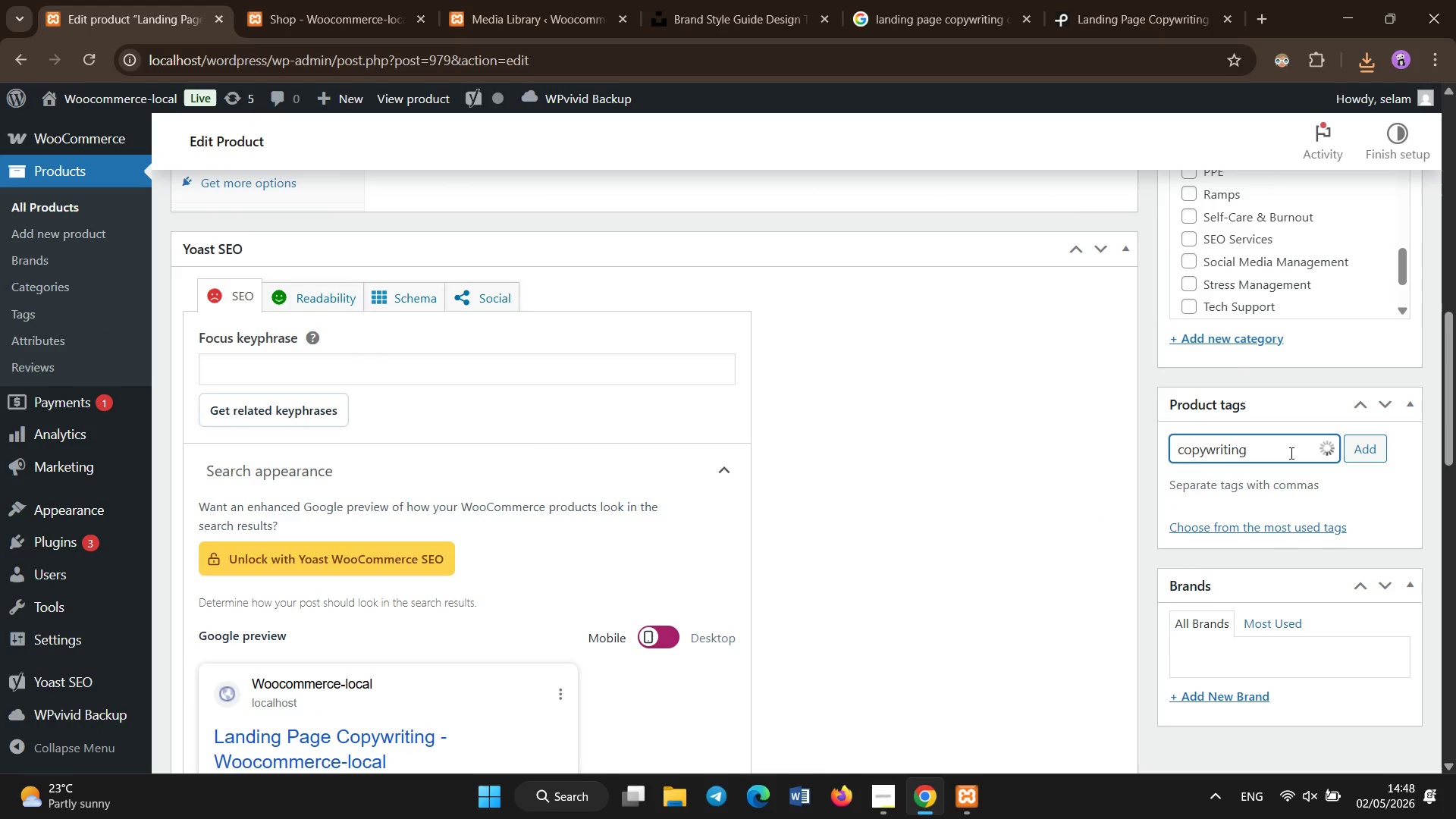 
key(Enter)
 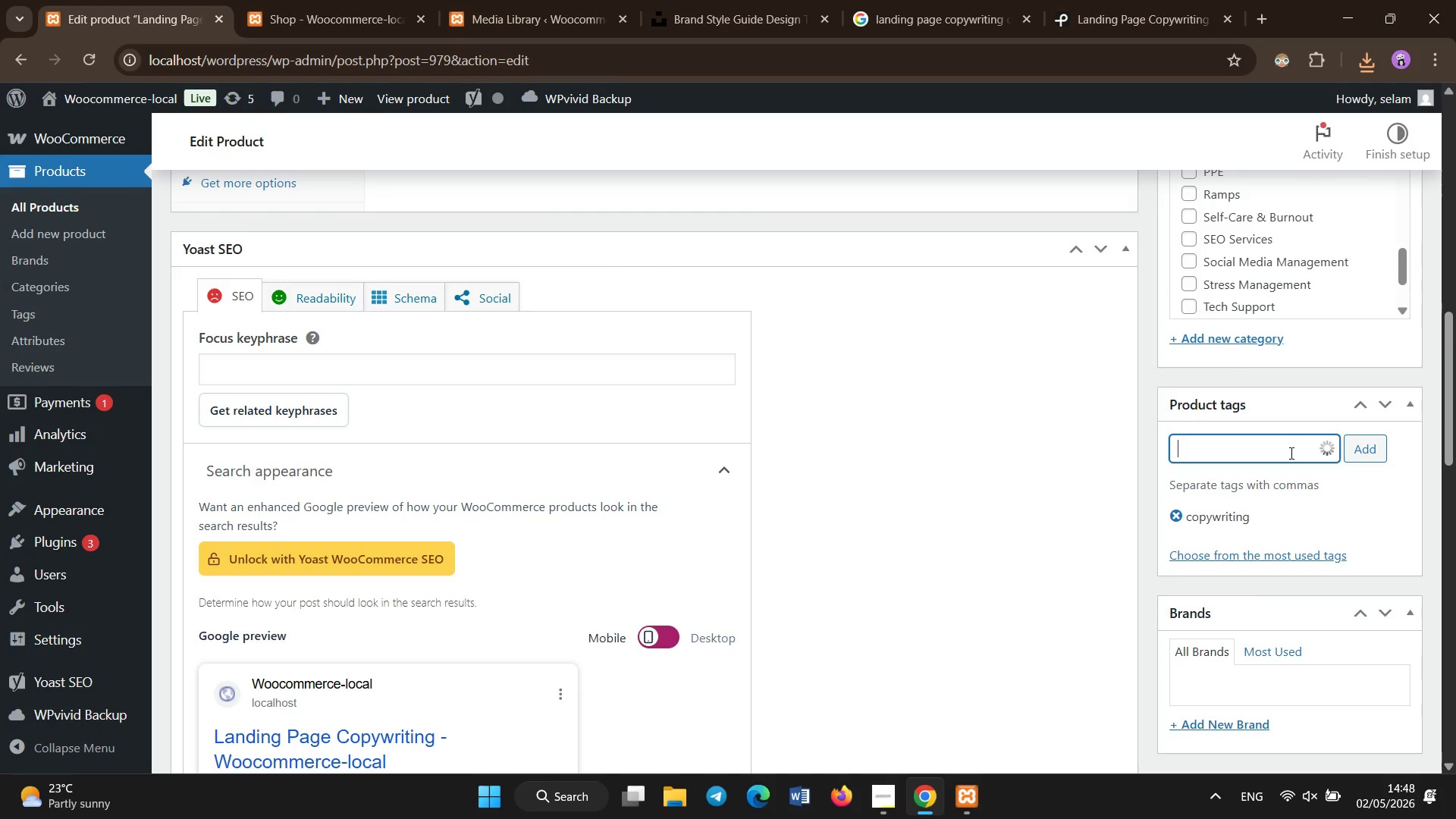 
type(landing pages)
 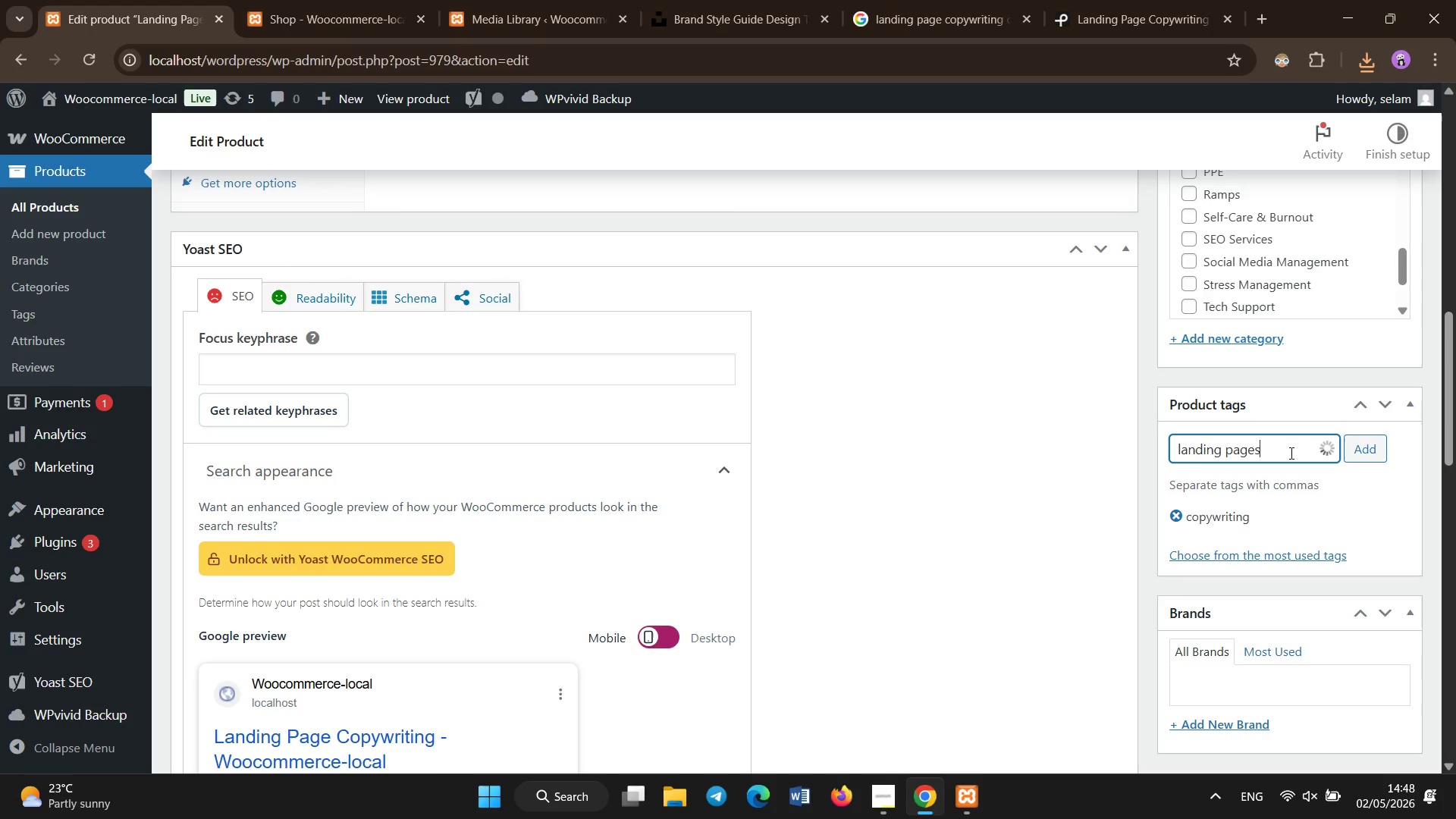 
key(Enter)
 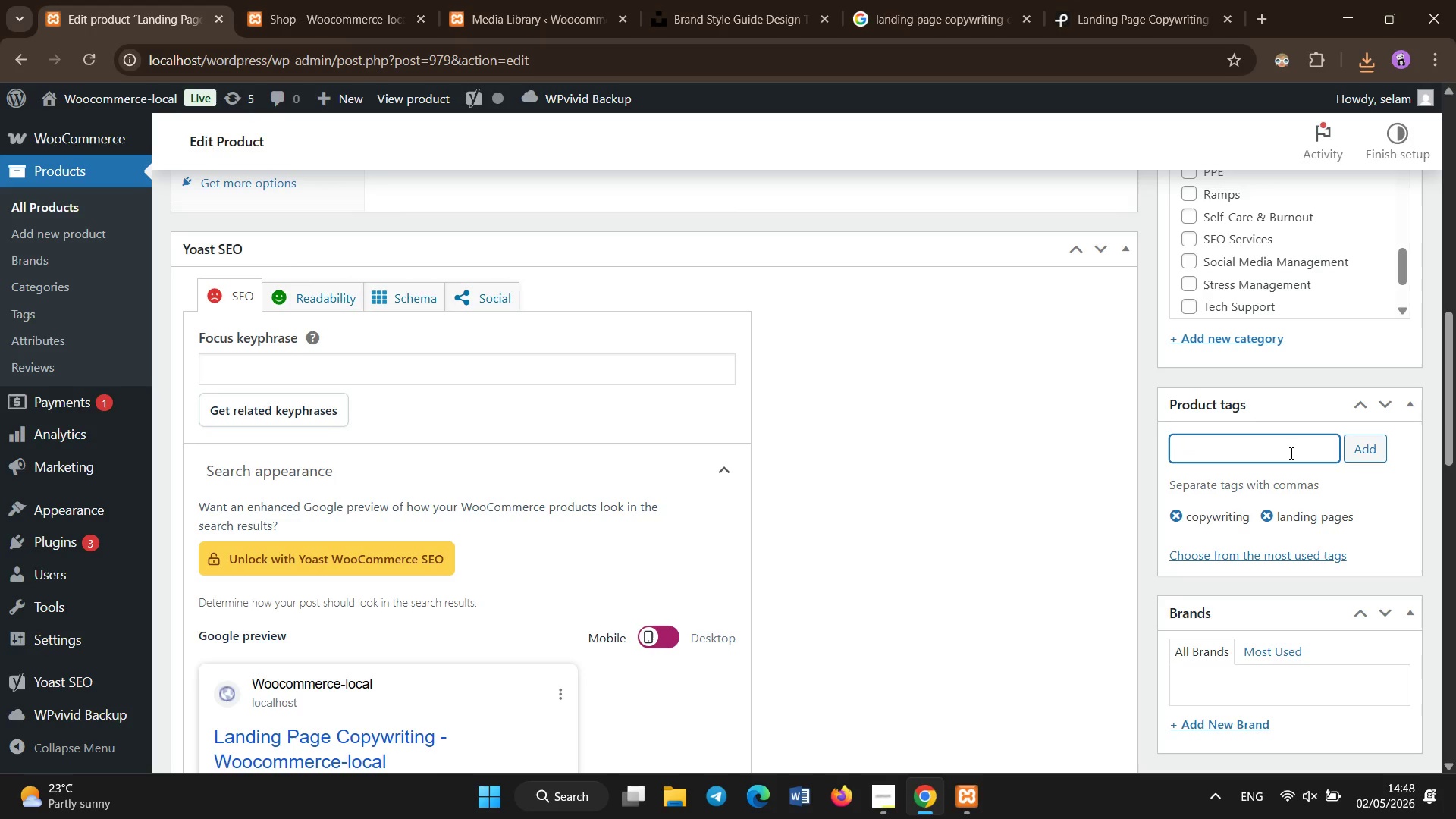 
type(CRO)
 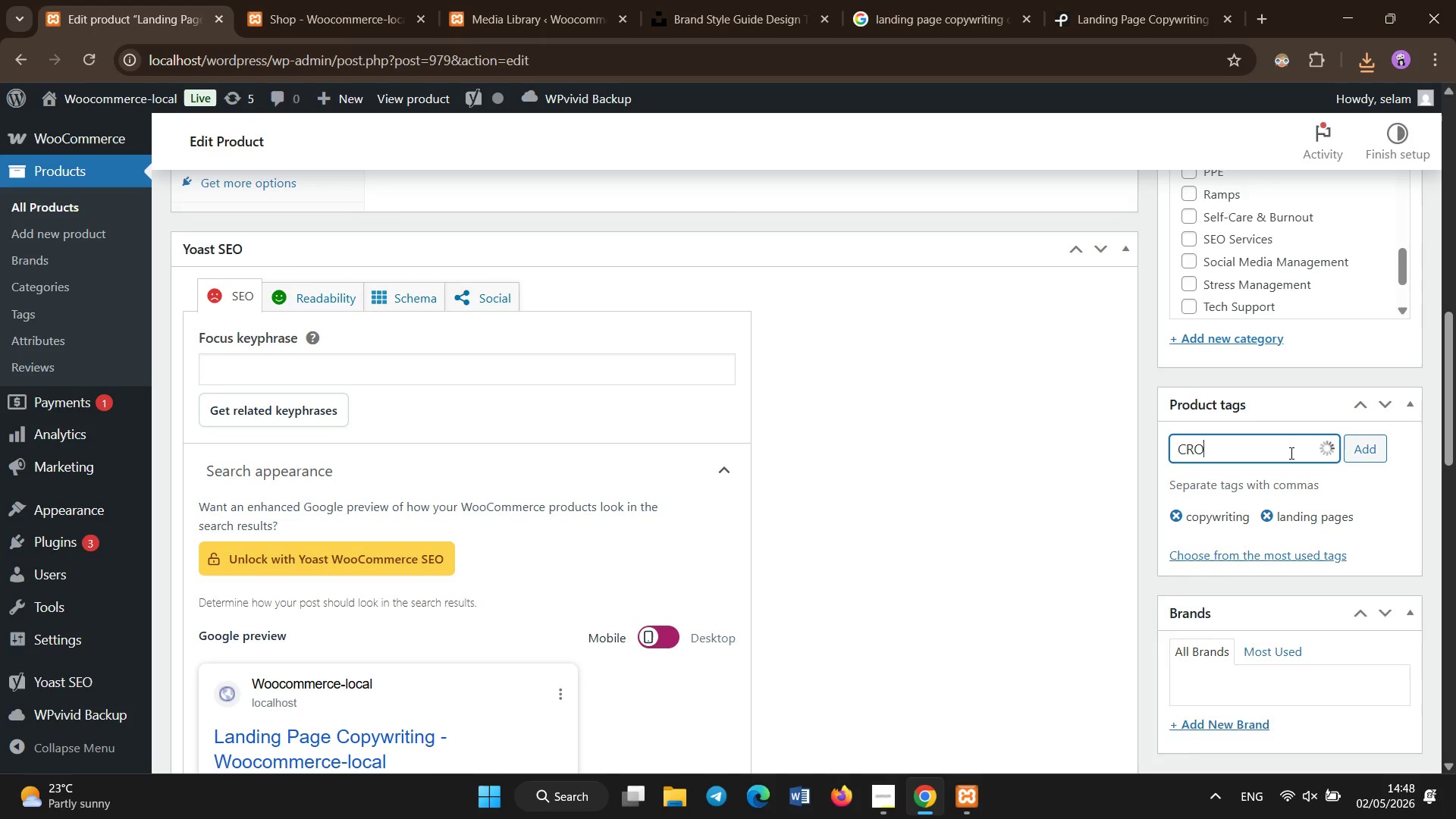 
key(Enter)
 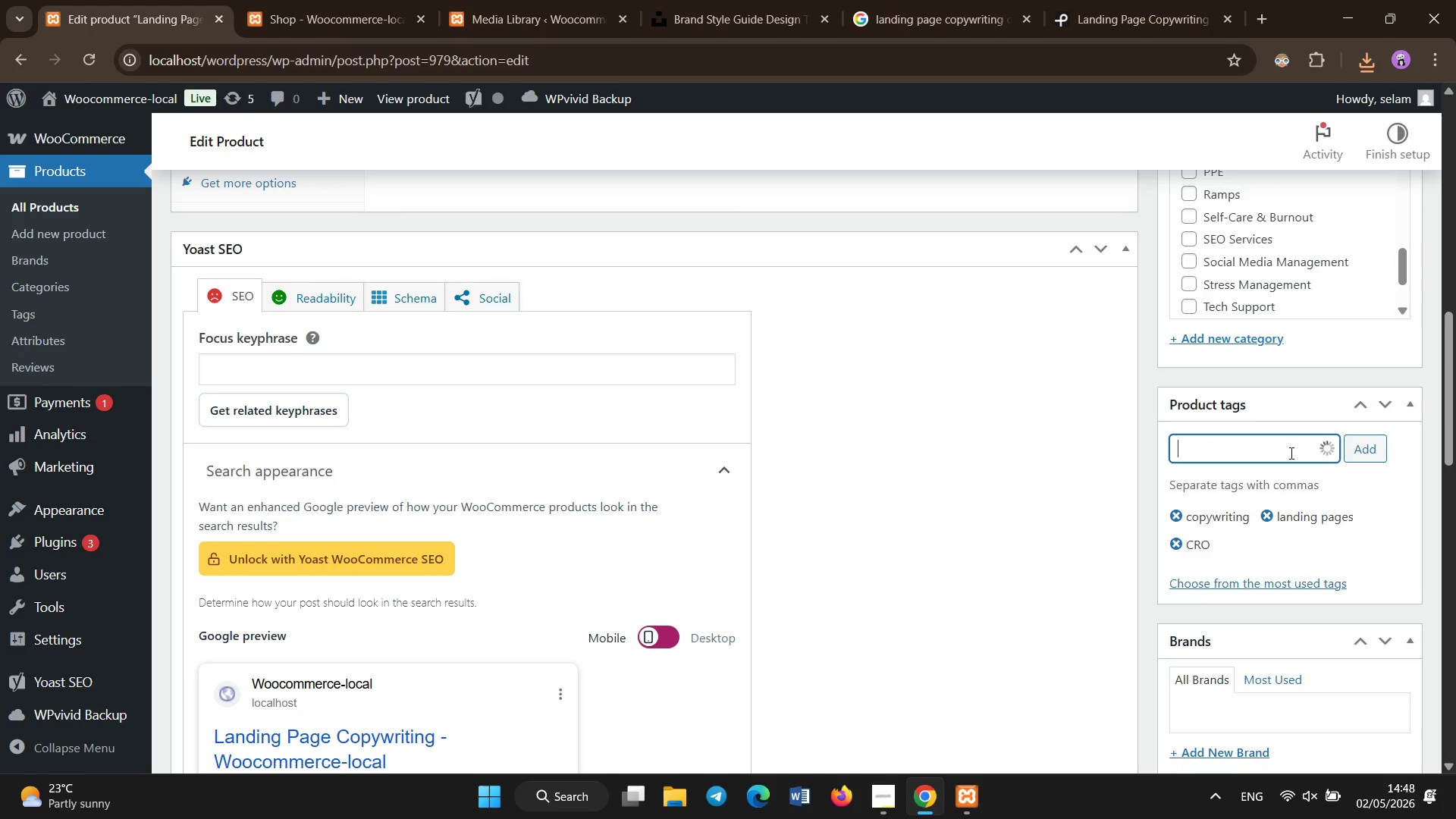 
scroll: coordinate [425, 379], scroll_direction: down, amount: 2.0
 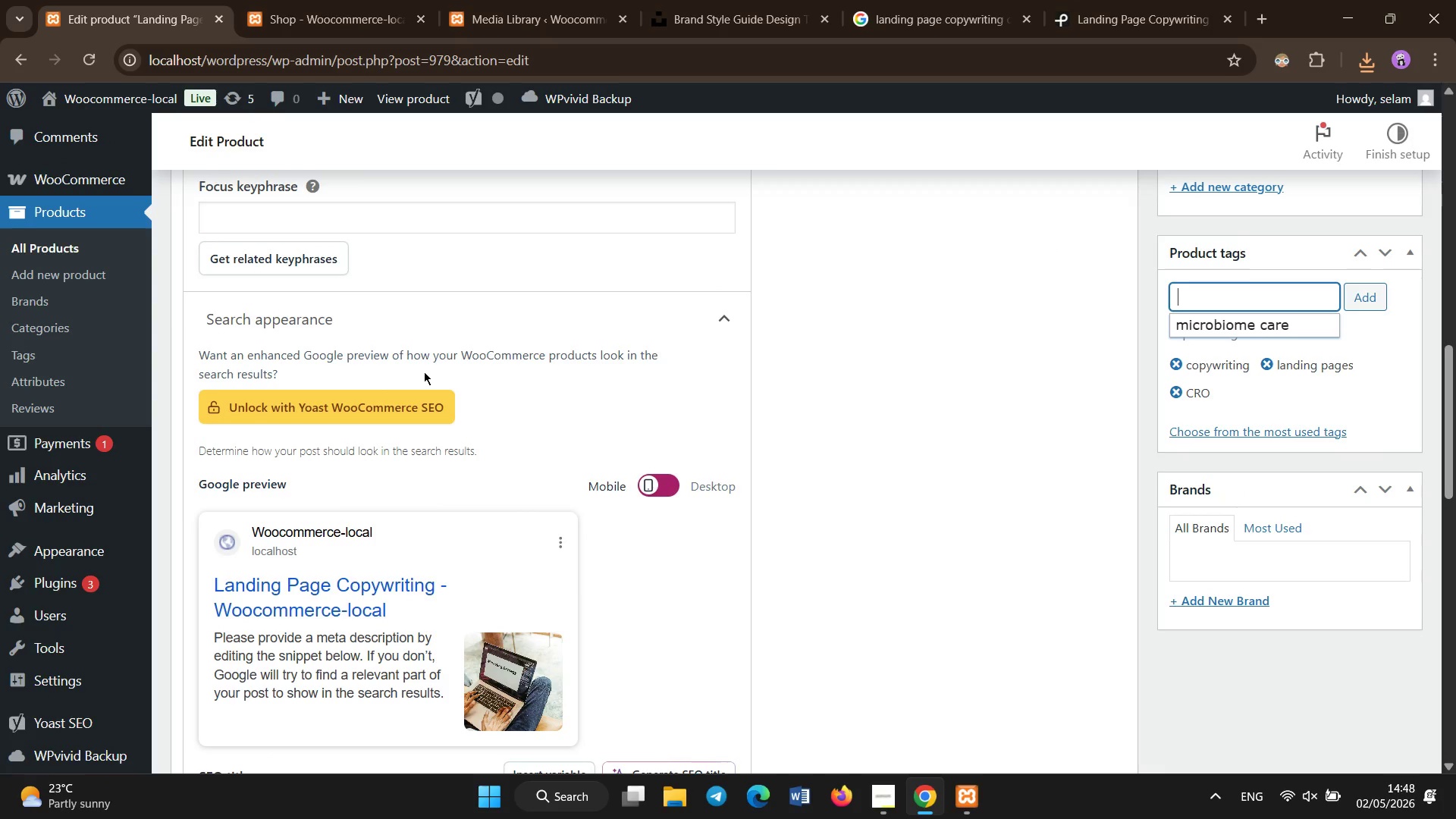 
left_click([443, 215])
 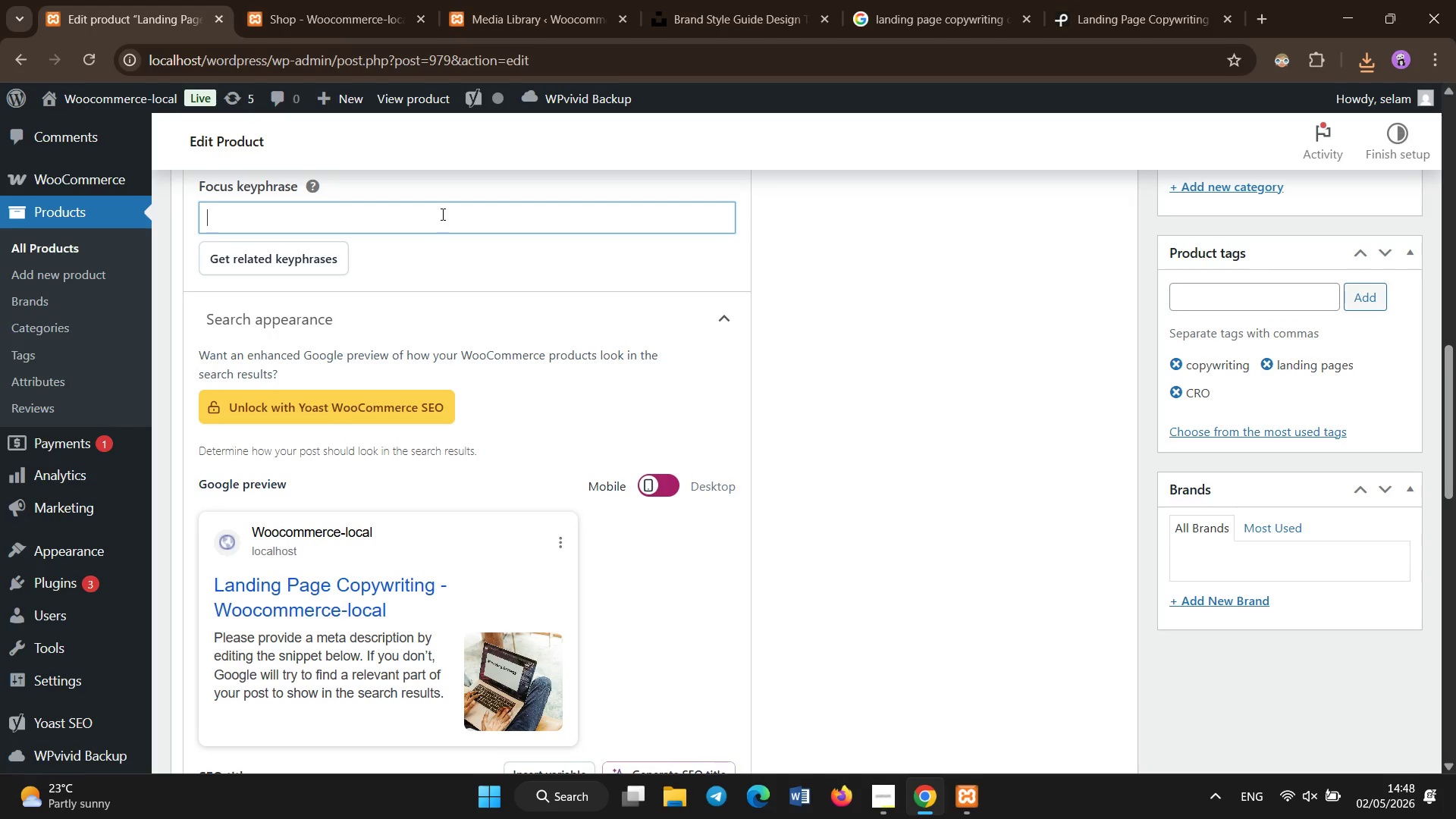 
hold_key(key=ShiftLeft, duration=0.77)
 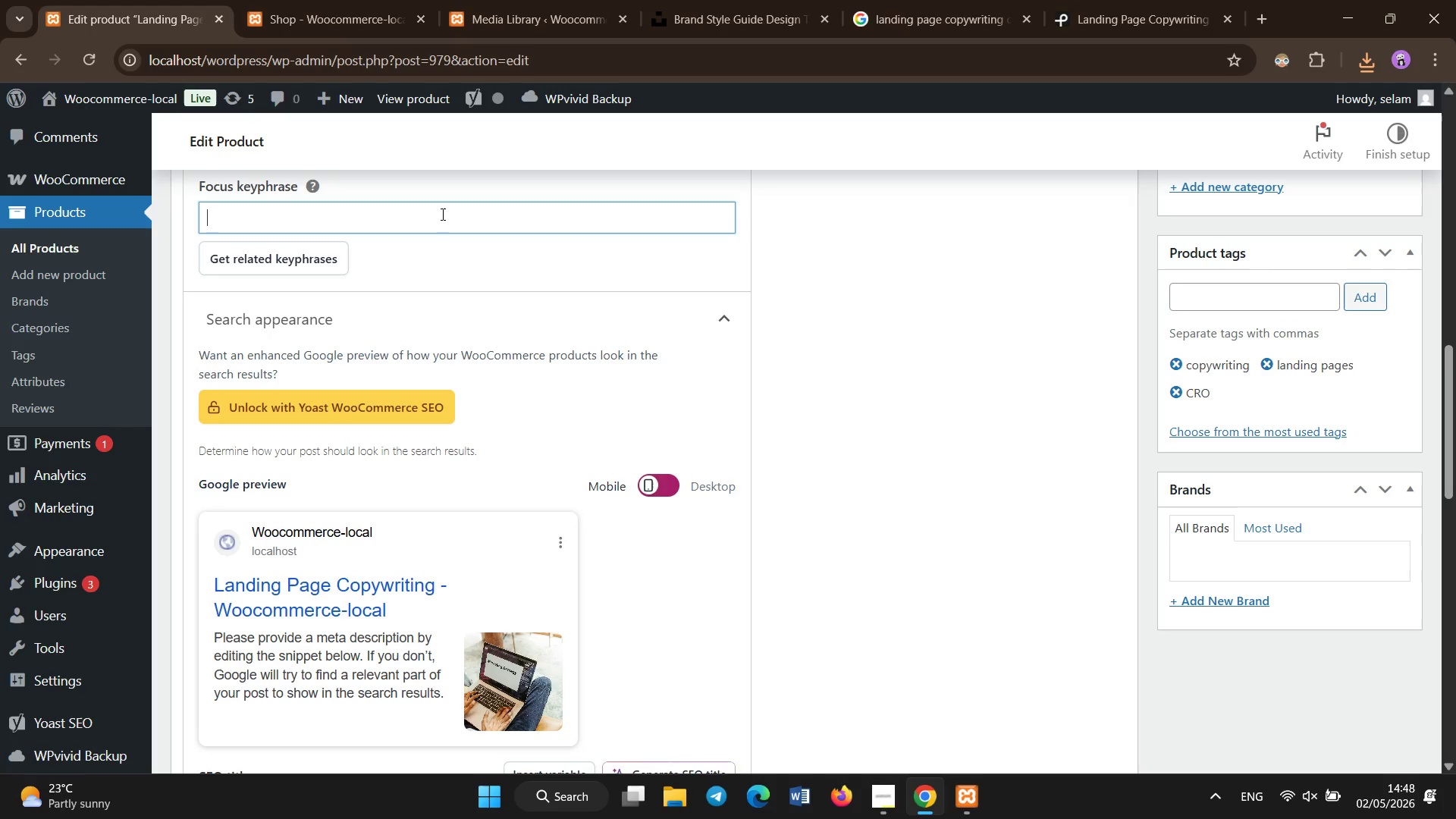 
type(landing page copywriting service)
 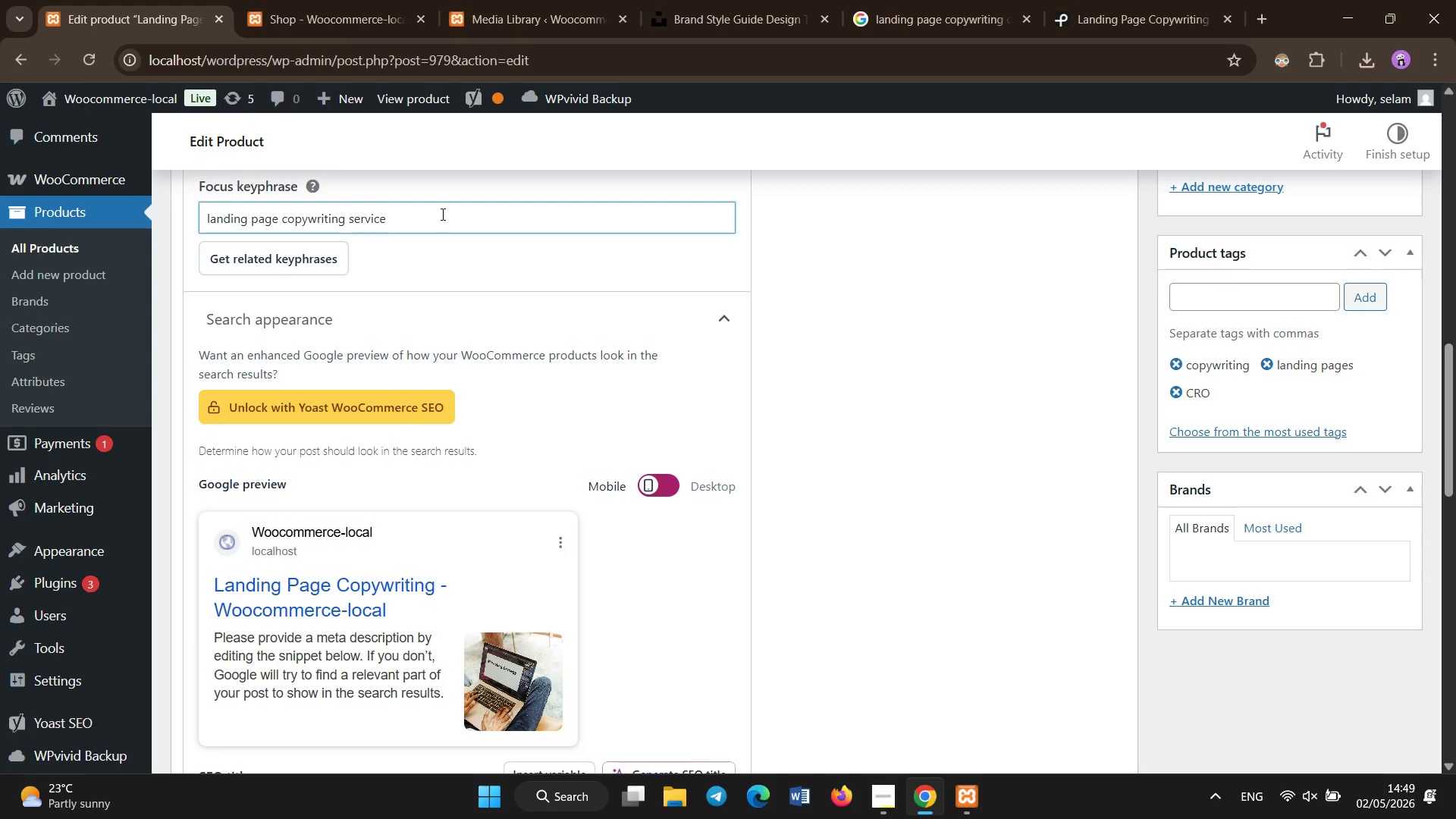 
scroll: coordinate [443, 213], scroll_direction: down, amount: 4.0
 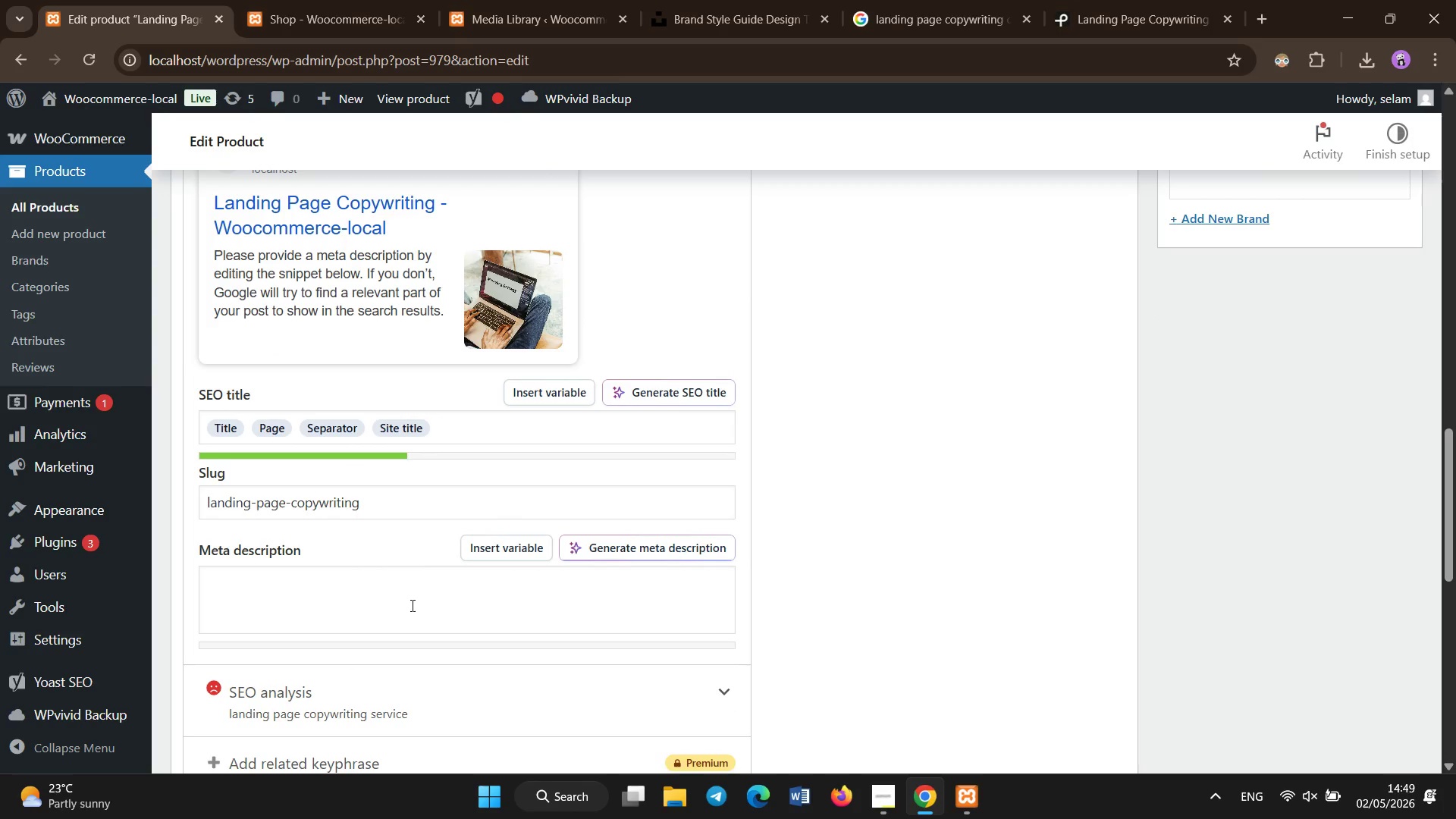 
left_click([413, 606])
 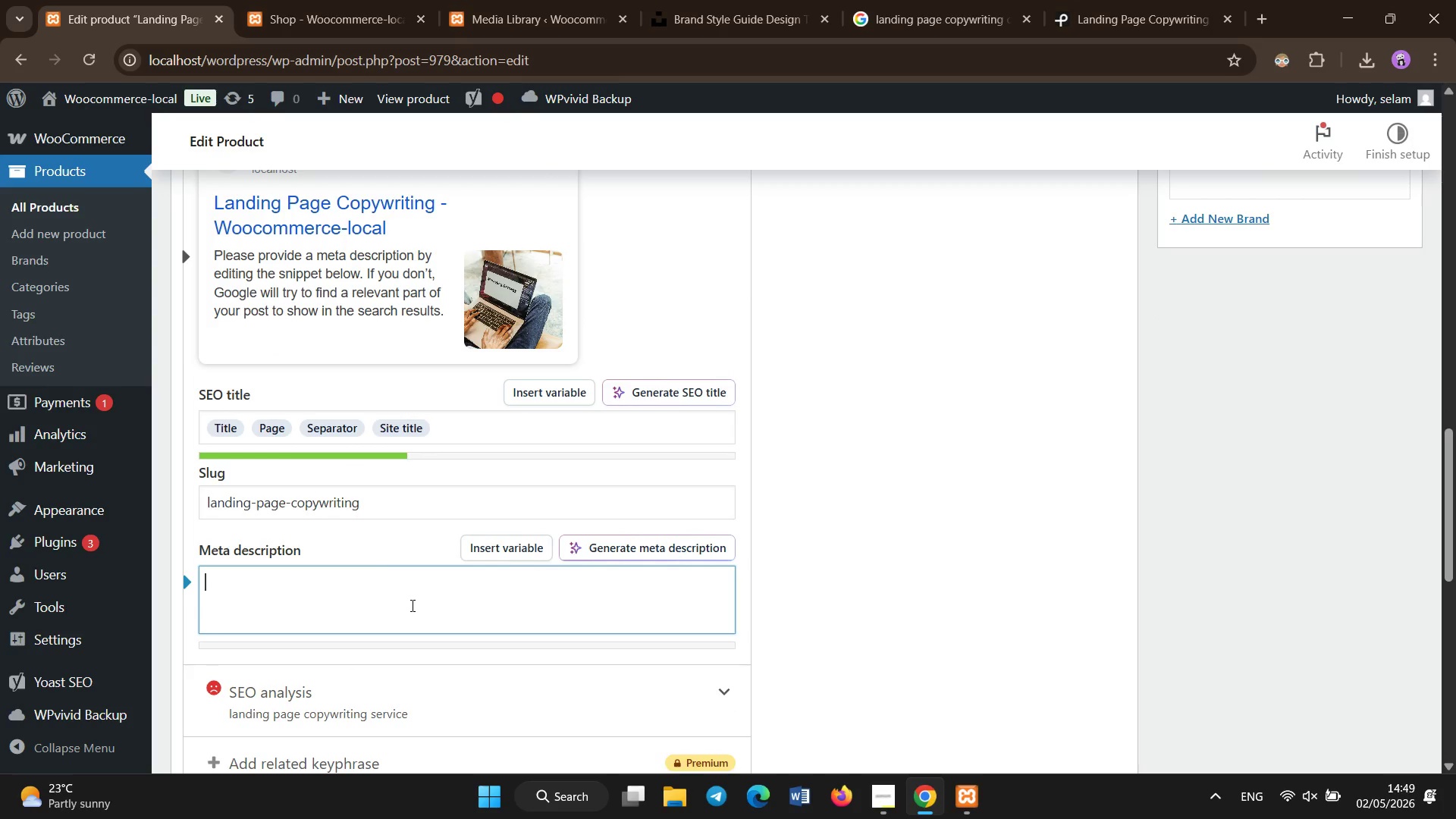 
type(Professional landing page )
 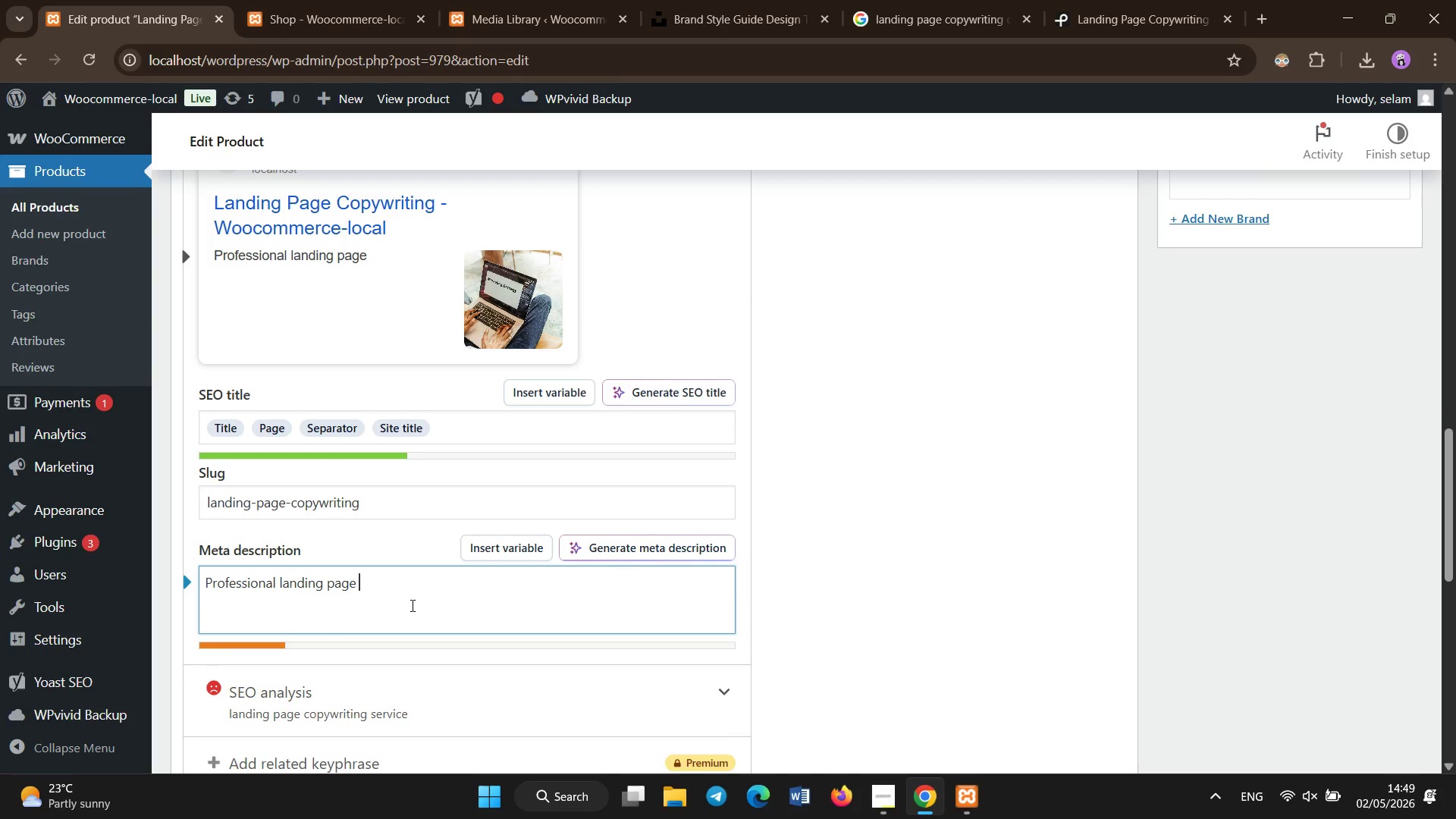 
type(coyw)
key(Backspace)
key(Backspace)
type(pywrir)
key(Backspace)
key(Backspace)
type(iting service to improvecov)
key(Backspace)
key(Backspace)
key(Backspace)
key(Backspace)
type(e von)
key(Backspace)
key(Backspace)
key(Backspace)
type(conversion and turn visitors into custoemrs. )
key(Backspace)
type(omers.)
 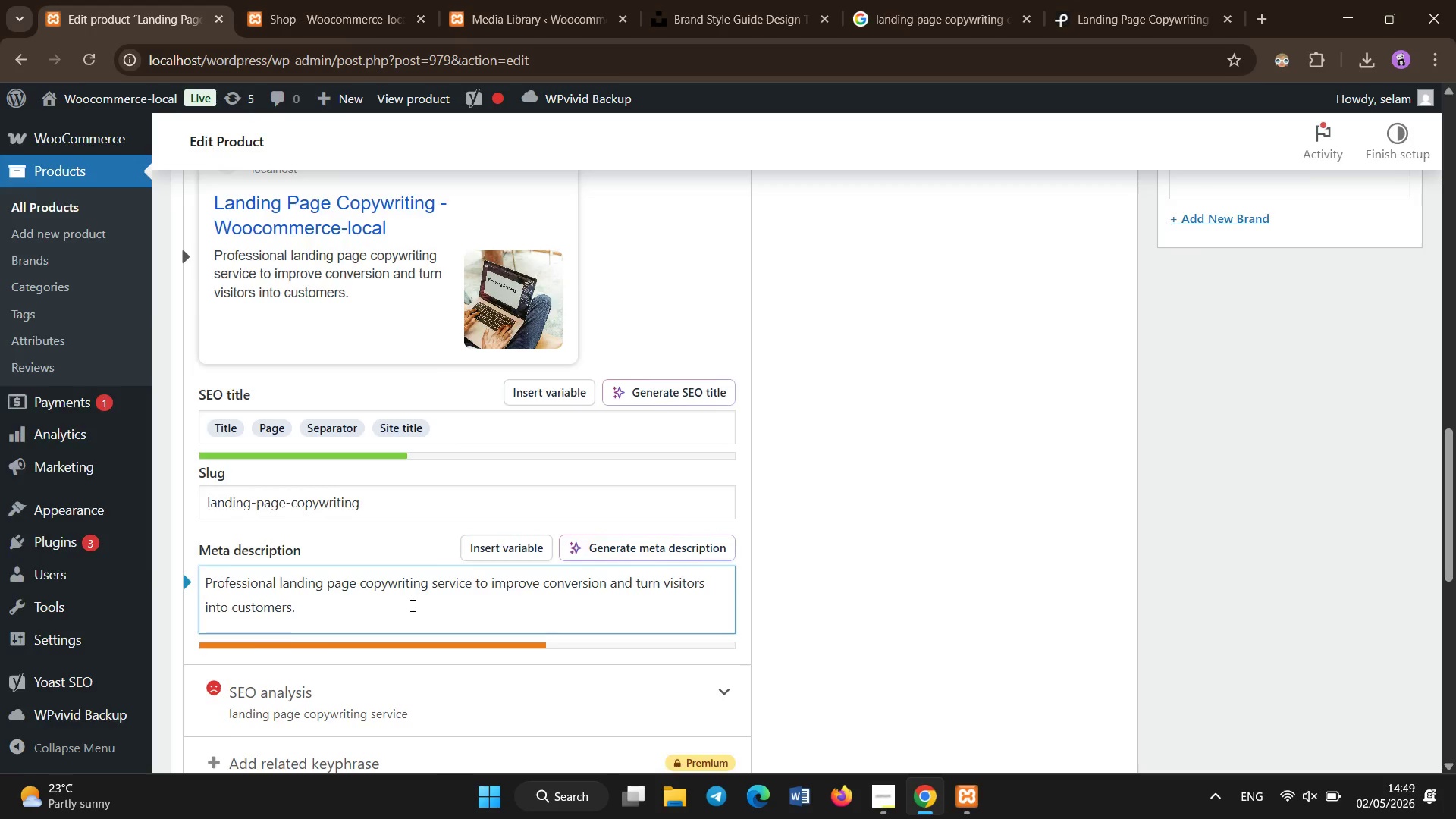 
scroll: coordinate [1109, 485], scroll_direction: up, amount: 14.0
 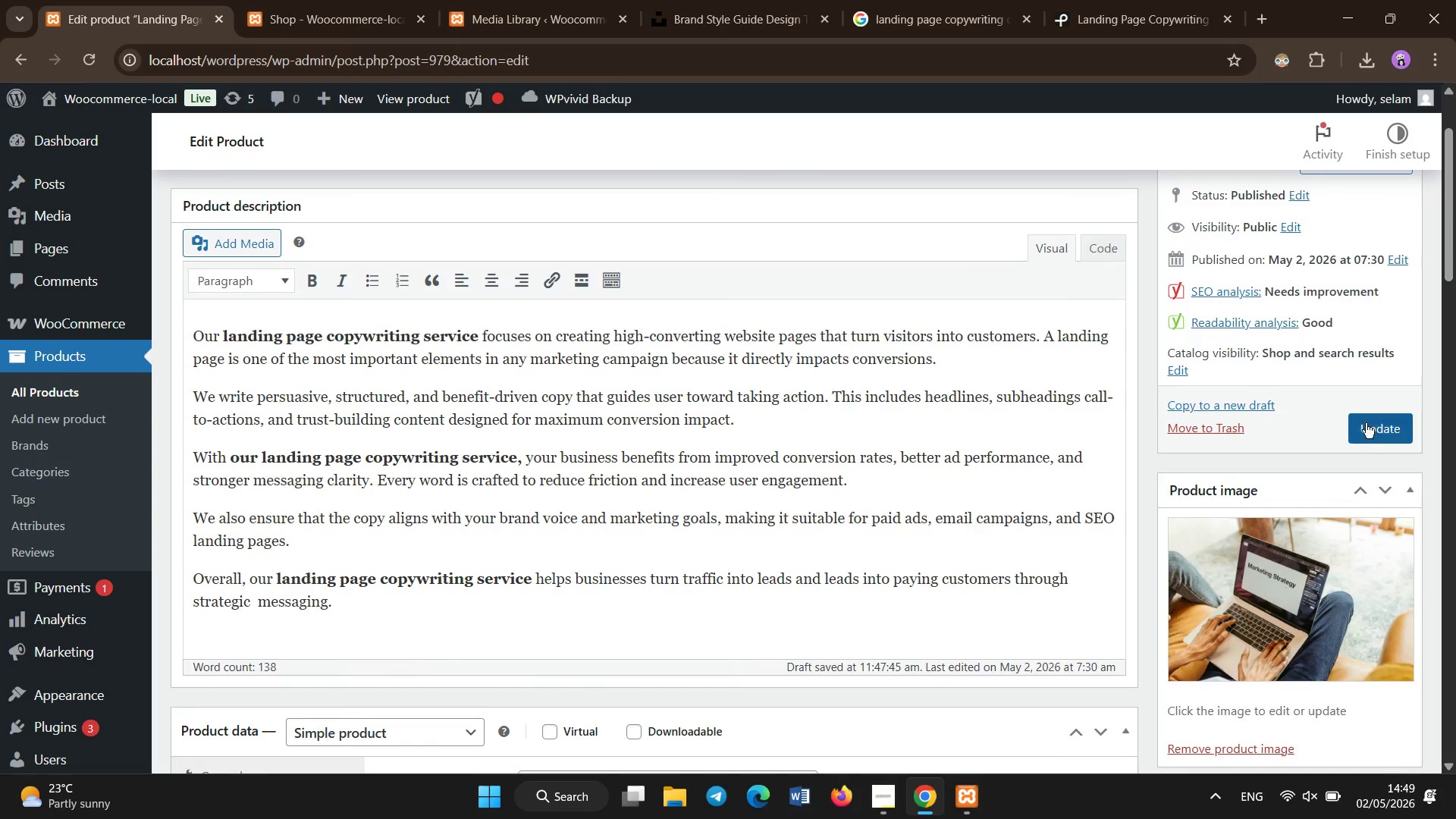 
left_click([1367, 424])
 